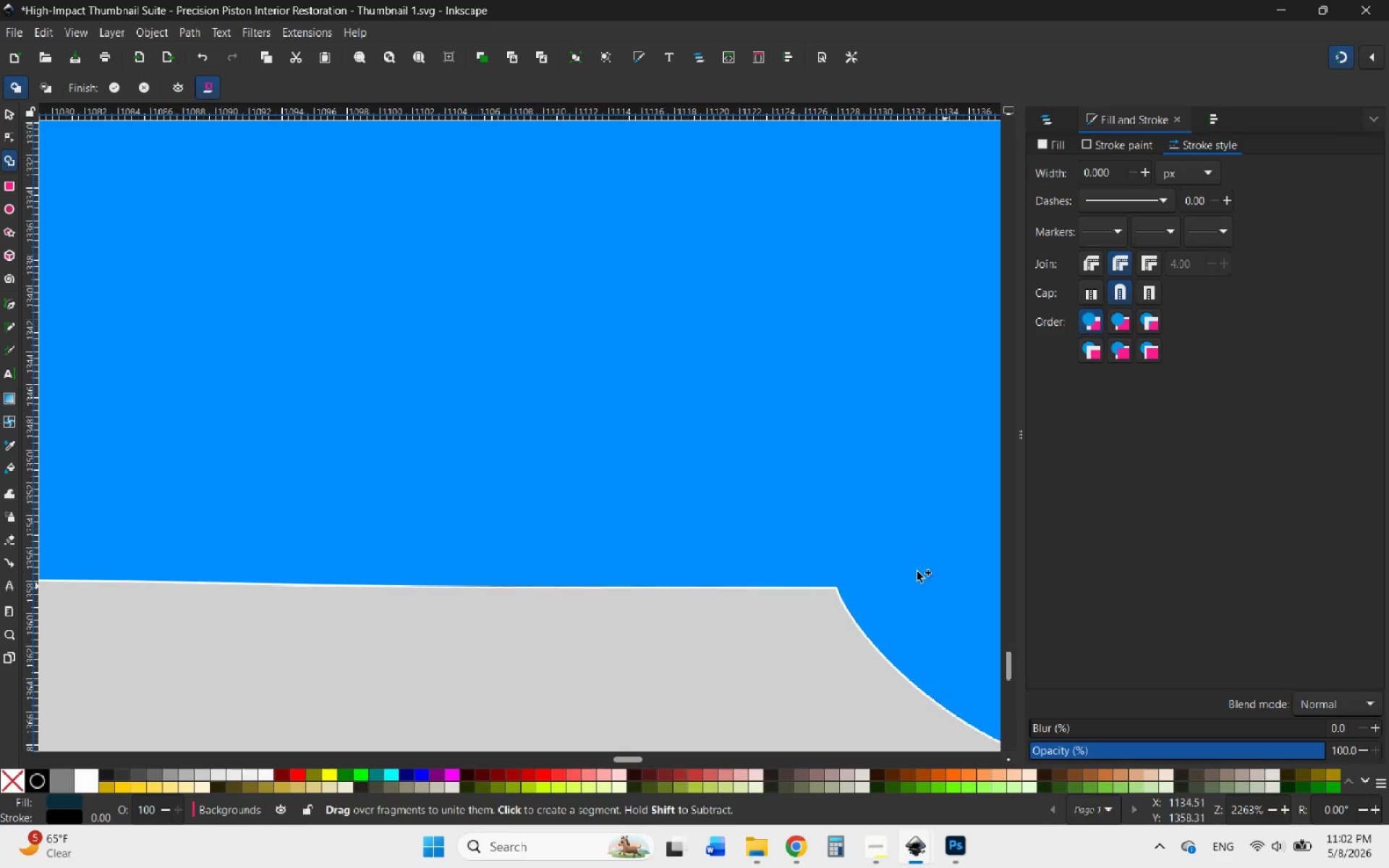 
hold_key(key=ControlLeft, duration=2.08)
scroll: coordinate [804, 531], scroll_direction: up, amount: 4.0
 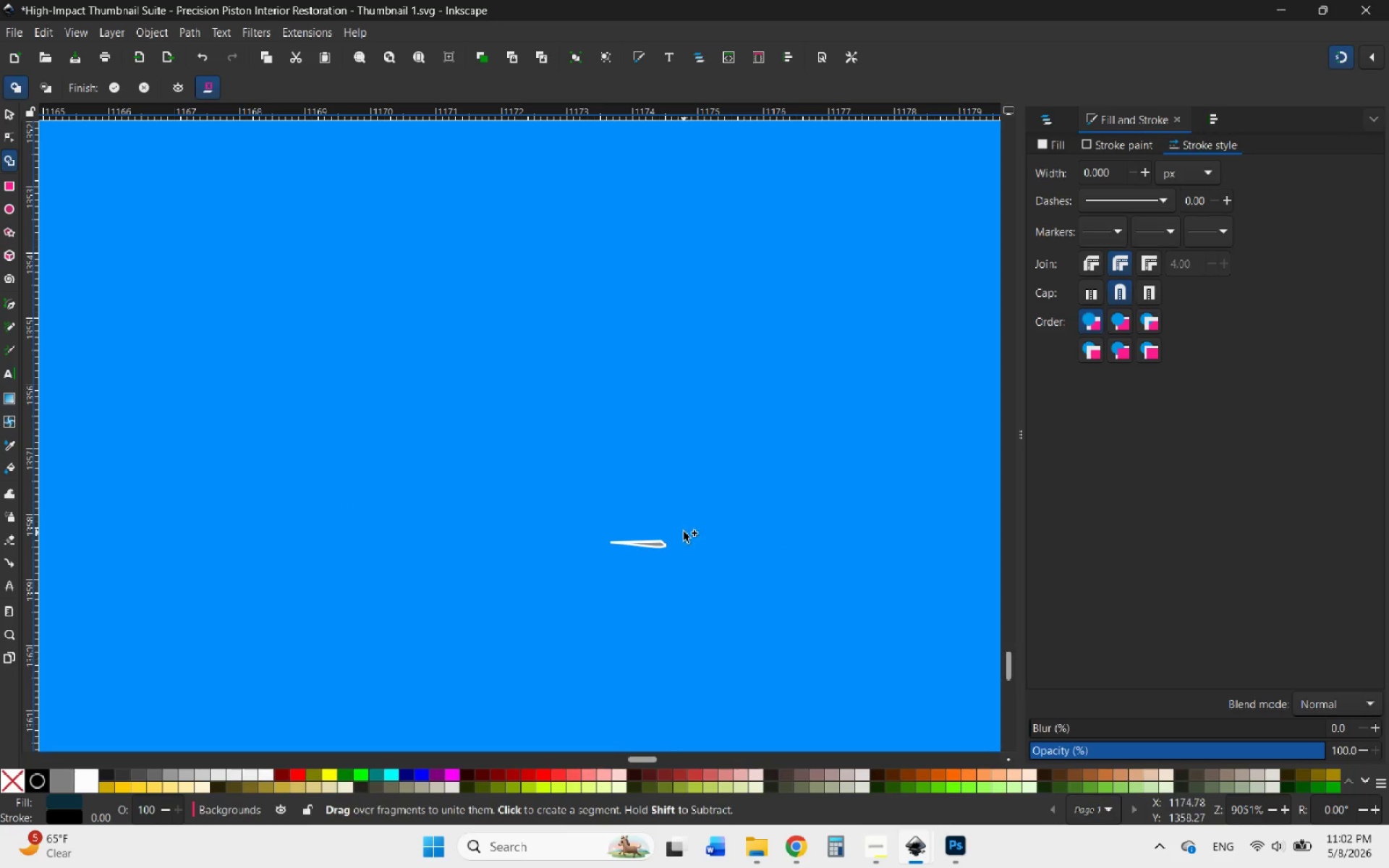 
left_click_drag(start_coordinate=[662, 532], to_coordinate=[640, 571])
 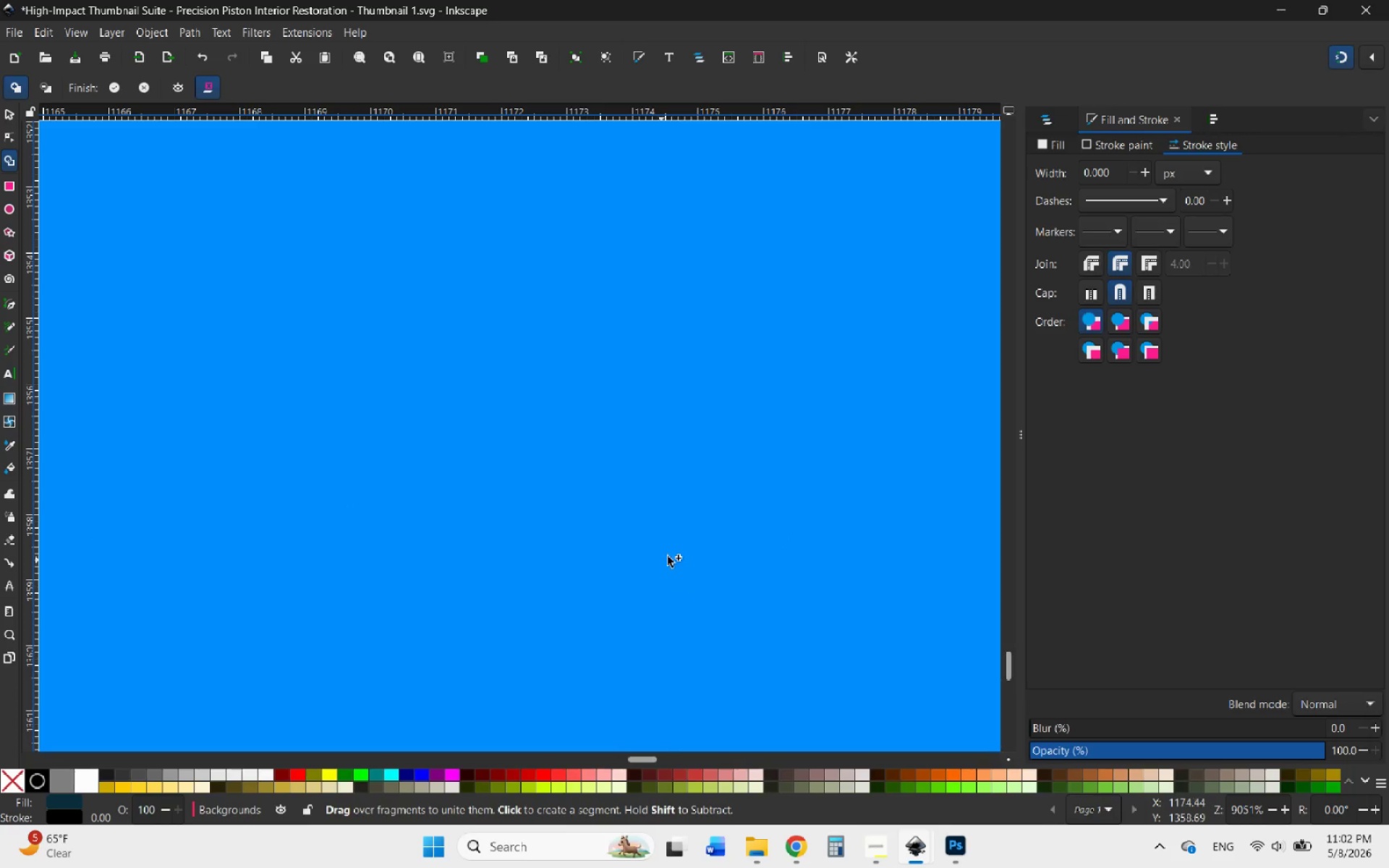 
hold_key(key=ControlLeft, duration=4.03)
scroll: coordinate [789, 527], scroll_direction: down, amount: 12.0
 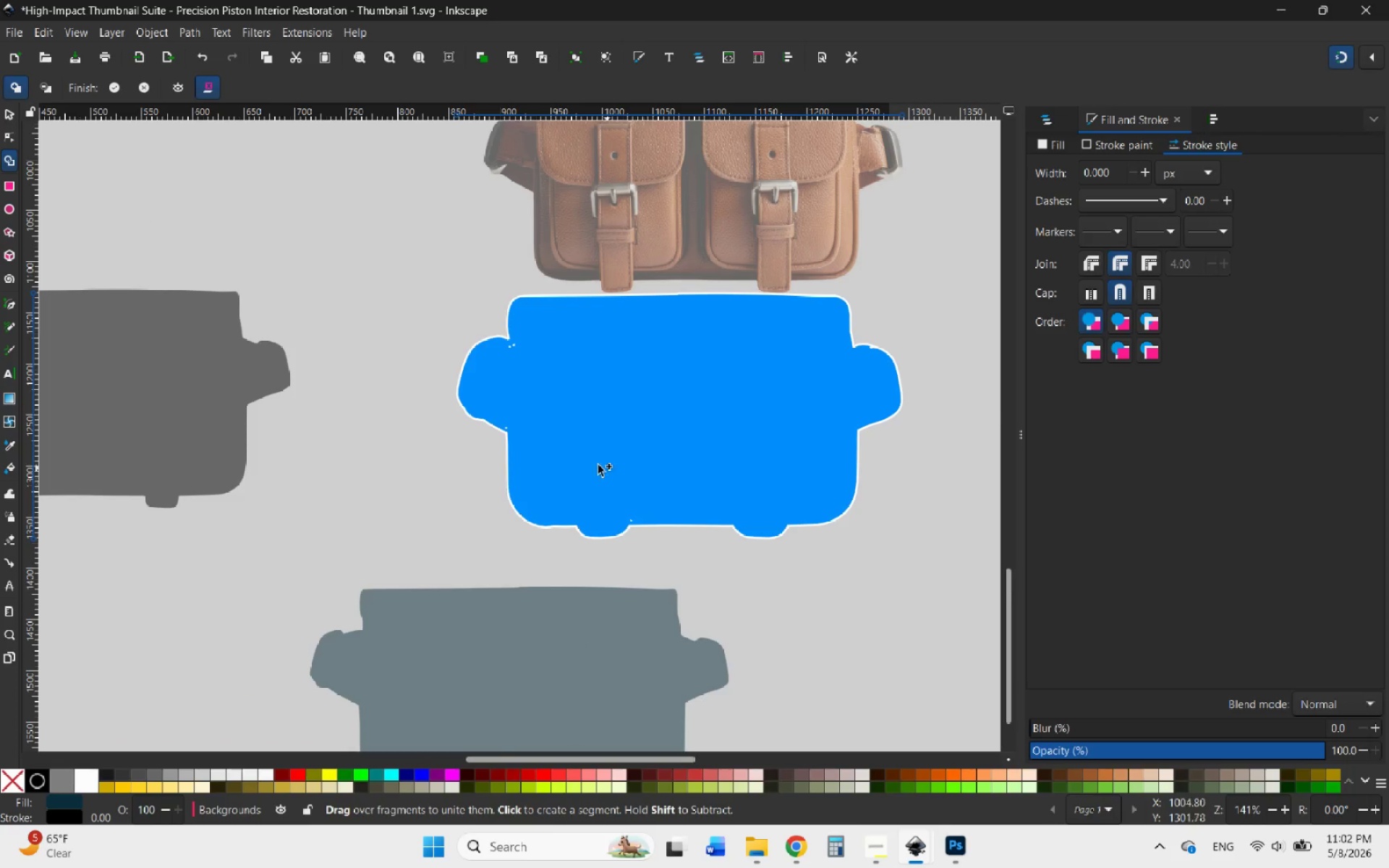 
scroll: coordinate [386, 399], scroll_direction: up, amount: 8.0
 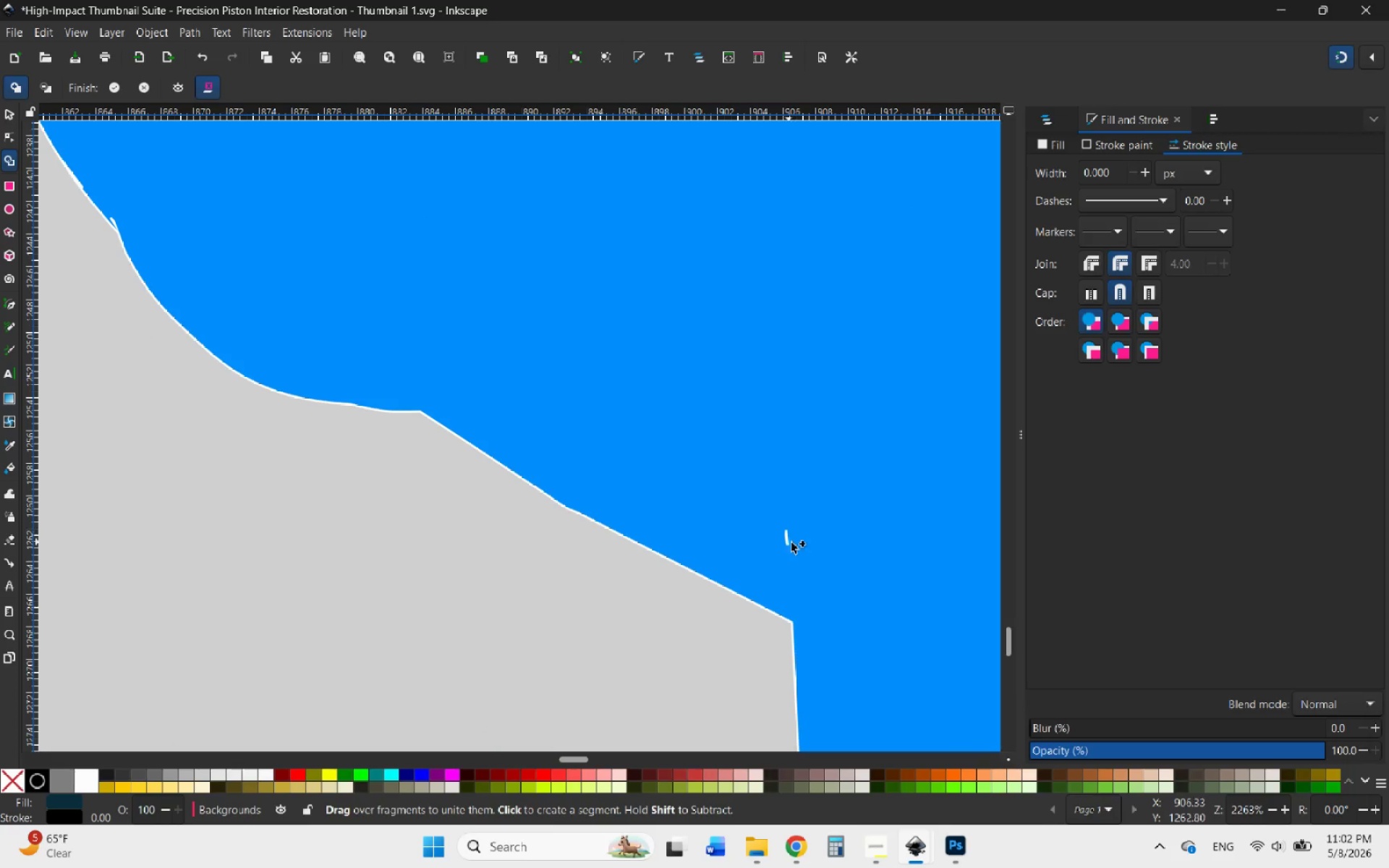 
left_click_drag(start_coordinate=[804, 543], to_coordinate=[755, 527])
 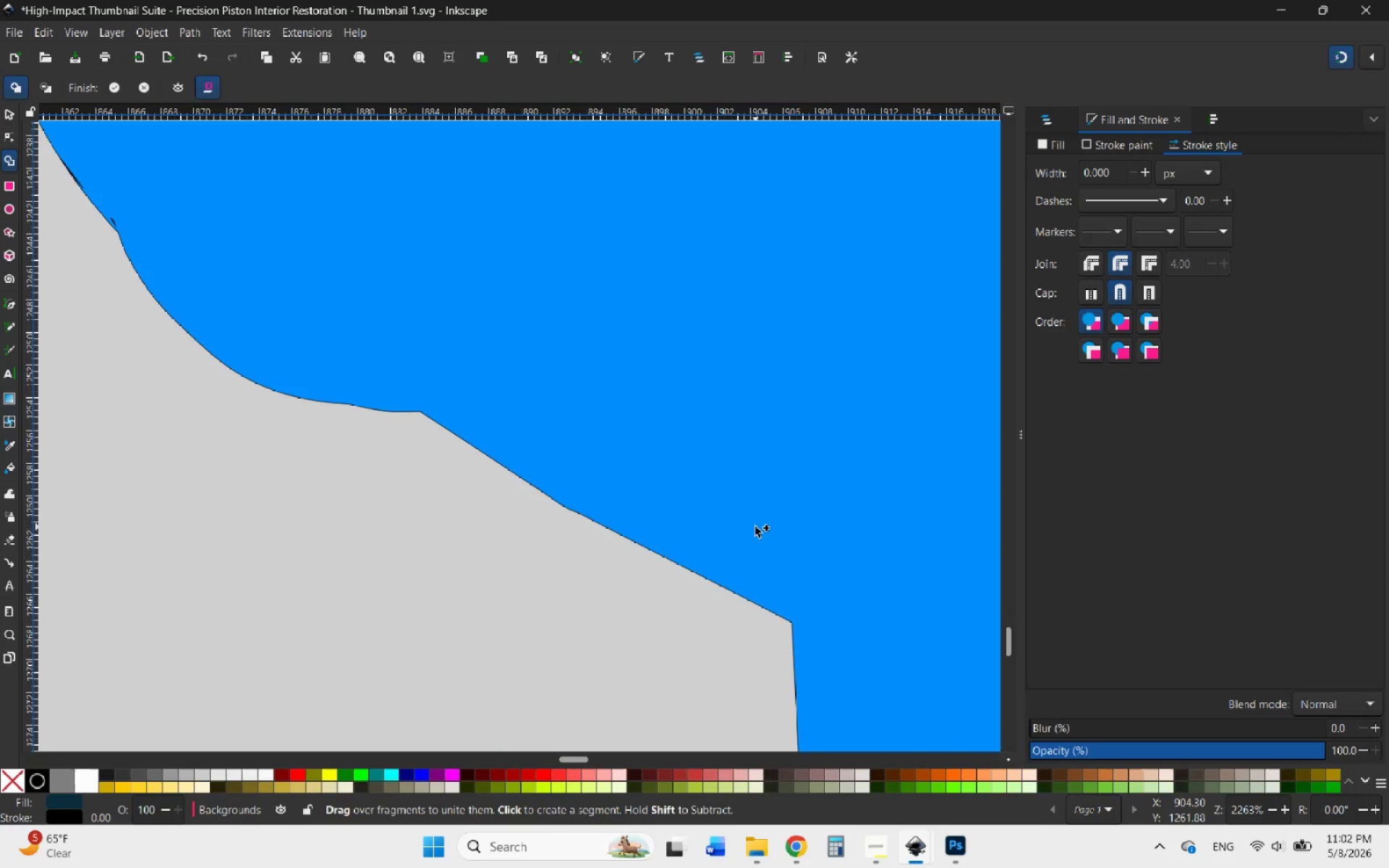 
hold_key(key=ControlLeft, duration=2.42)
scroll: coordinate [662, 572], scroll_direction: down, amount: 7.0
 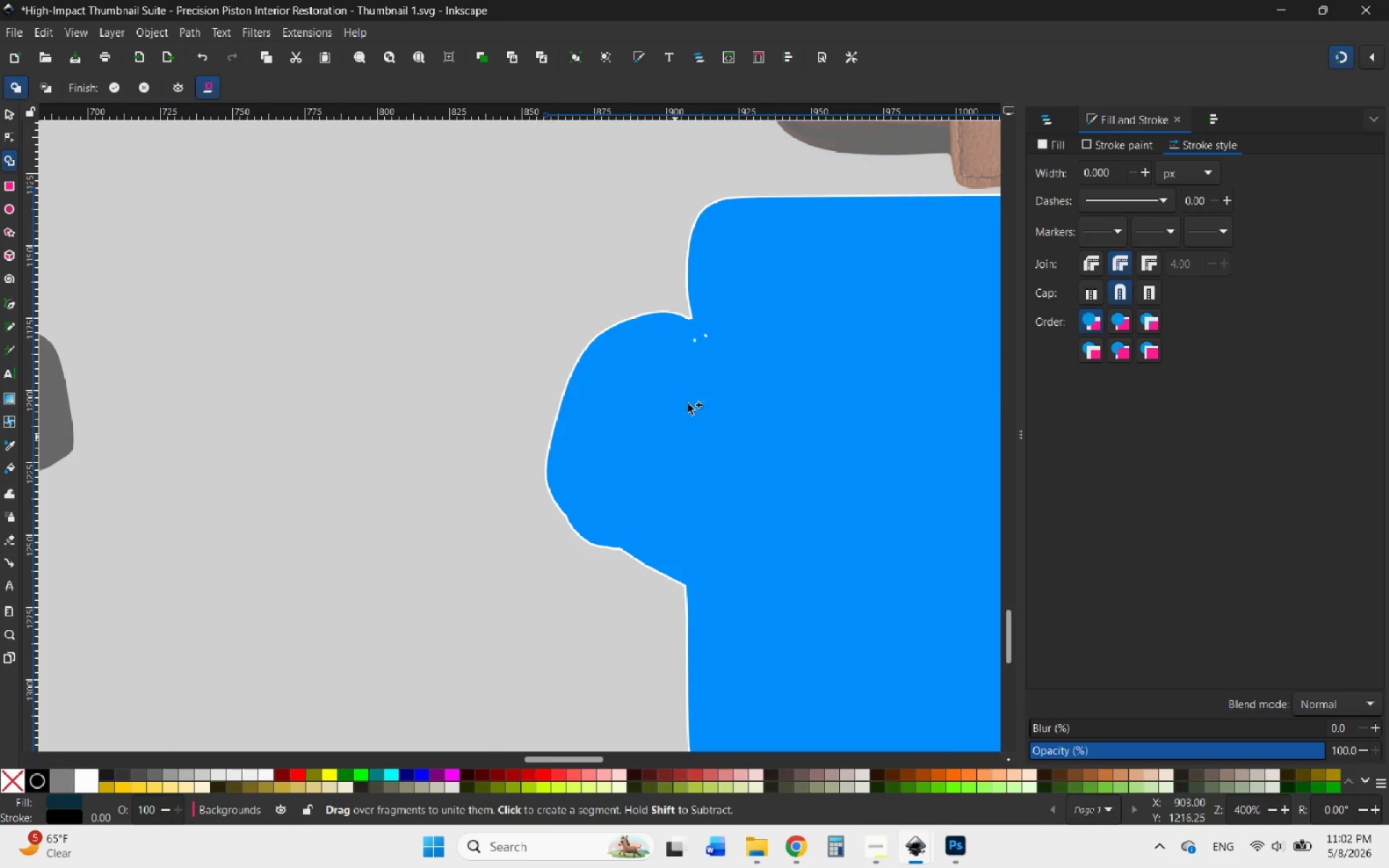 
scroll: coordinate [733, 266], scroll_direction: up, amount: 7.0
 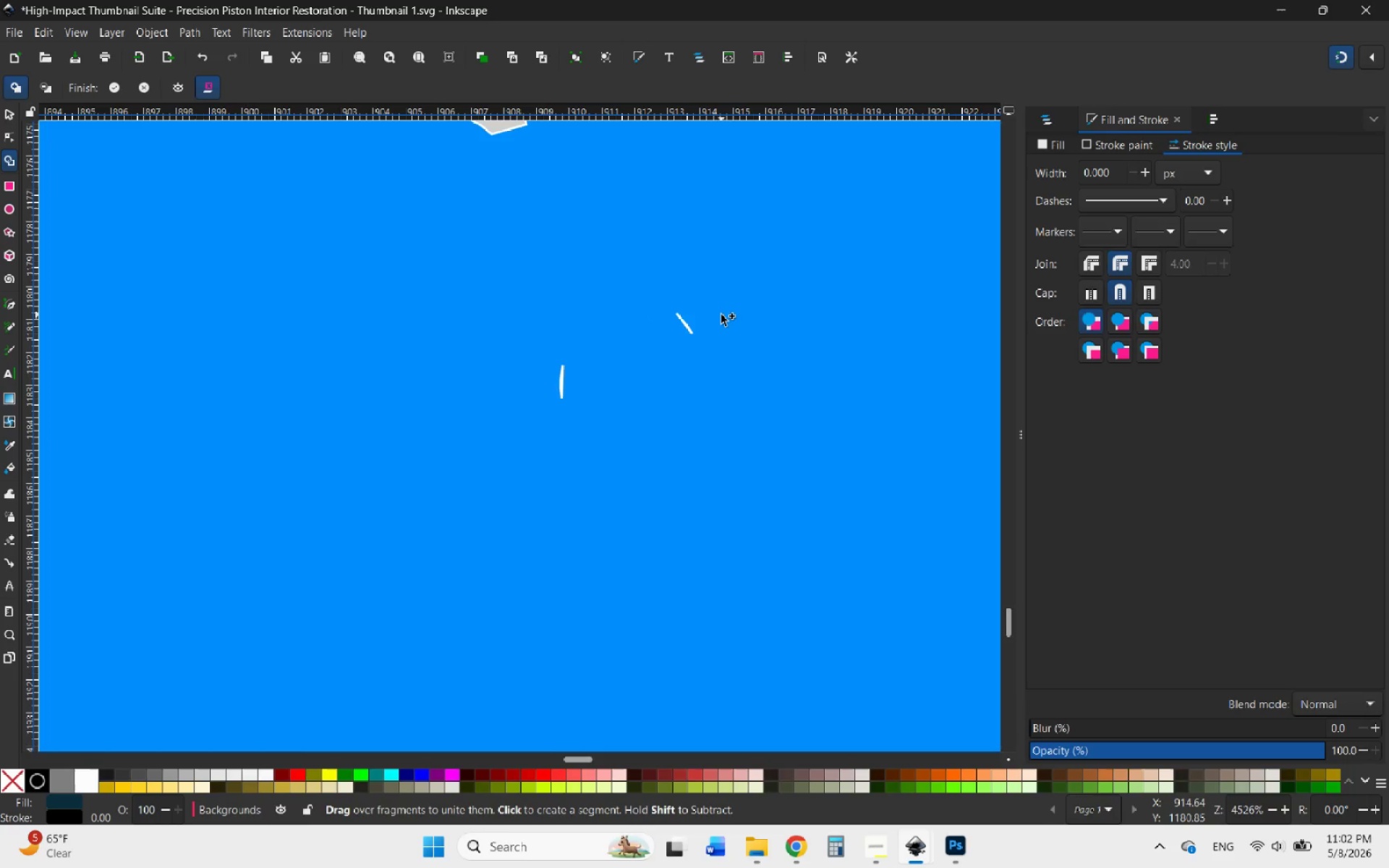 
left_click_drag(start_coordinate=[708, 318], to_coordinate=[533, 383])
 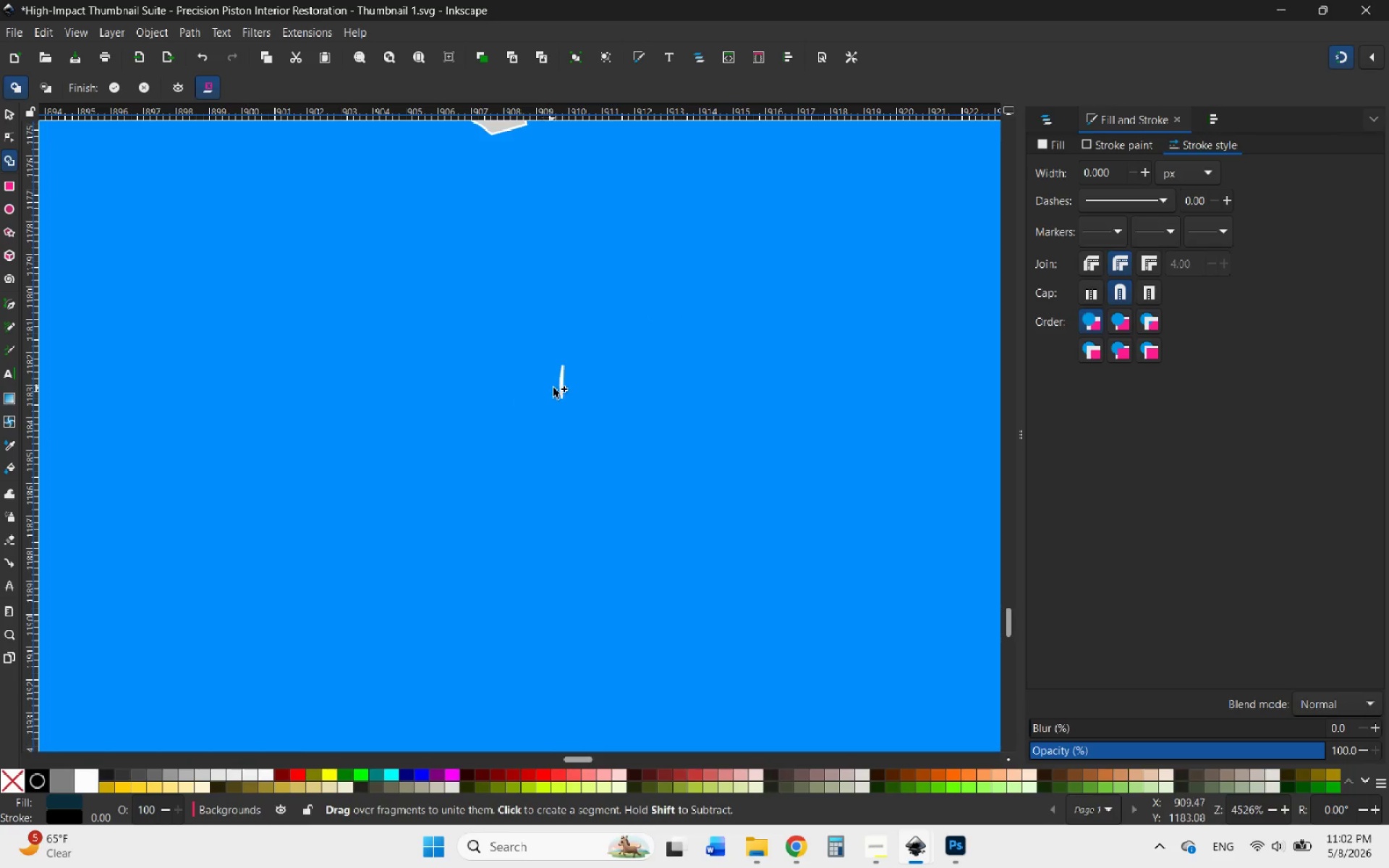 
left_click_drag(start_coordinate=[562, 388], to_coordinate=[550, 385])
 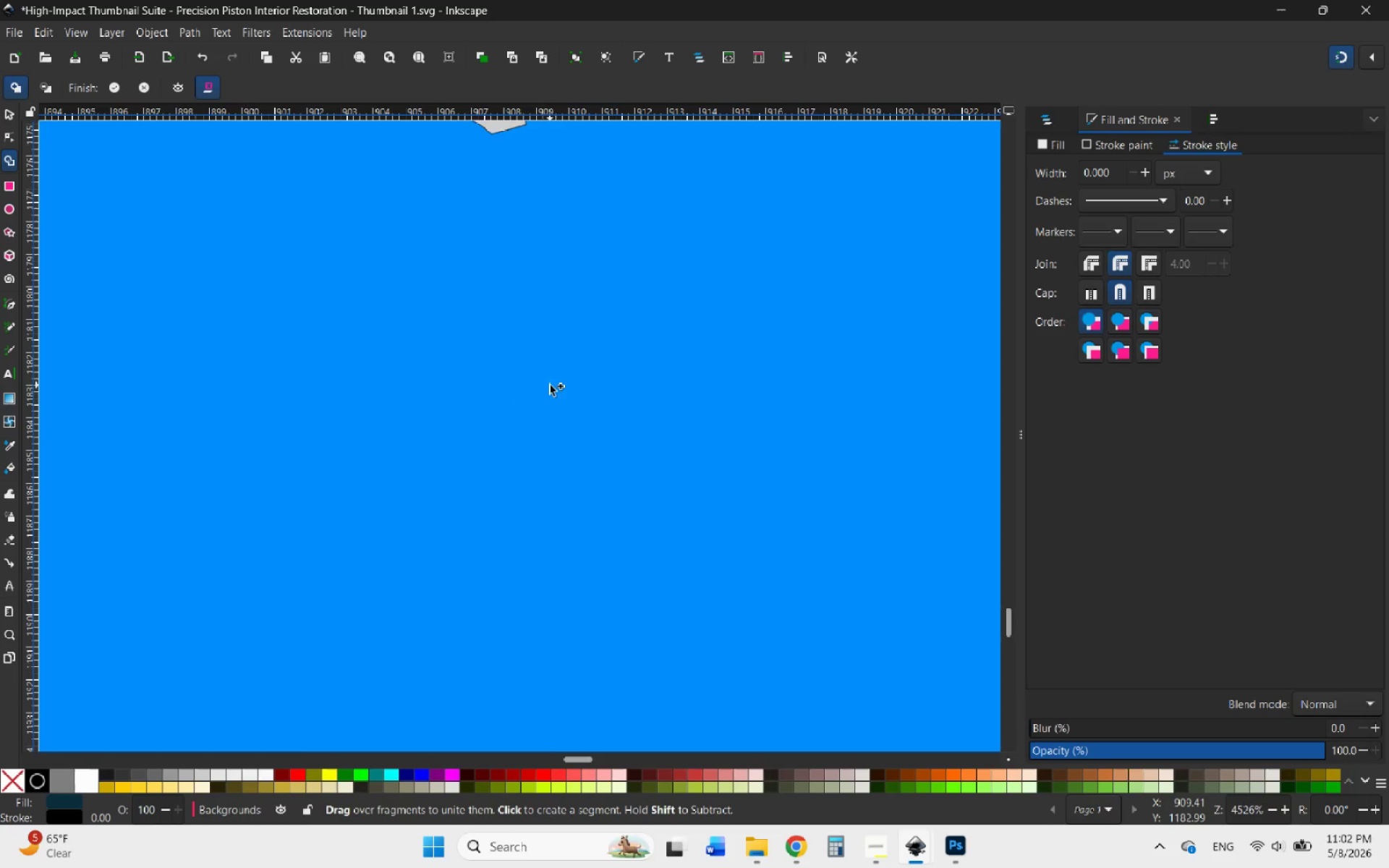 
hold_key(key=ControlLeft, duration=2.28)
scroll: coordinate [692, 318], scroll_direction: down, amount: 6.0
 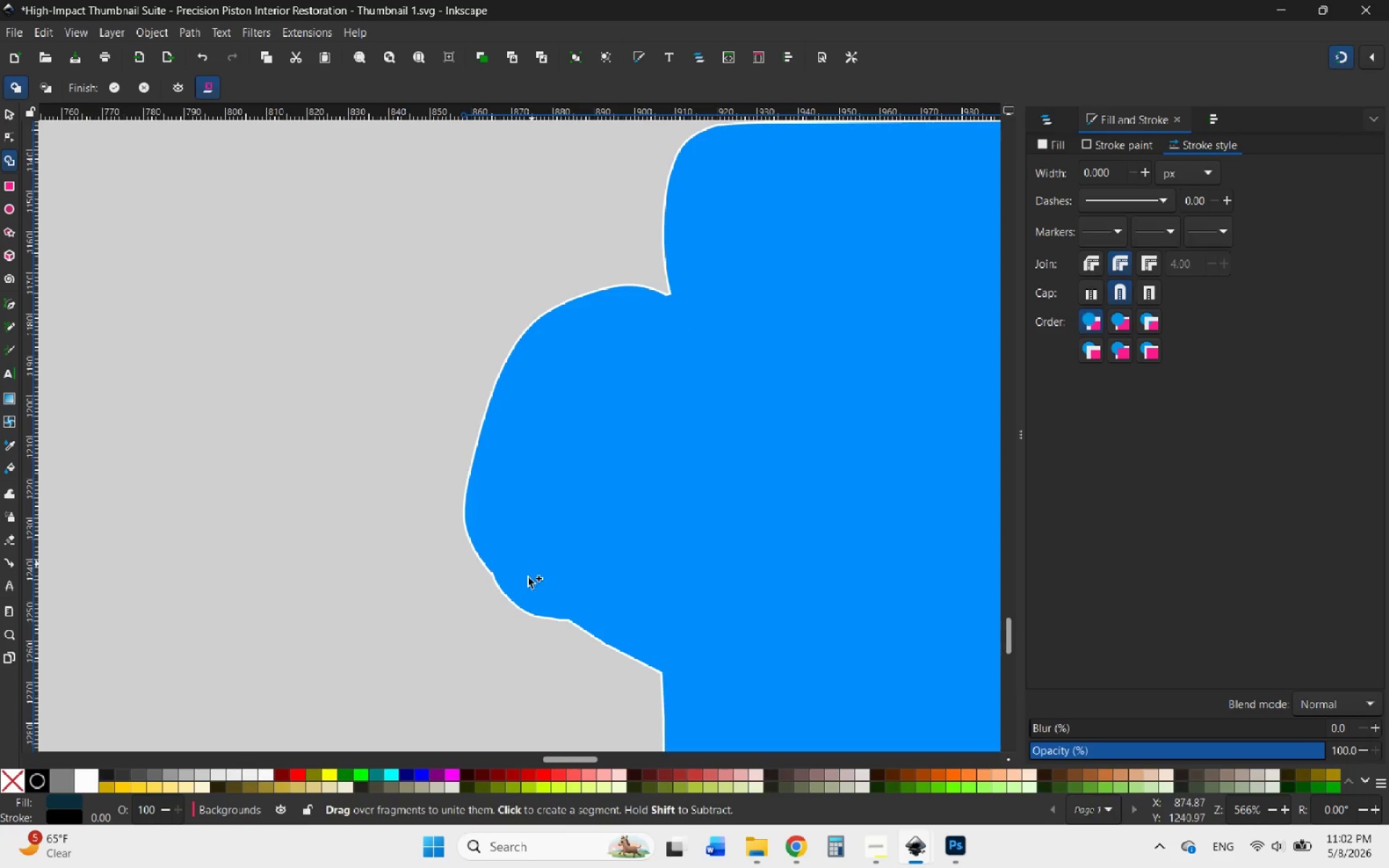 
scroll: coordinate [218, 420], scroll_direction: up, amount: 10.0
 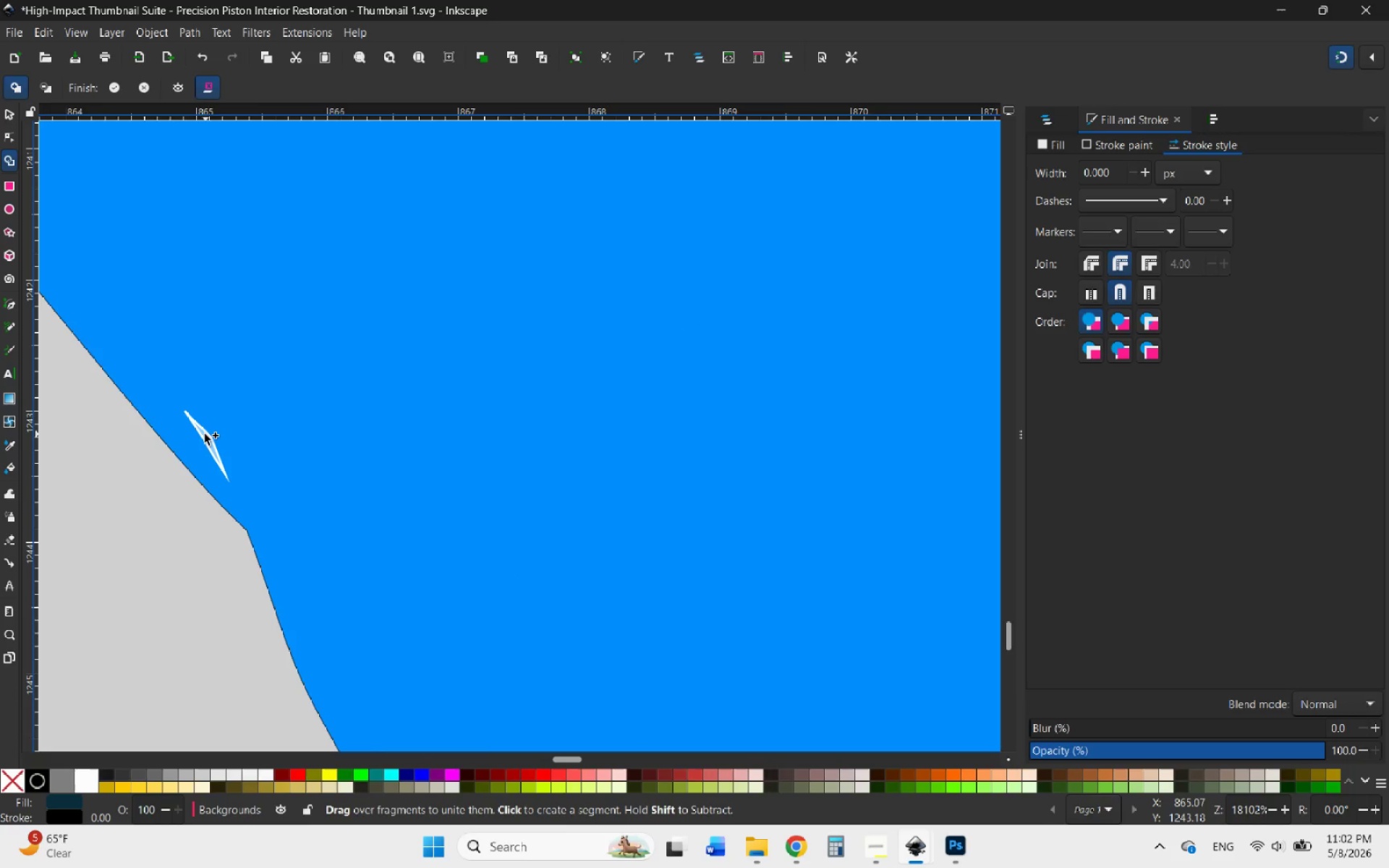 
left_click_drag(start_coordinate=[205, 434], to_coordinate=[271, 409])
 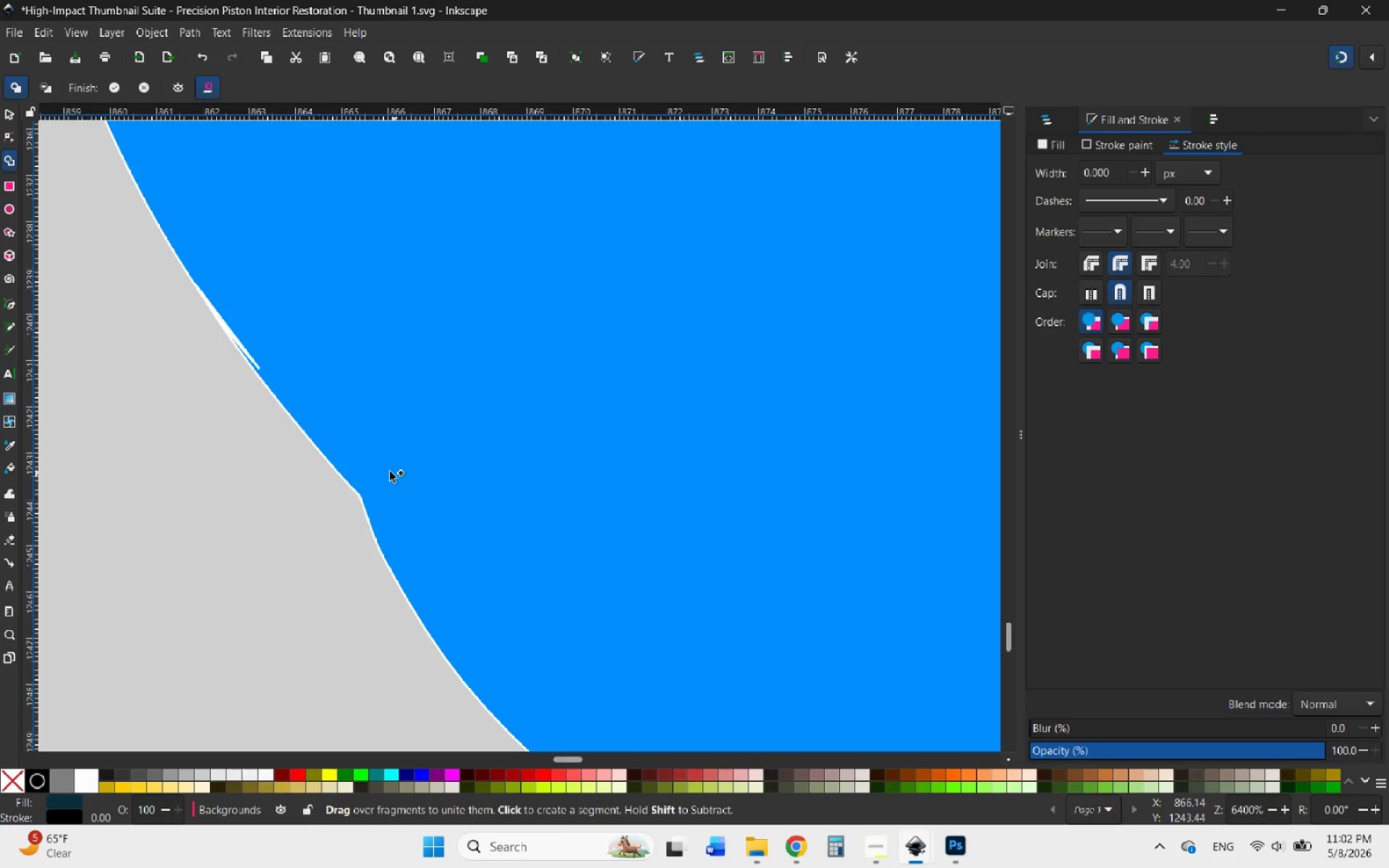 
hold_key(key=ControlLeft, duration=1.83)
scroll: coordinate [420, 476], scroll_direction: down, amount: 3.0
 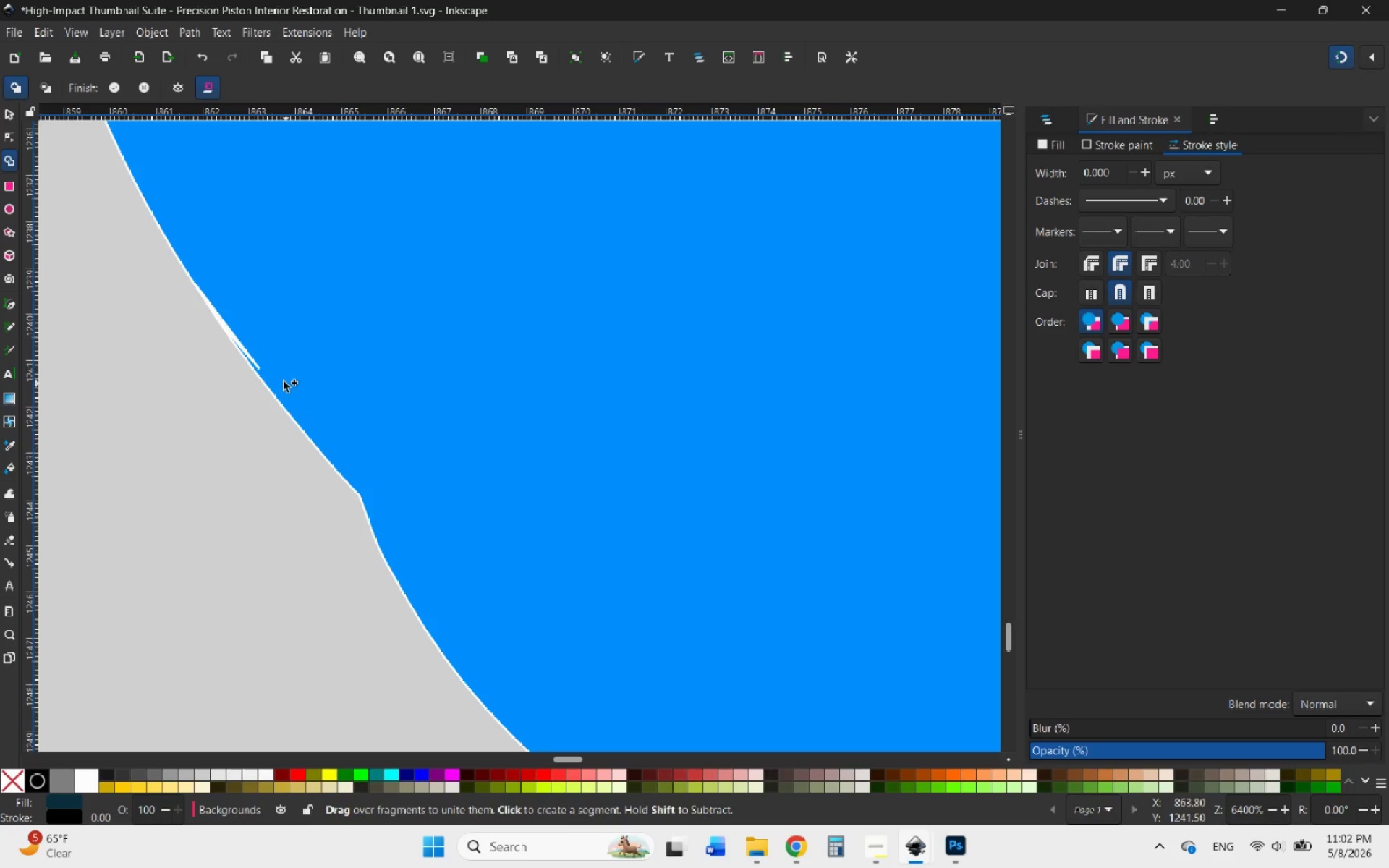 
scroll: coordinate [240, 343], scroll_direction: up, amount: 5.0
 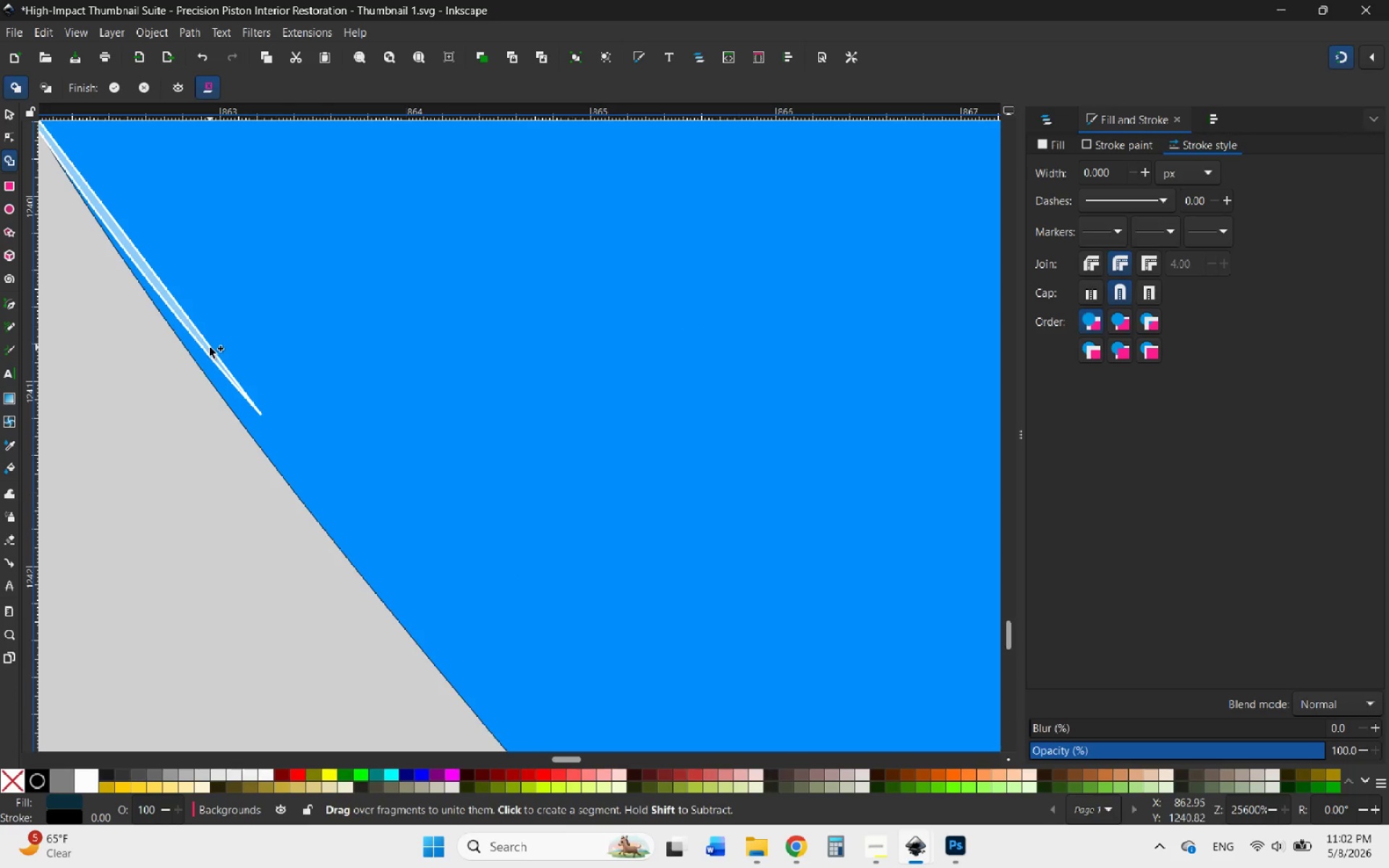 
left_click_drag(start_coordinate=[209, 347], to_coordinate=[281, 328])
 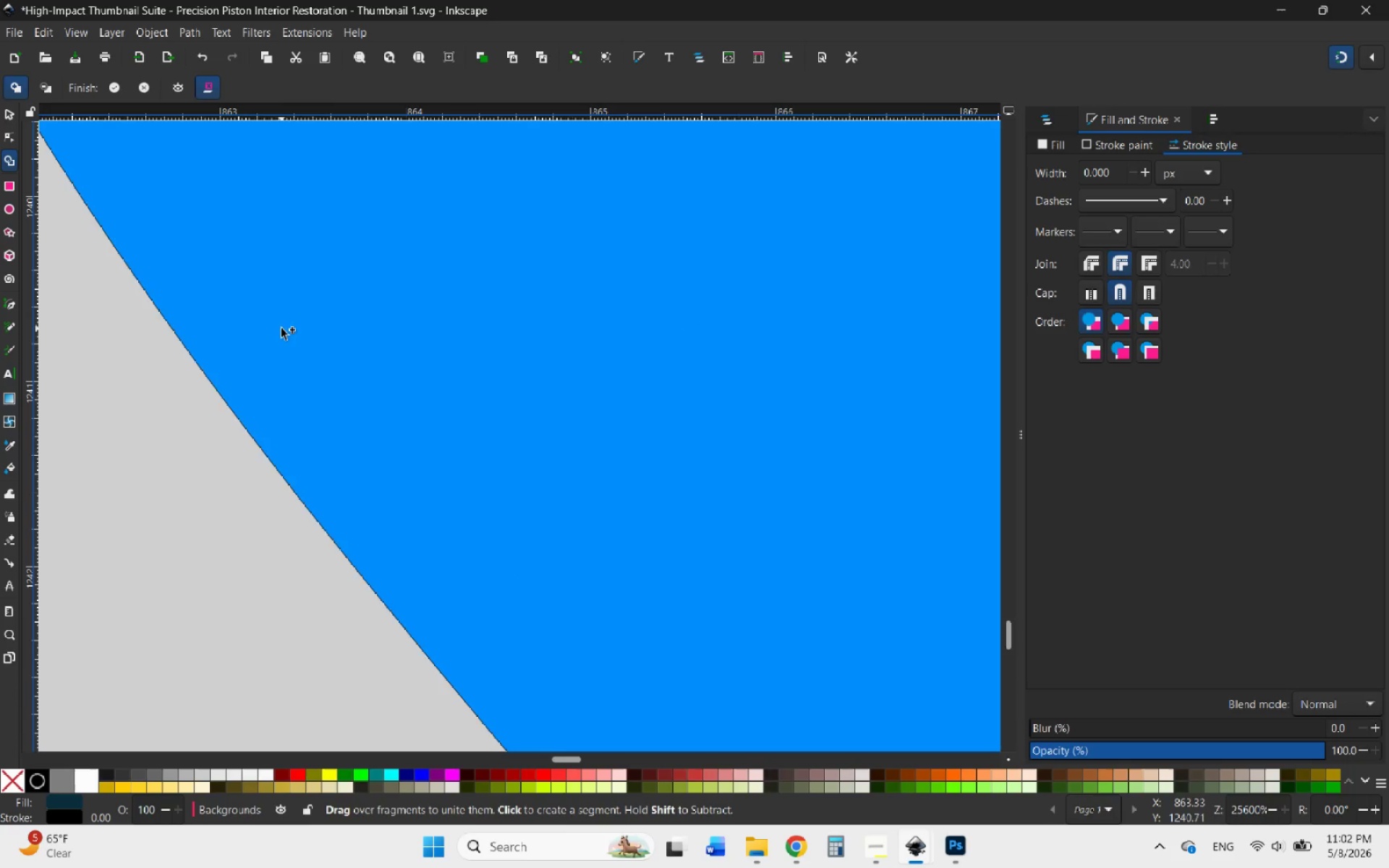 
hold_key(key=ControlLeft, duration=6.84)
scroll: coordinate [287, 443], scroll_direction: down, amount: 12.0
 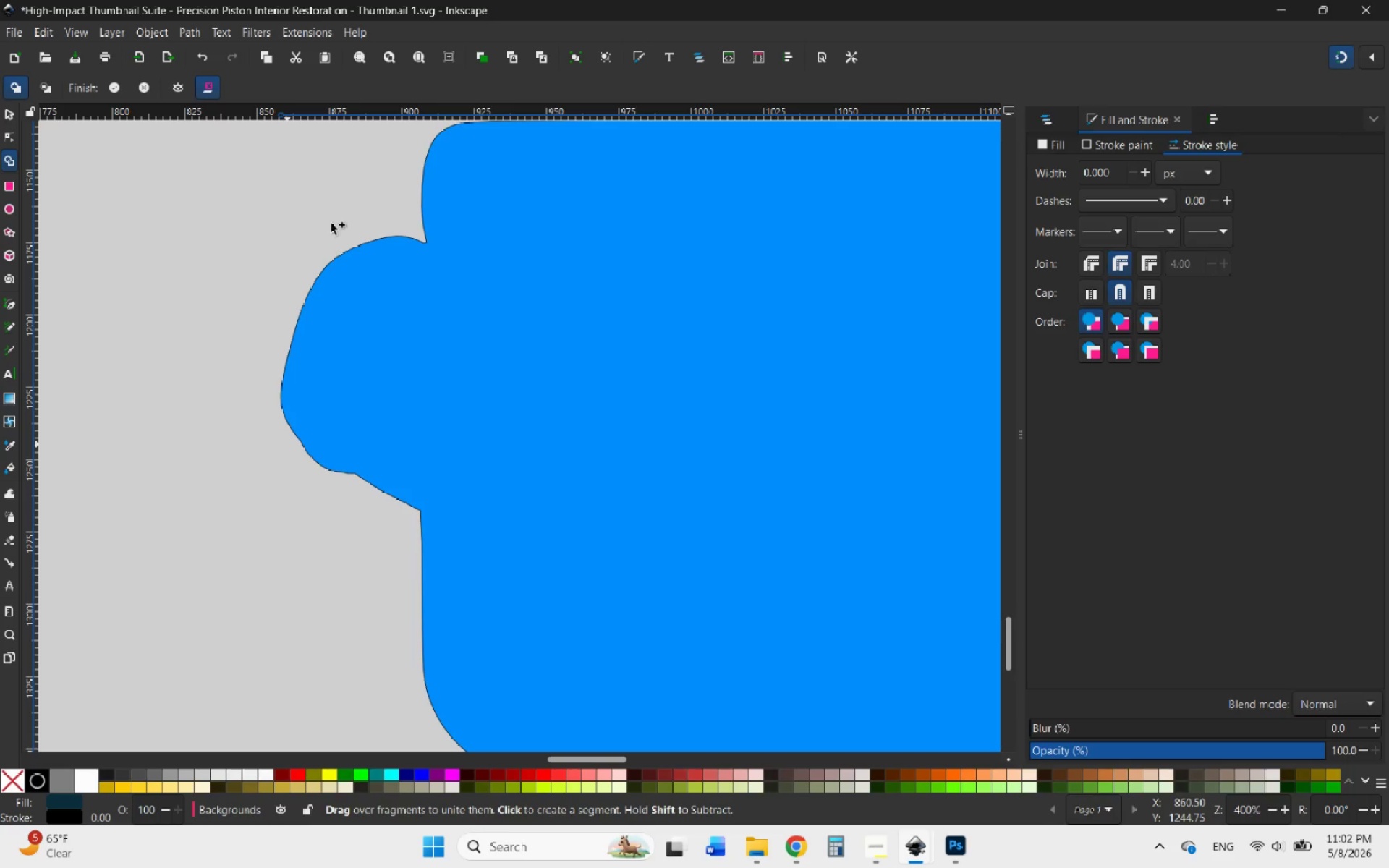 
scroll: coordinate [386, 229], scroll_direction: up, amount: 5.0
 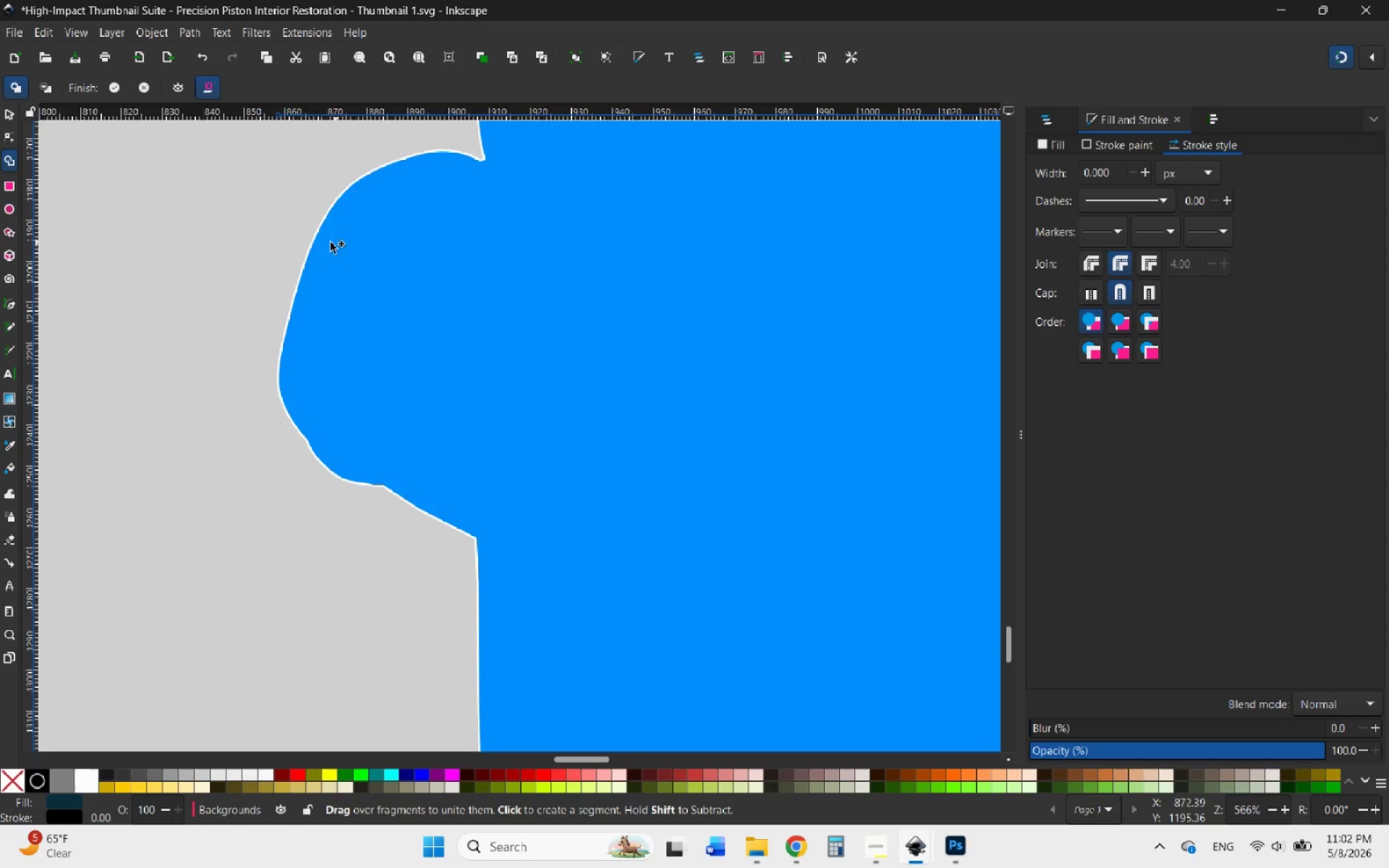 
scroll: coordinate [449, 315], scroll_direction: none, amount: 0.0
 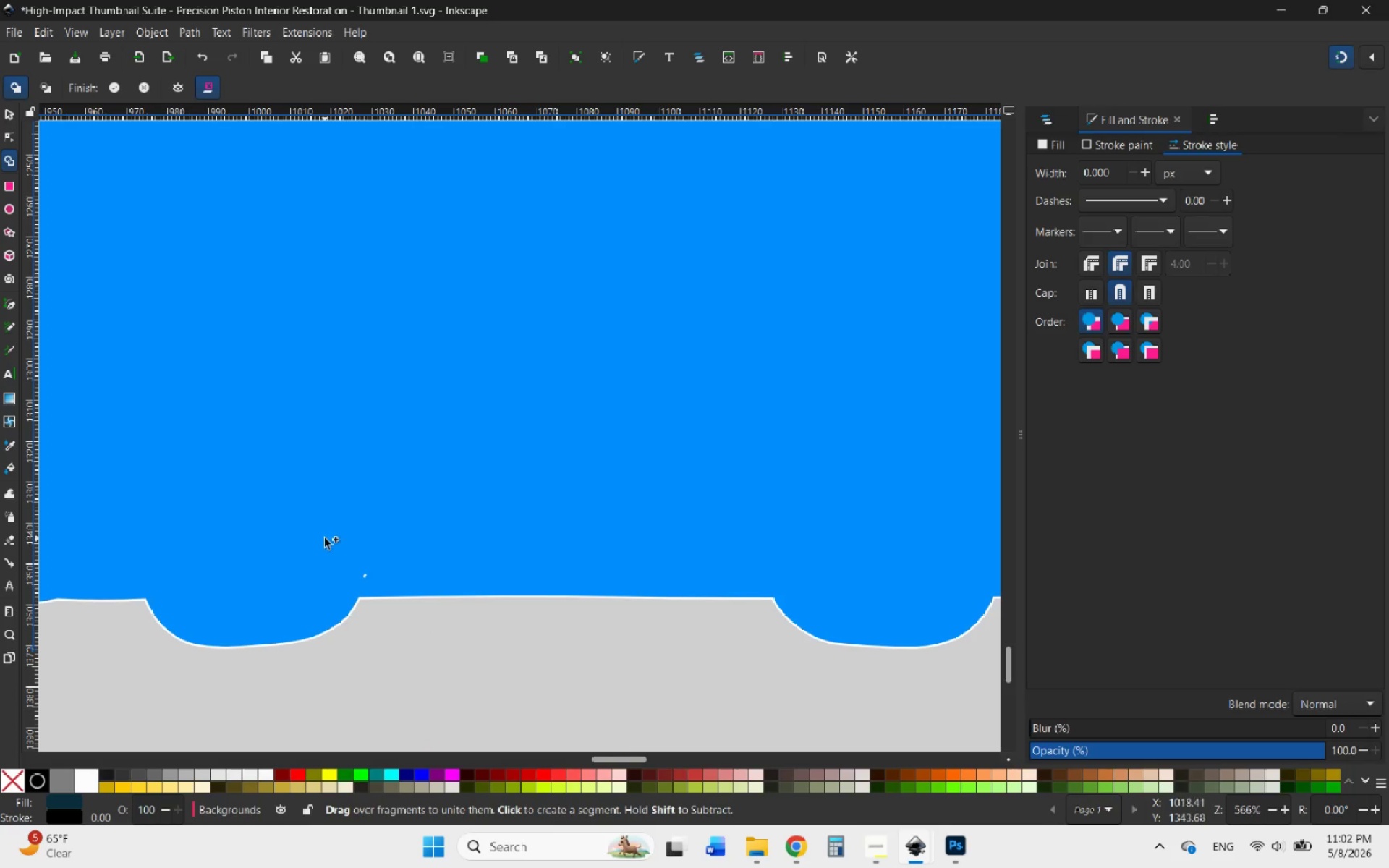 
scroll: coordinate [467, 225], scroll_direction: up, amount: 14.0
 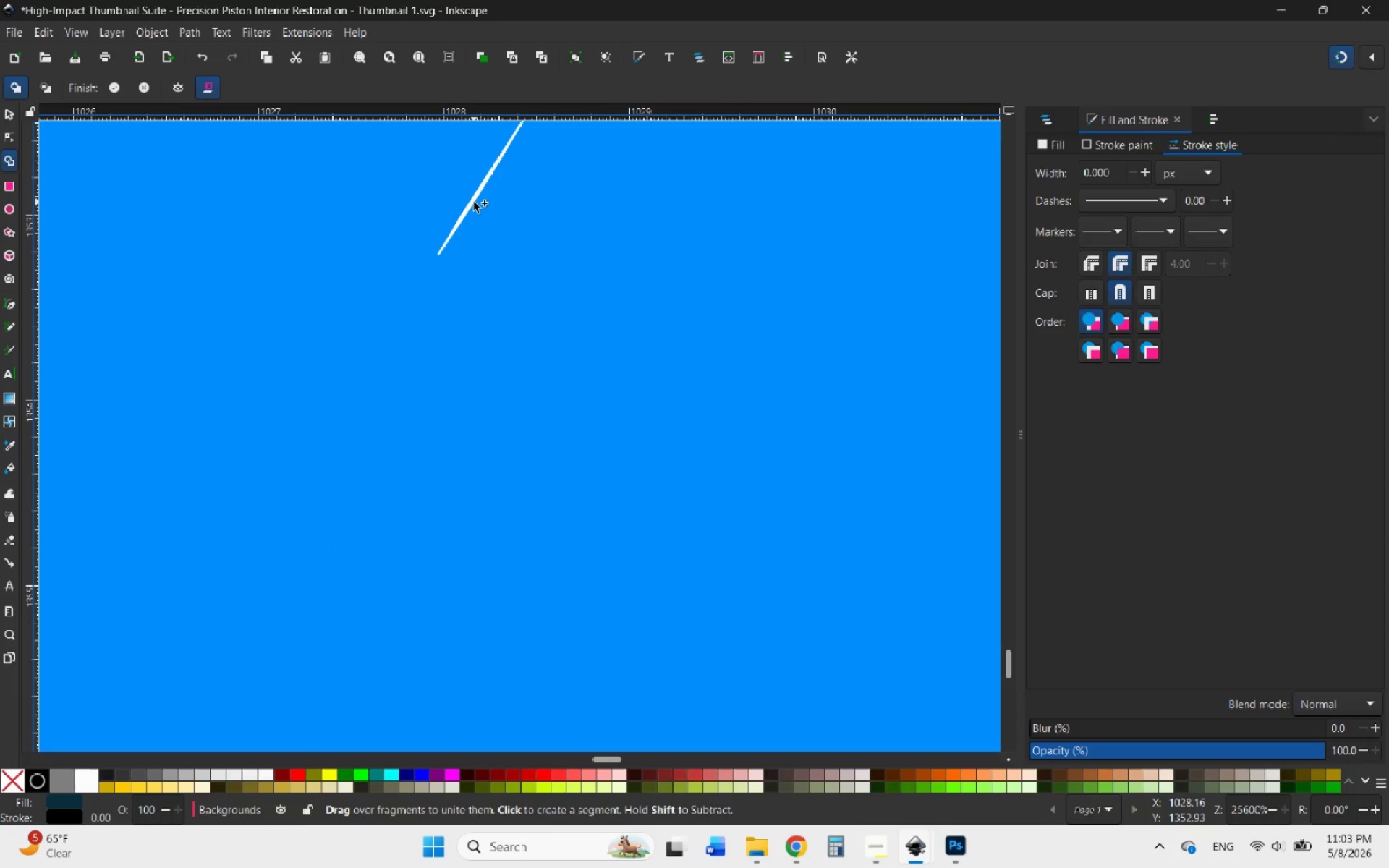 
left_click_drag(start_coordinate=[474, 202], to_coordinate=[510, 245])
 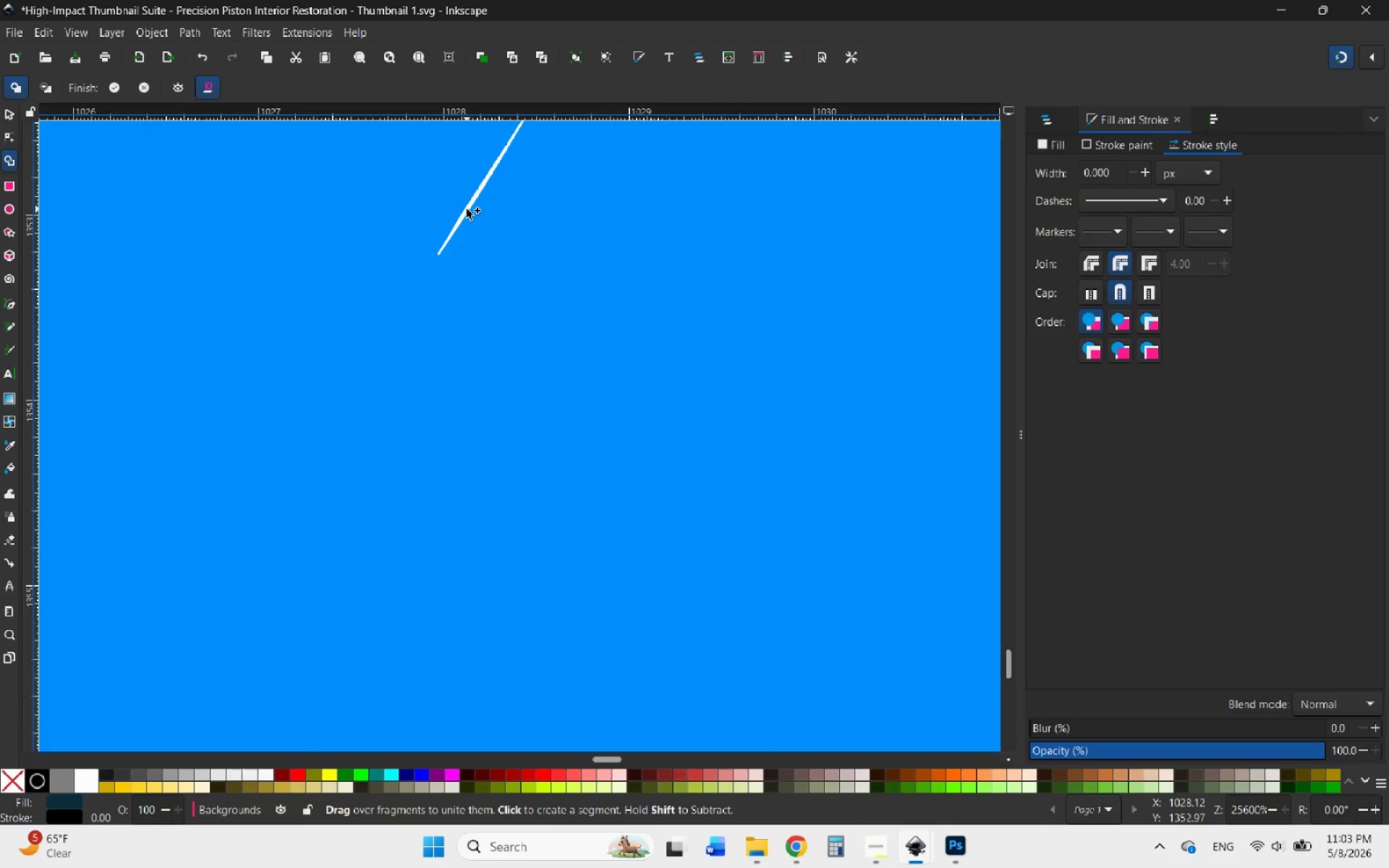 
left_click_drag(start_coordinate=[467, 209], to_coordinate=[509, 236])
 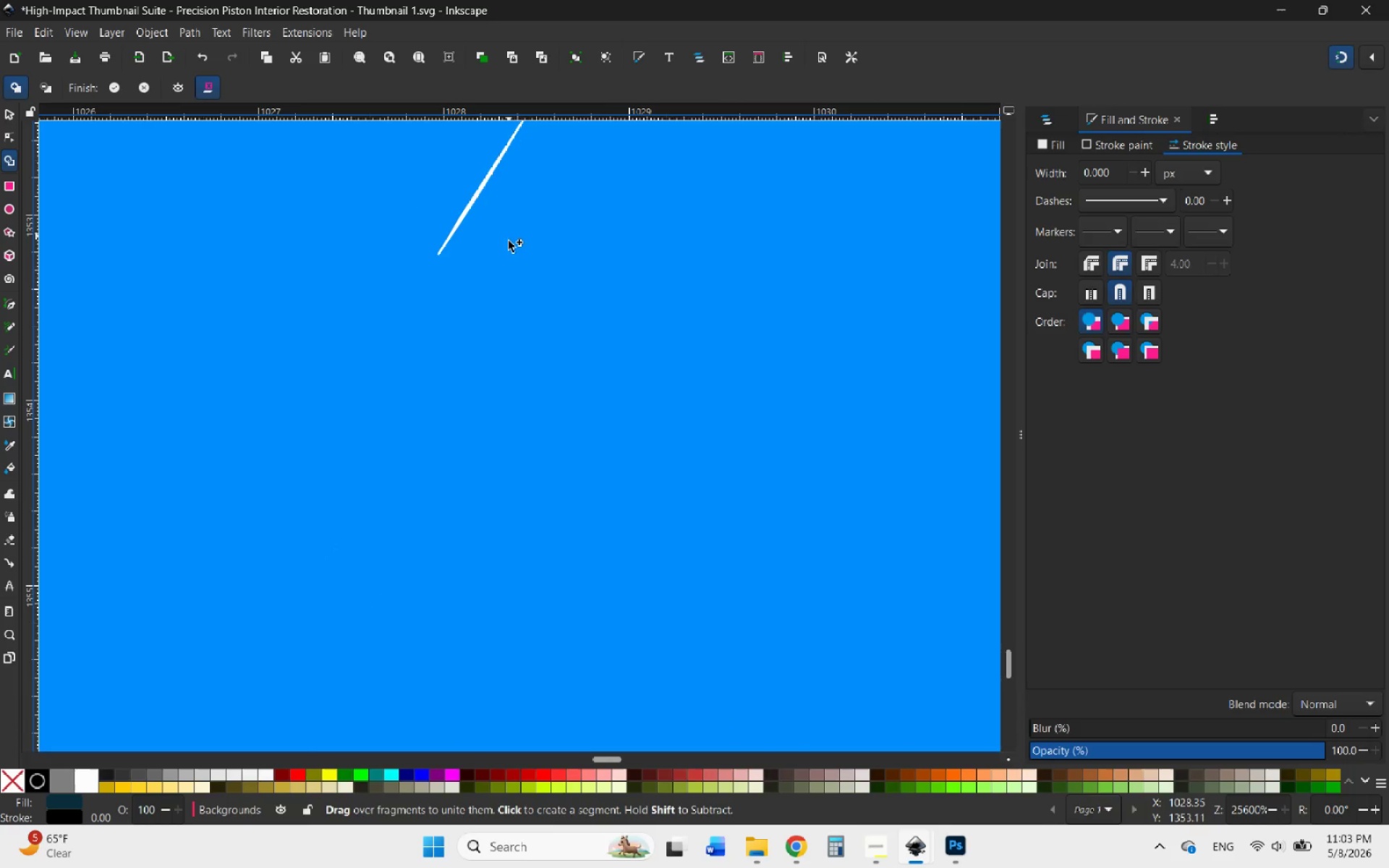 
hold_key(key=ControlLeft, duration=0.64)
scroll: coordinate [527, 407], scroll_direction: down, amount: 1.0
 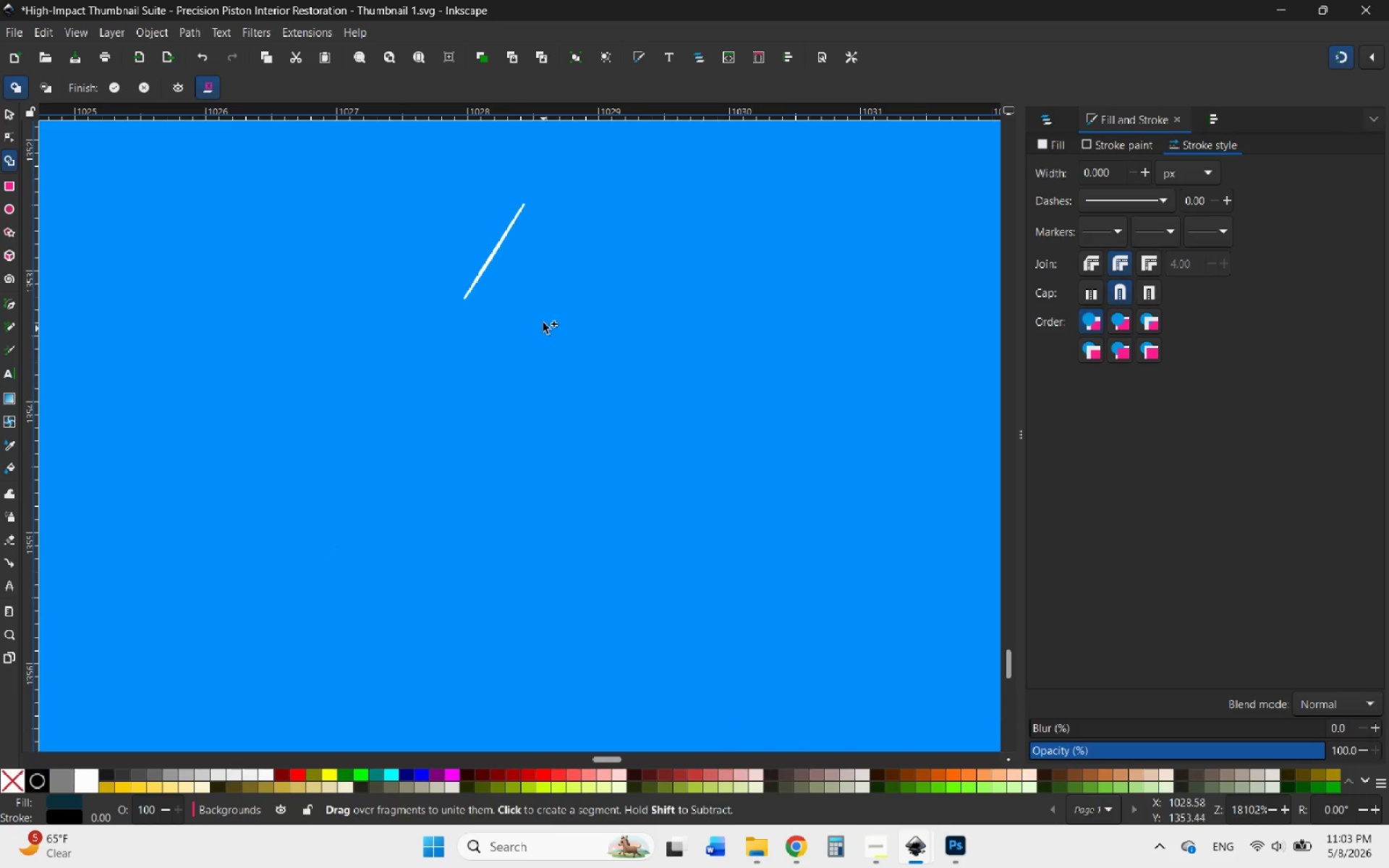 
left_click_drag(start_coordinate=[530, 270], to_coordinate=[497, 230])
 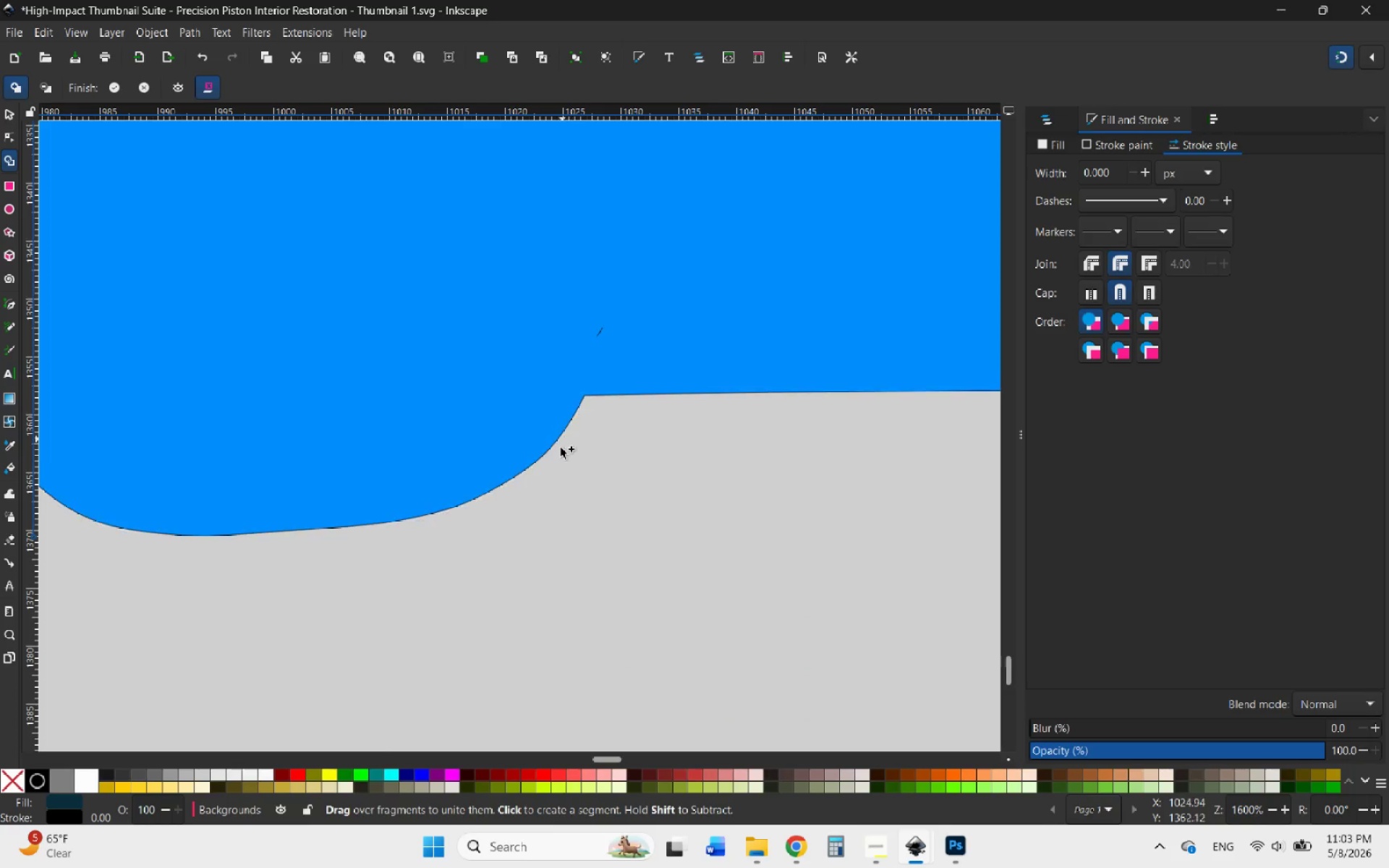 
hold_key(key=ControlLeft, duration=1.06)
scroll: coordinate [560, 452], scroll_direction: down, amount: 13.0
 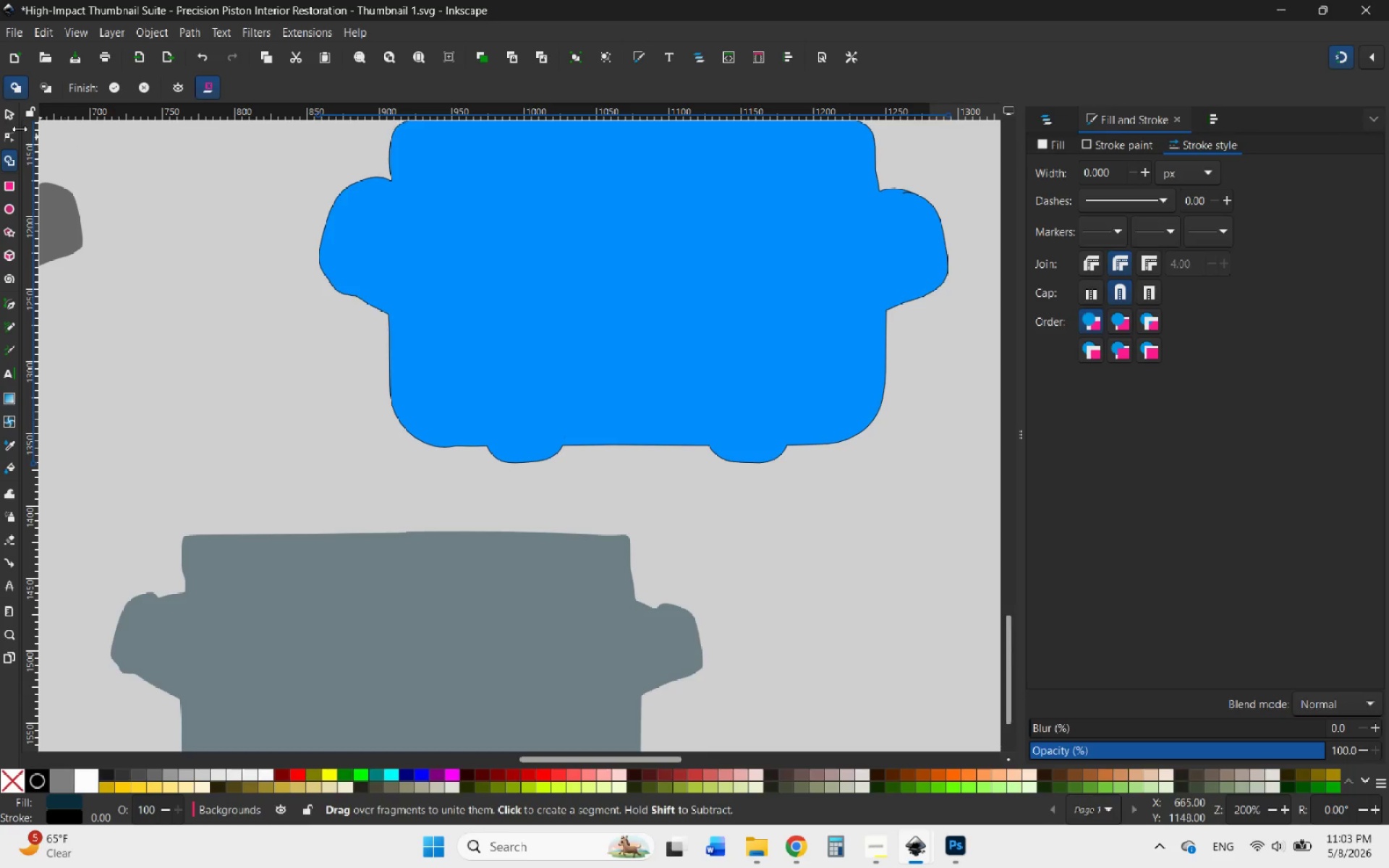 
left_click([12, 116])
 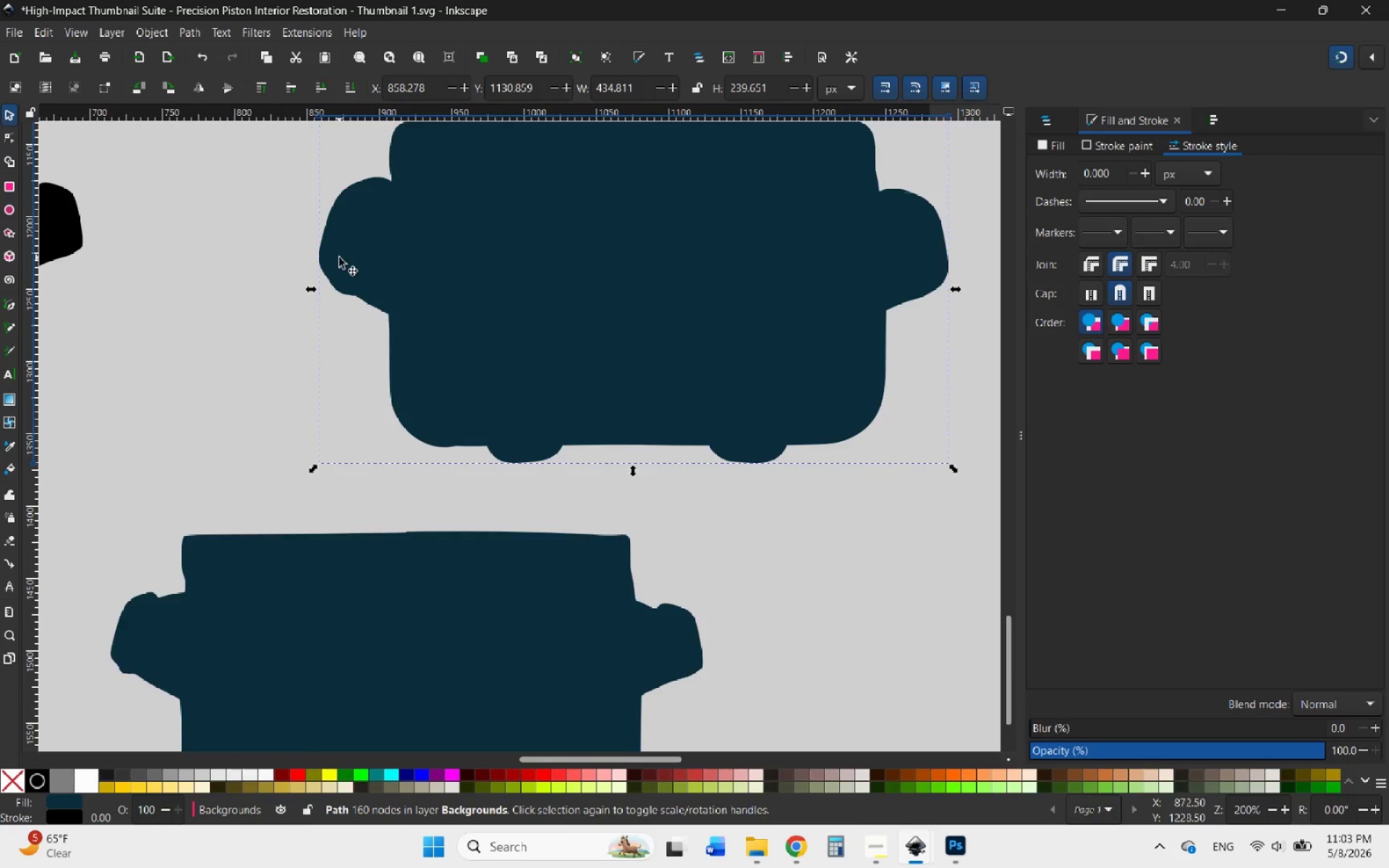 
hold_key(key=ControlLeft, duration=0.61)
scroll: coordinate [415, 543], scroll_direction: down, amount: 4.0
 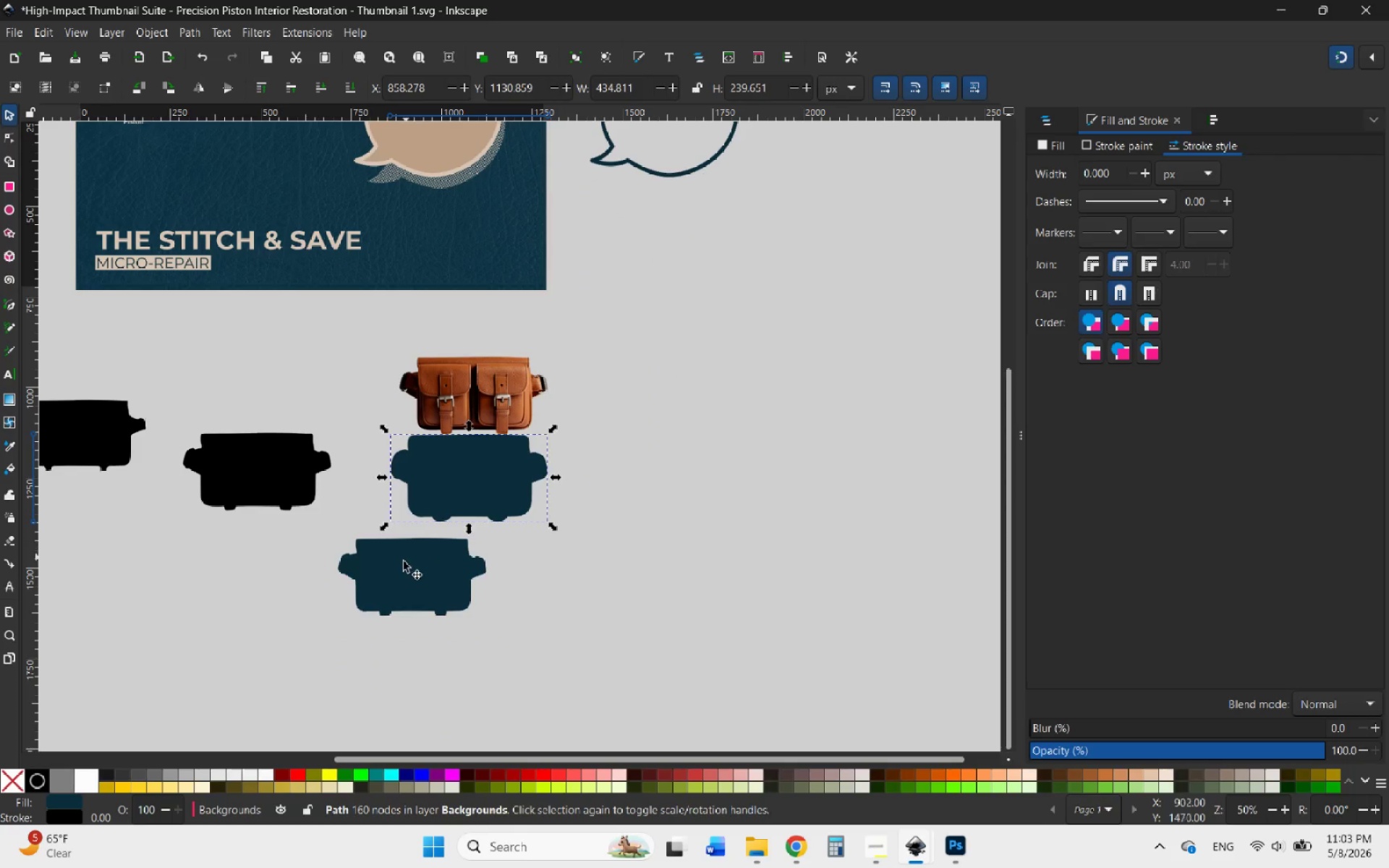 
left_click([402, 563])
 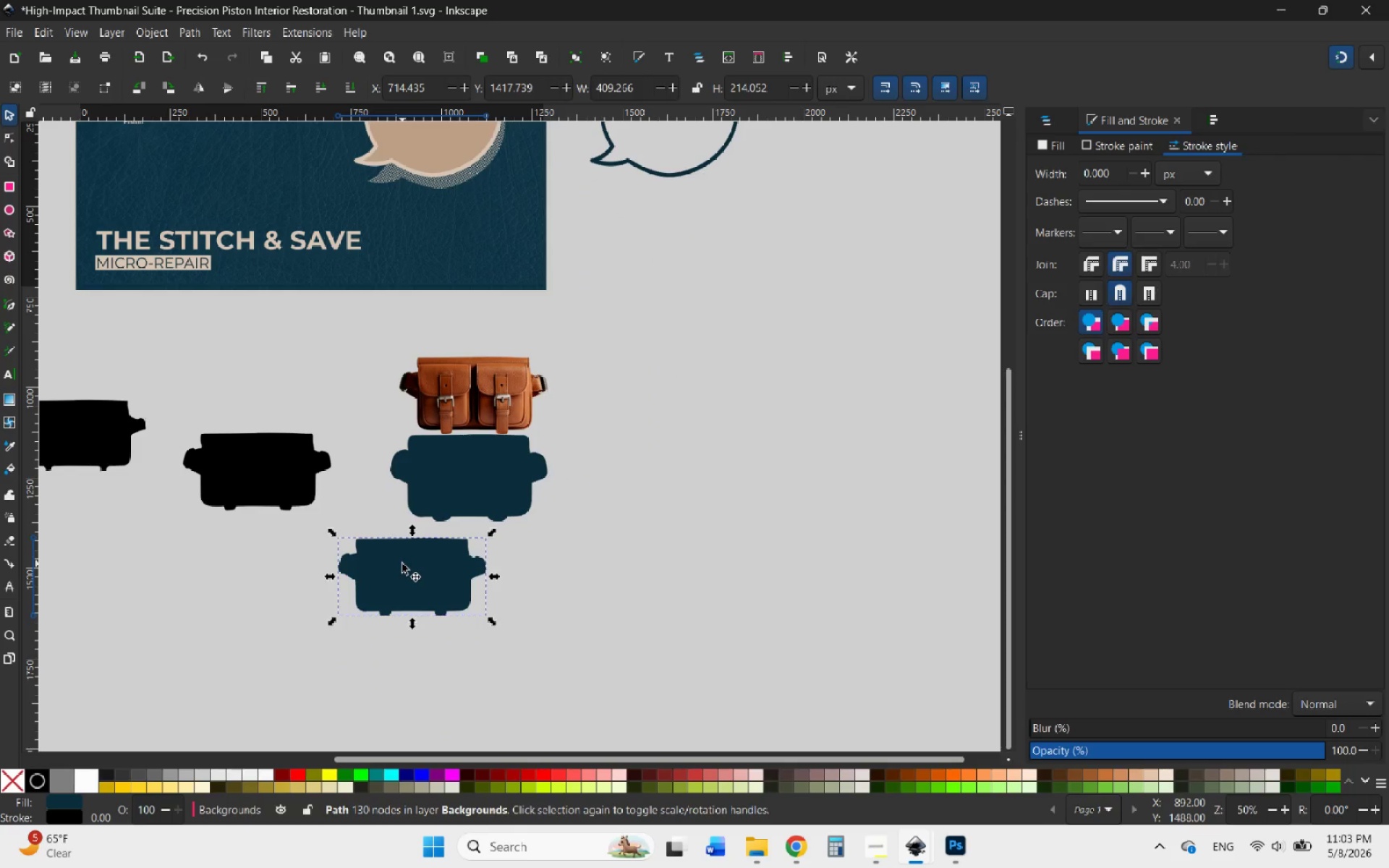 
key(Delete)
 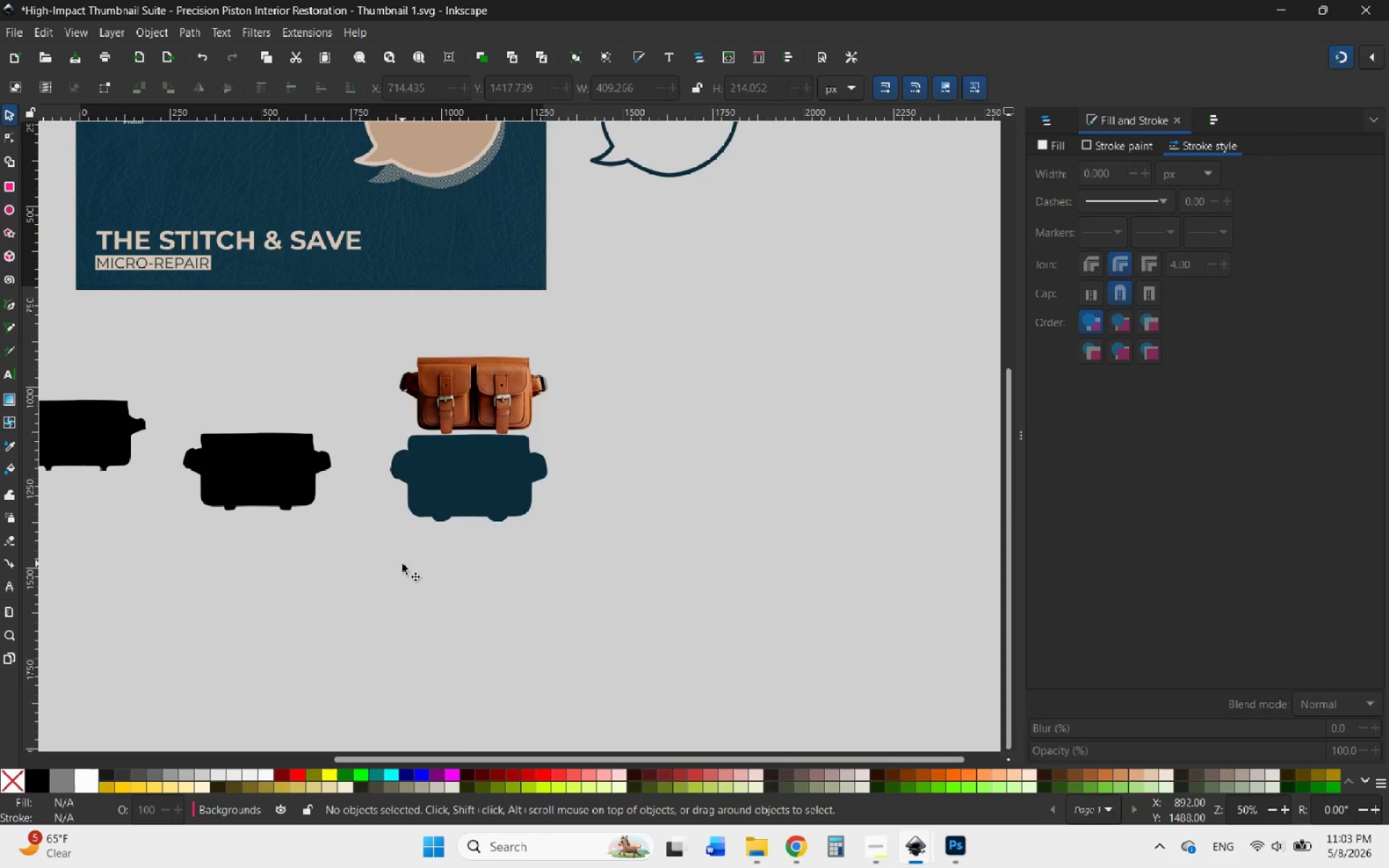 
hold_key(key=ControlLeft, duration=0.62)
 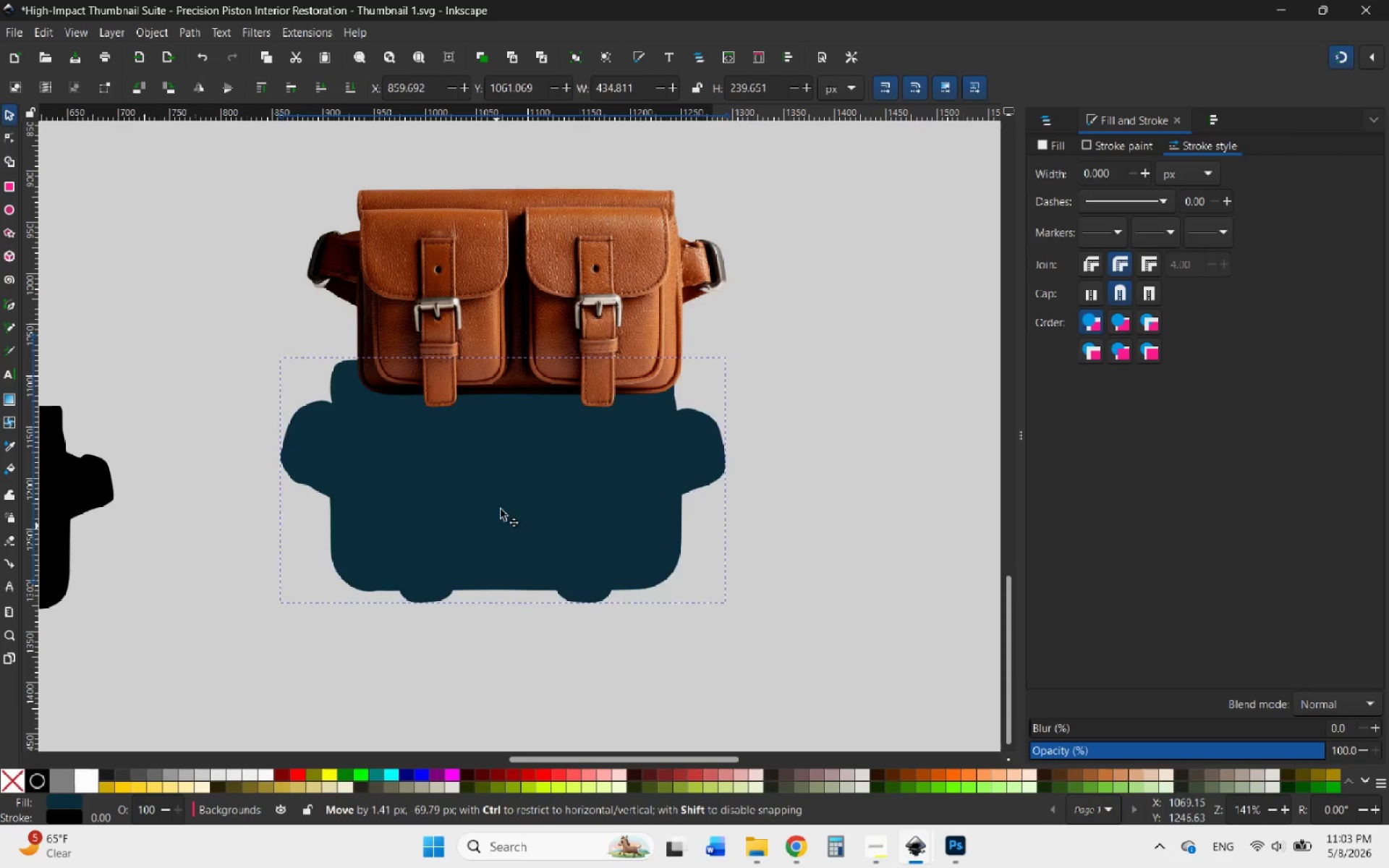 
scroll: coordinate [450, 628], scroll_direction: up, amount: 5.0
 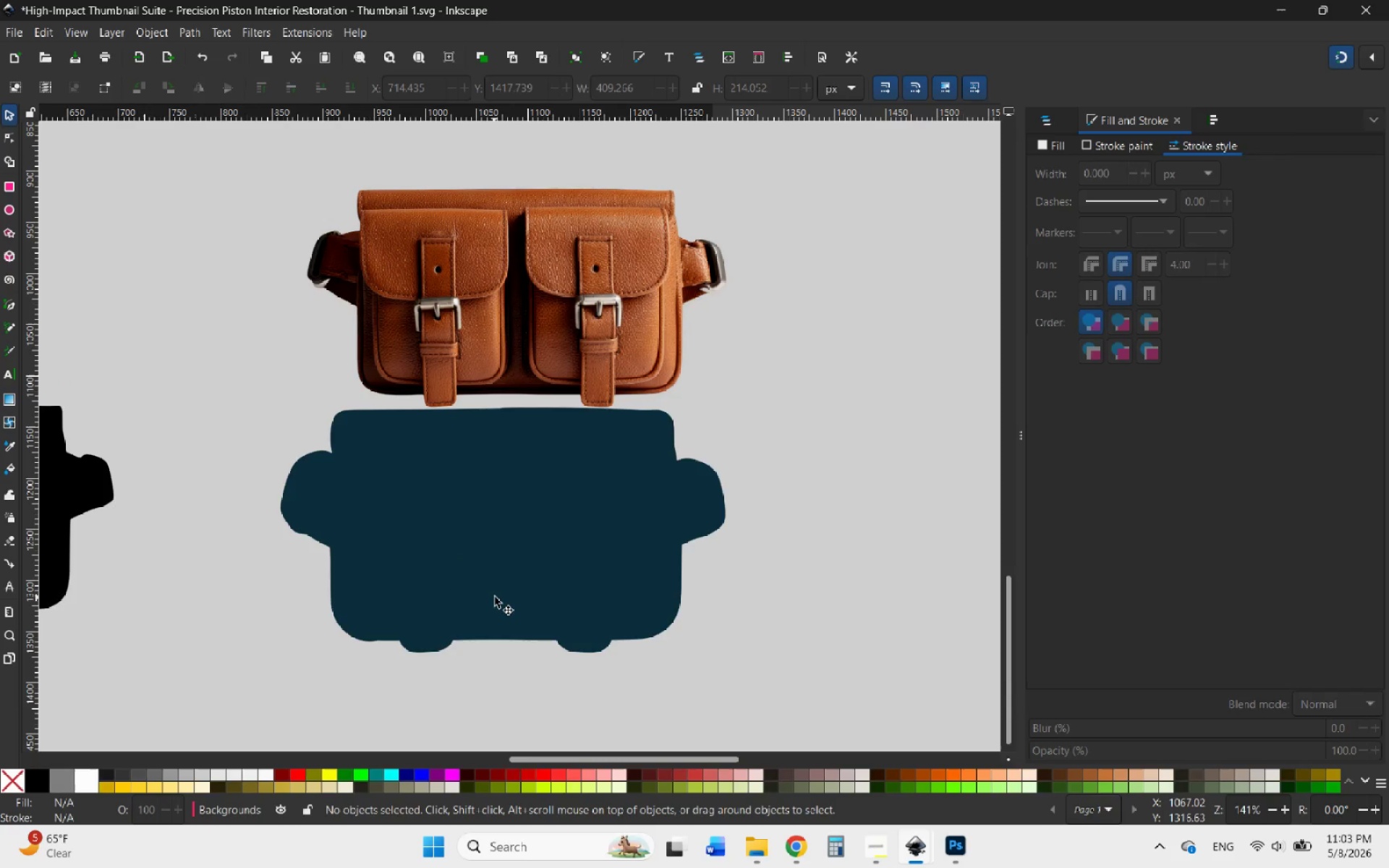 
left_click_drag(start_coordinate=[495, 597], to_coordinate=[509, 354])
 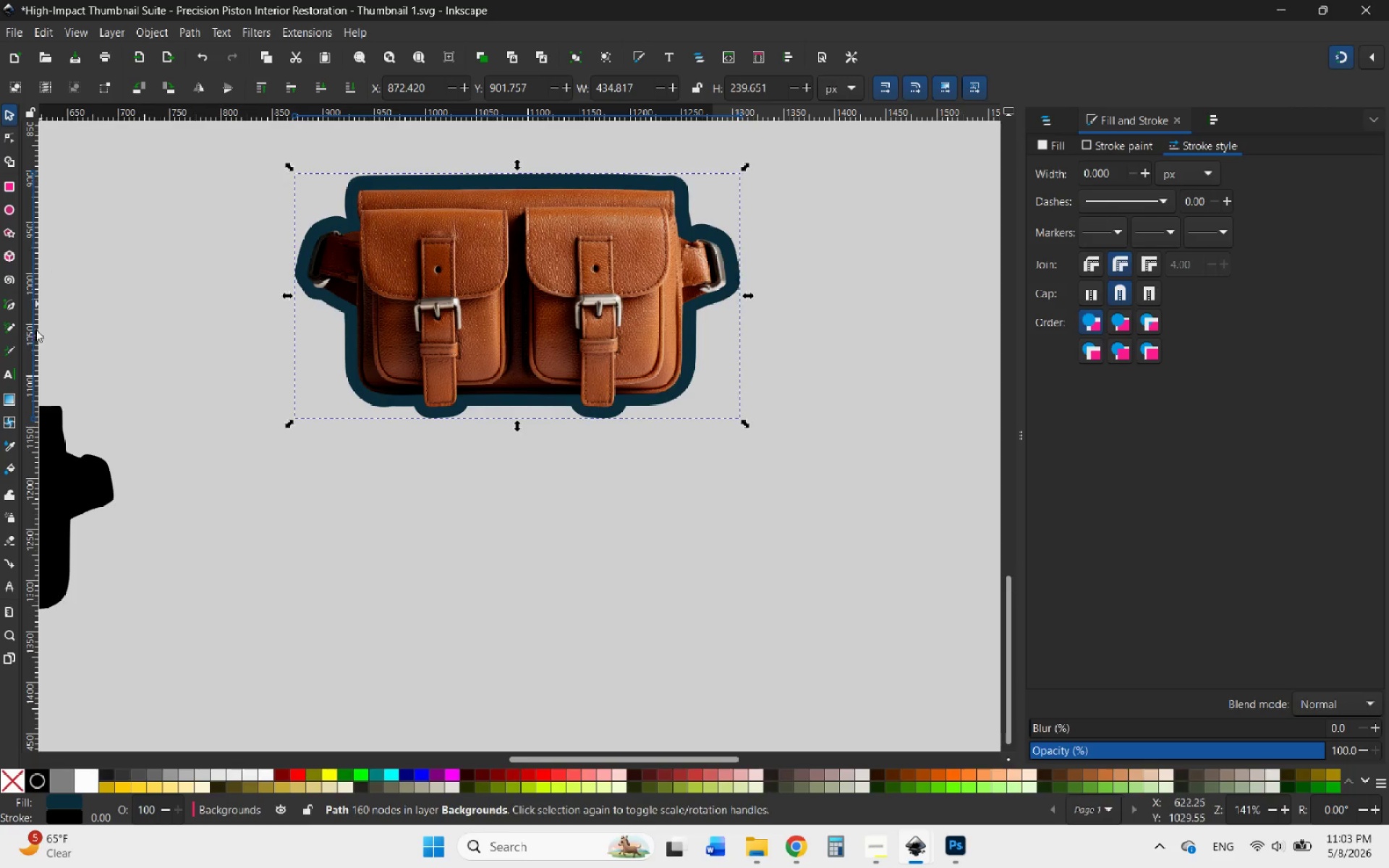 
wait(5.86)
 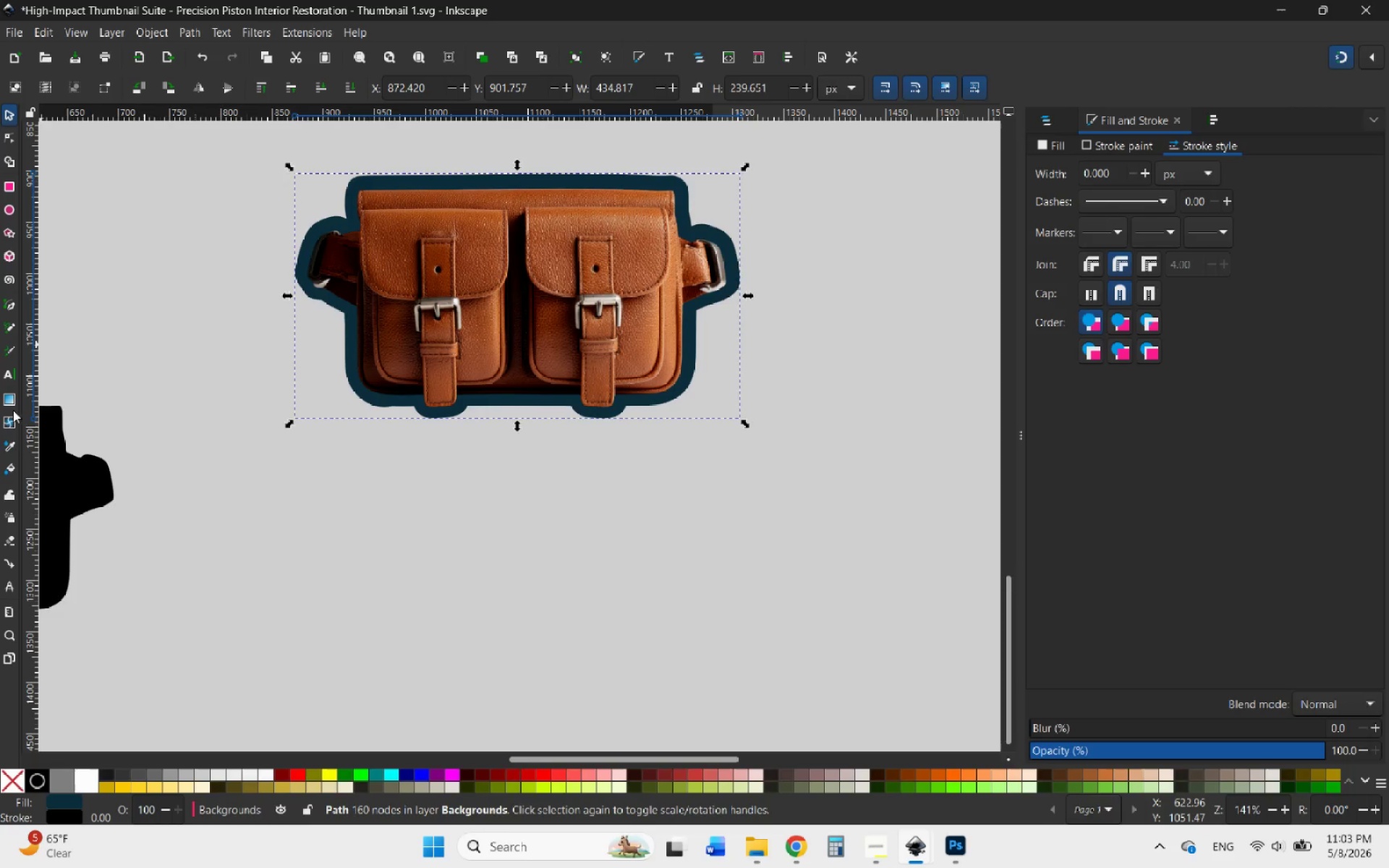 
left_click([7, 440])
 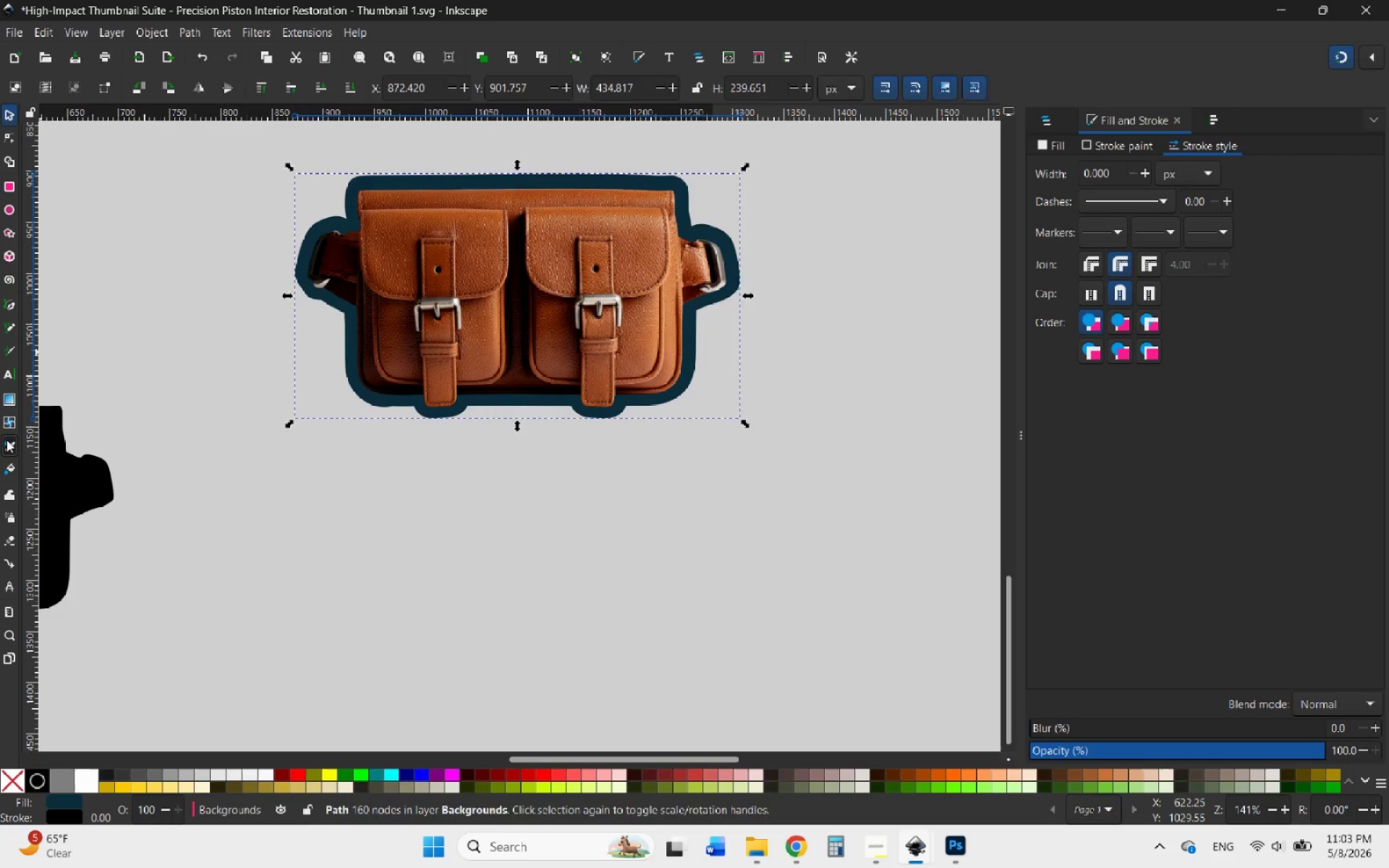 
hold_key(key=ControlLeft, duration=1.23)
scroll: coordinate [565, 606], scroll_direction: down, amount: 3.0
 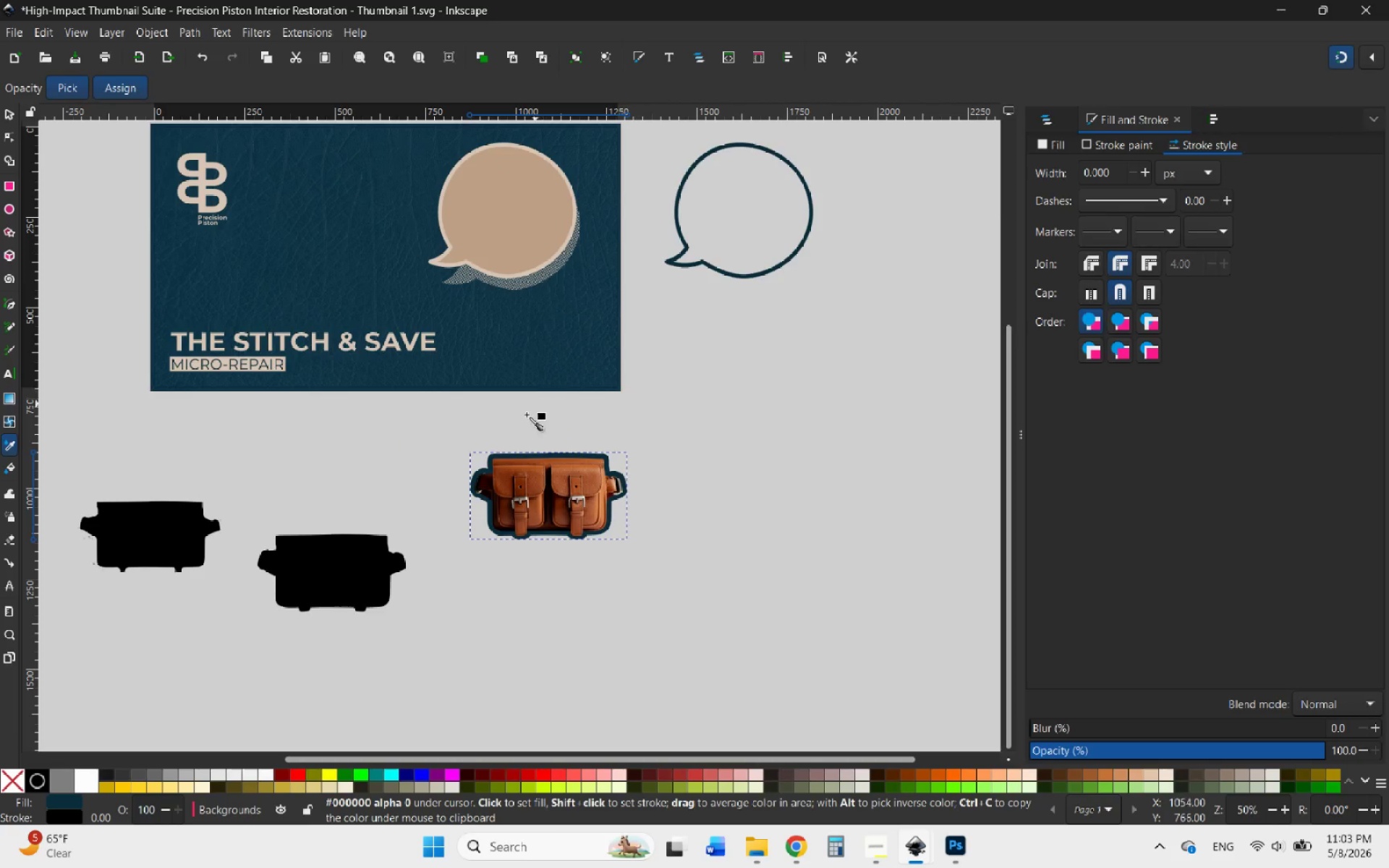 
scroll: coordinate [490, 533], scroll_direction: up, amount: 2.0
 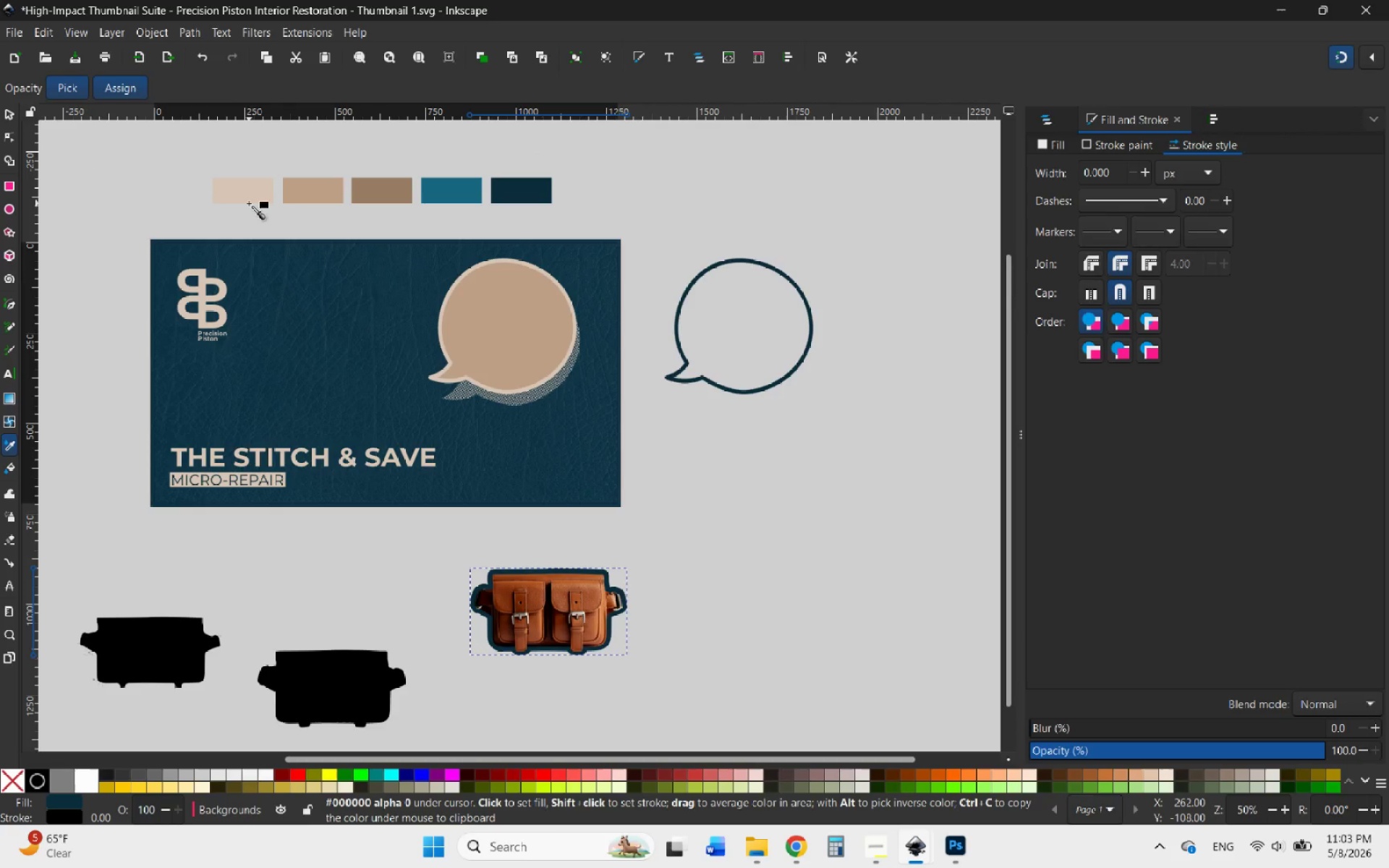 
left_click([247, 199])
 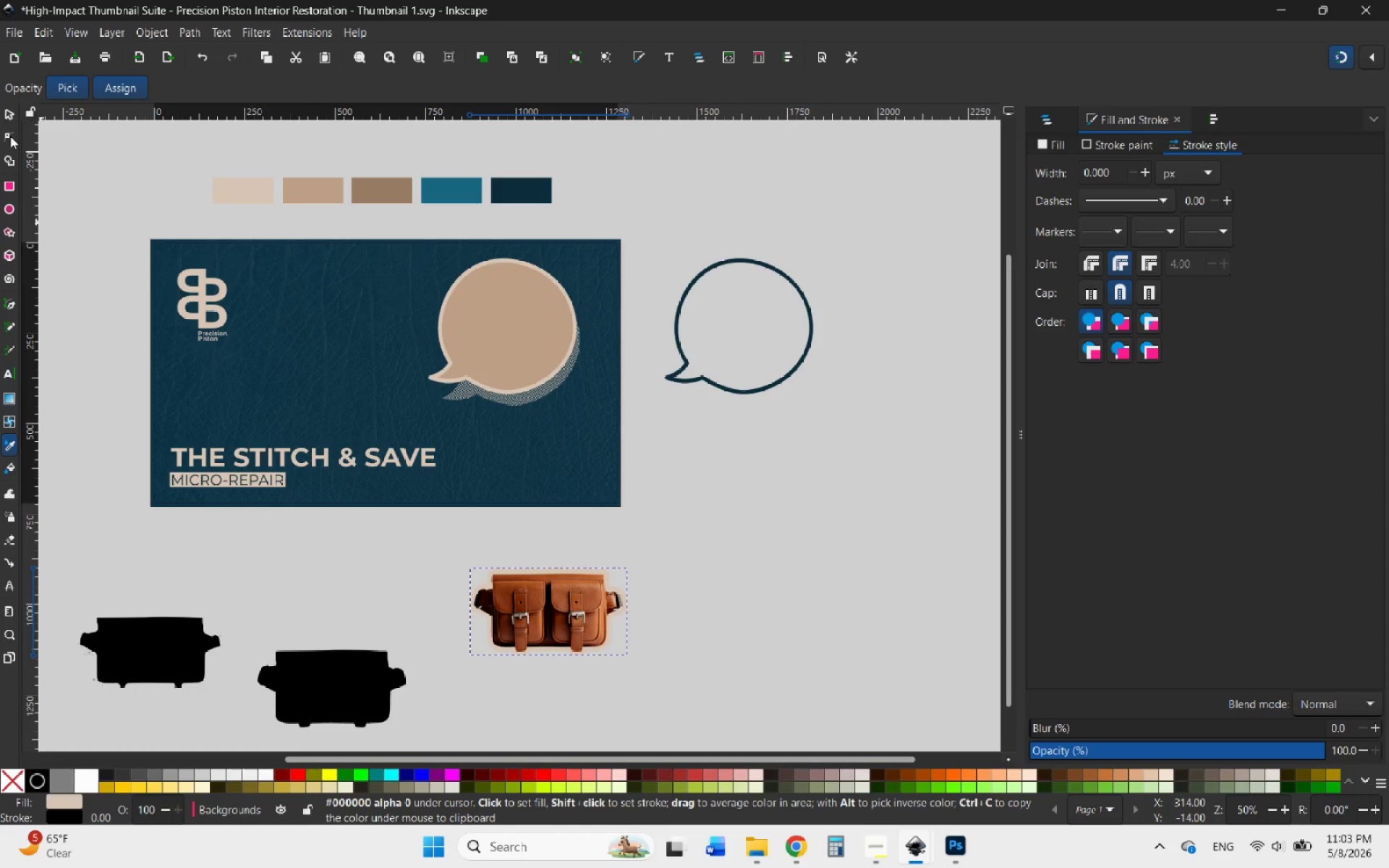 
left_click([8, 112])
 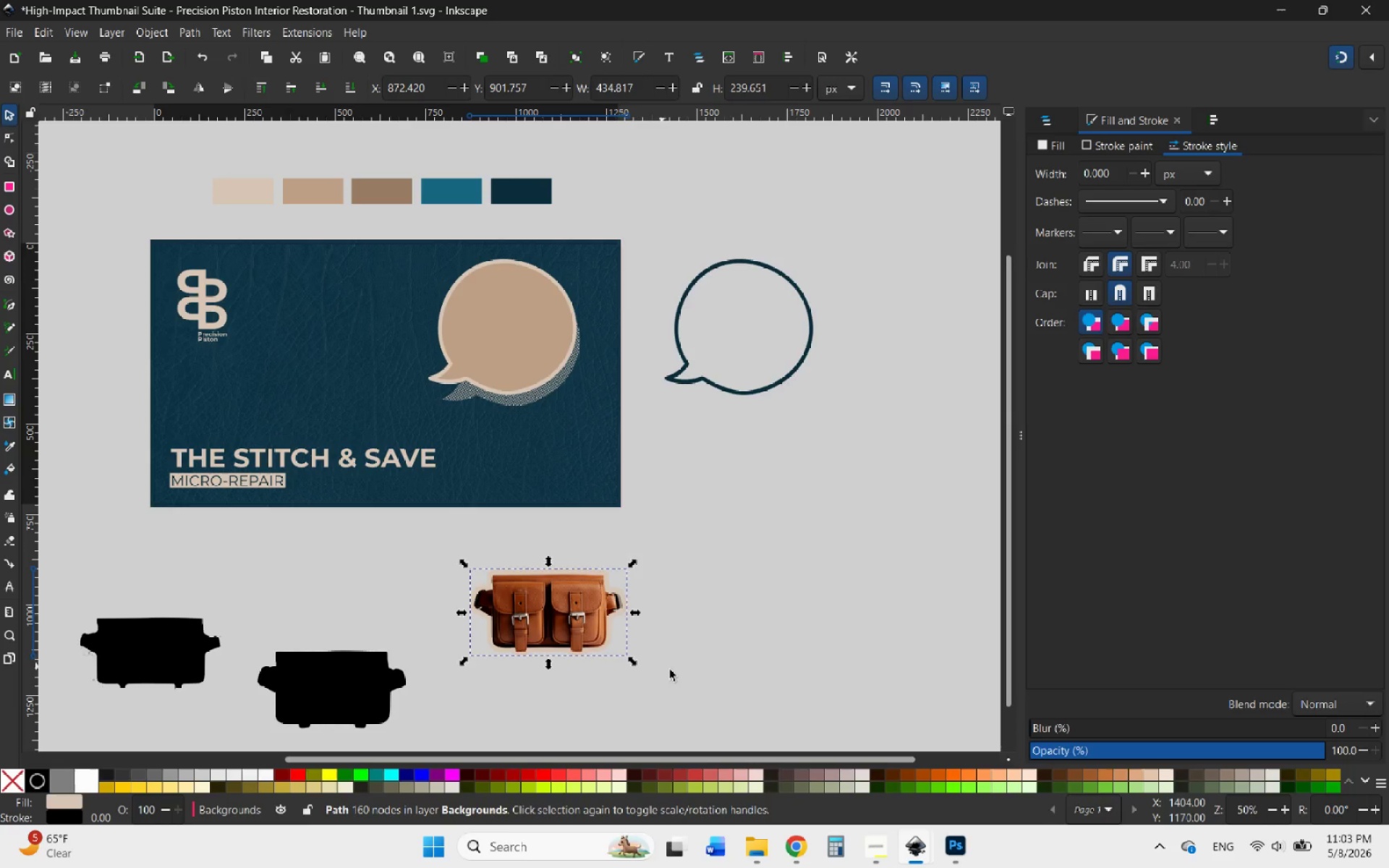 
left_click_drag(start_coordinate=[661, 665], to_coordinate=[434, 545])
 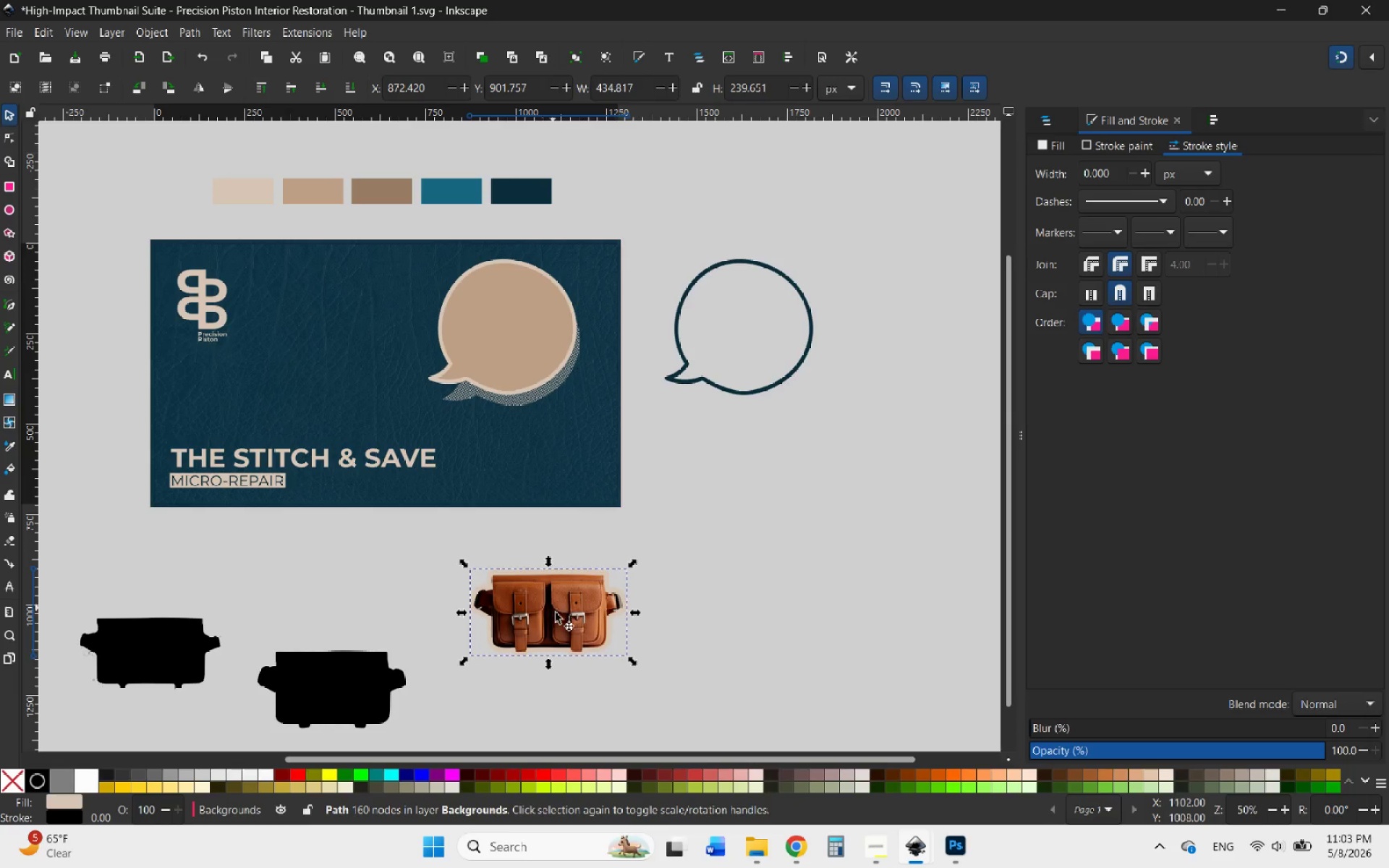 
left_click_drag(start_coordinate=[563, 615], to_coordinate=[415, 421])
 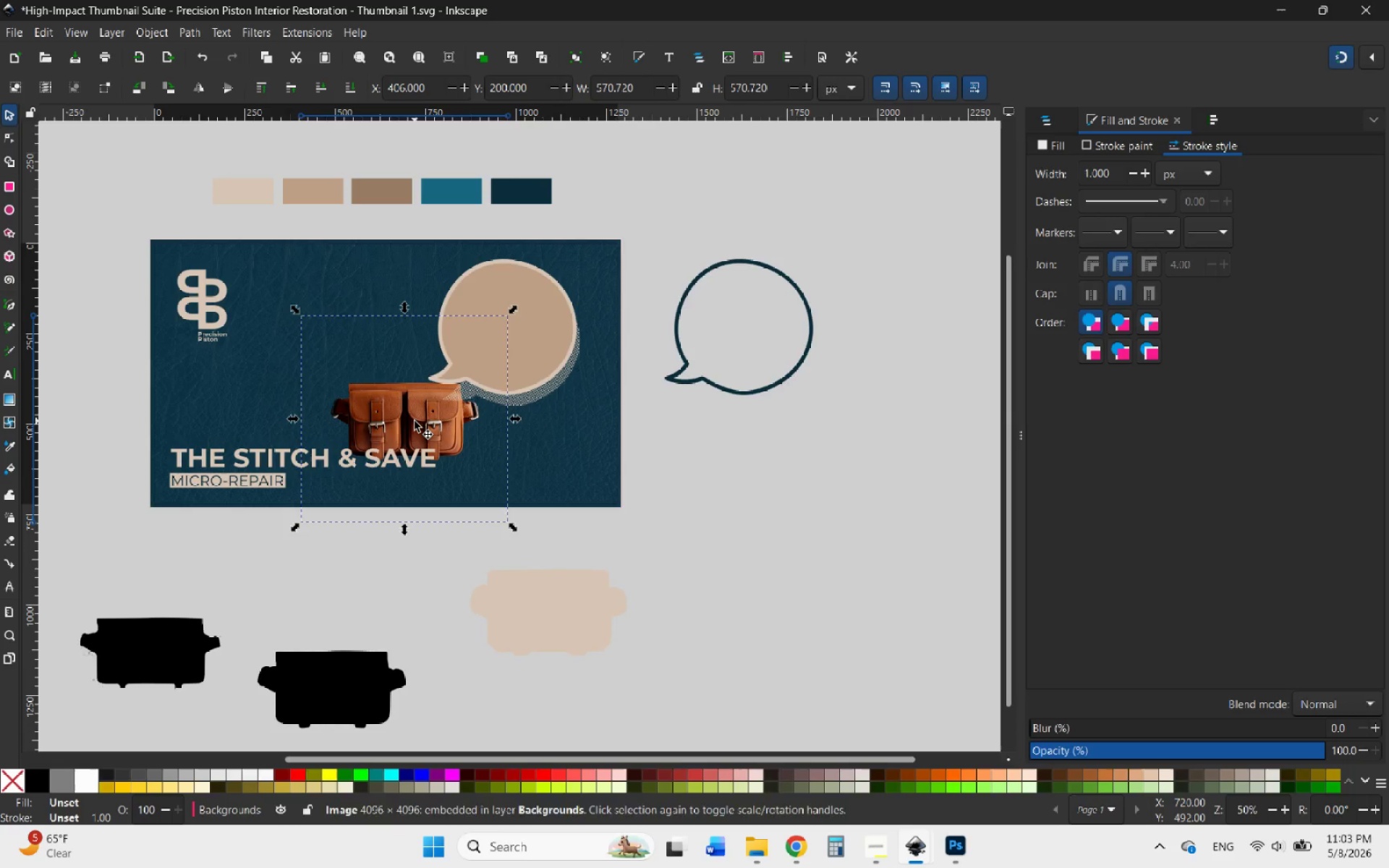 
key(Control+ControlLeft)
 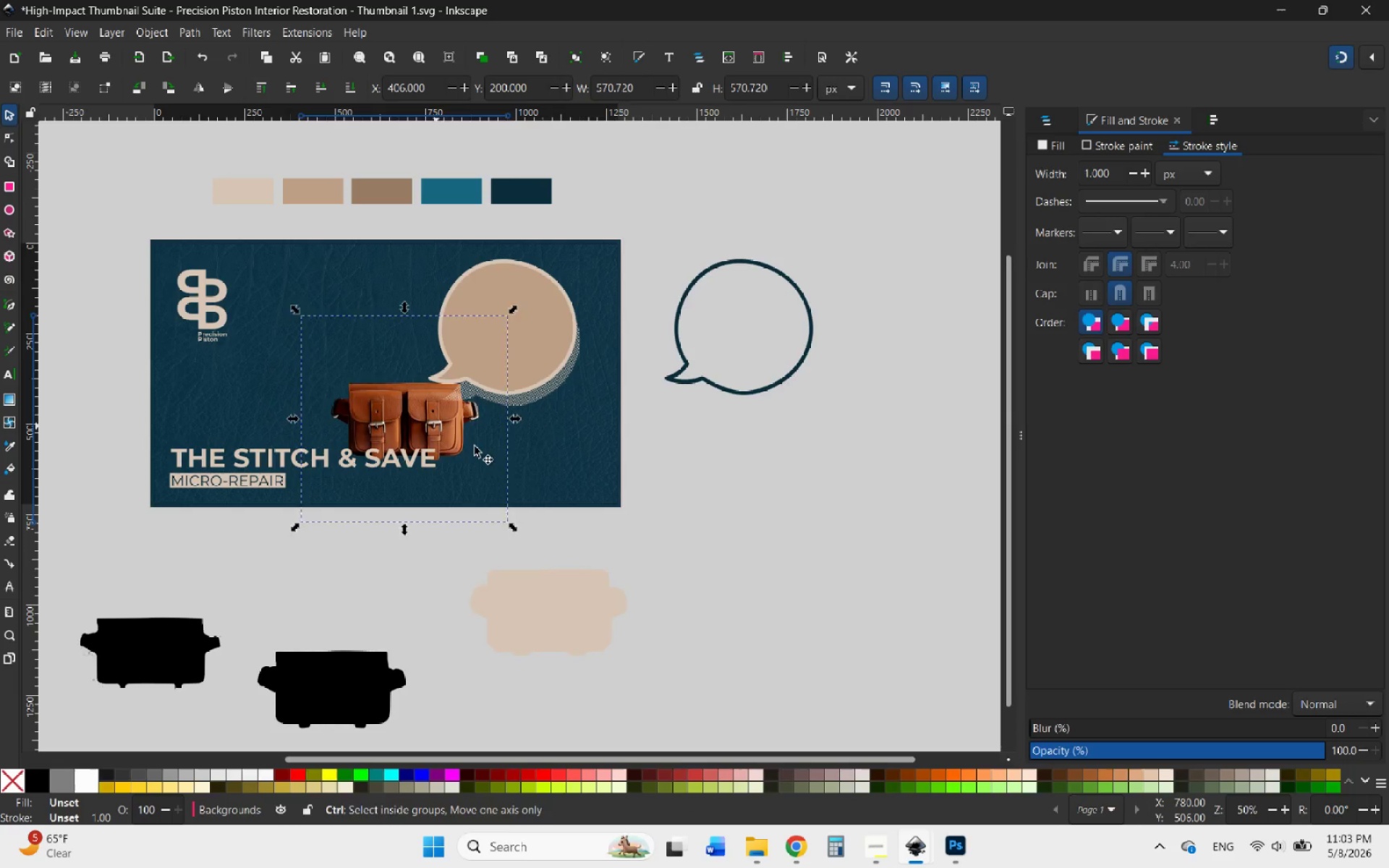 
key(Z)
 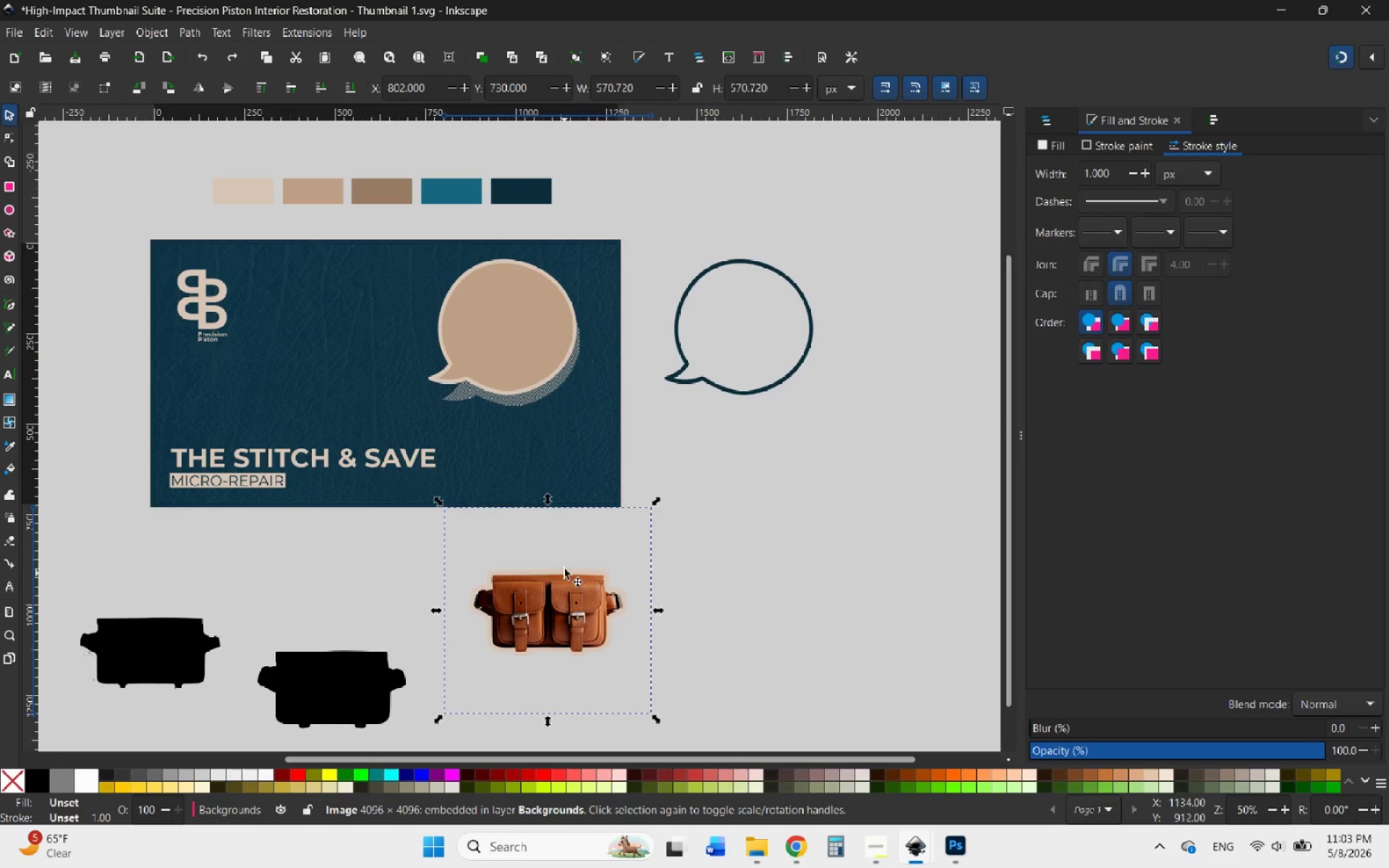 
left_click([565, 567])
 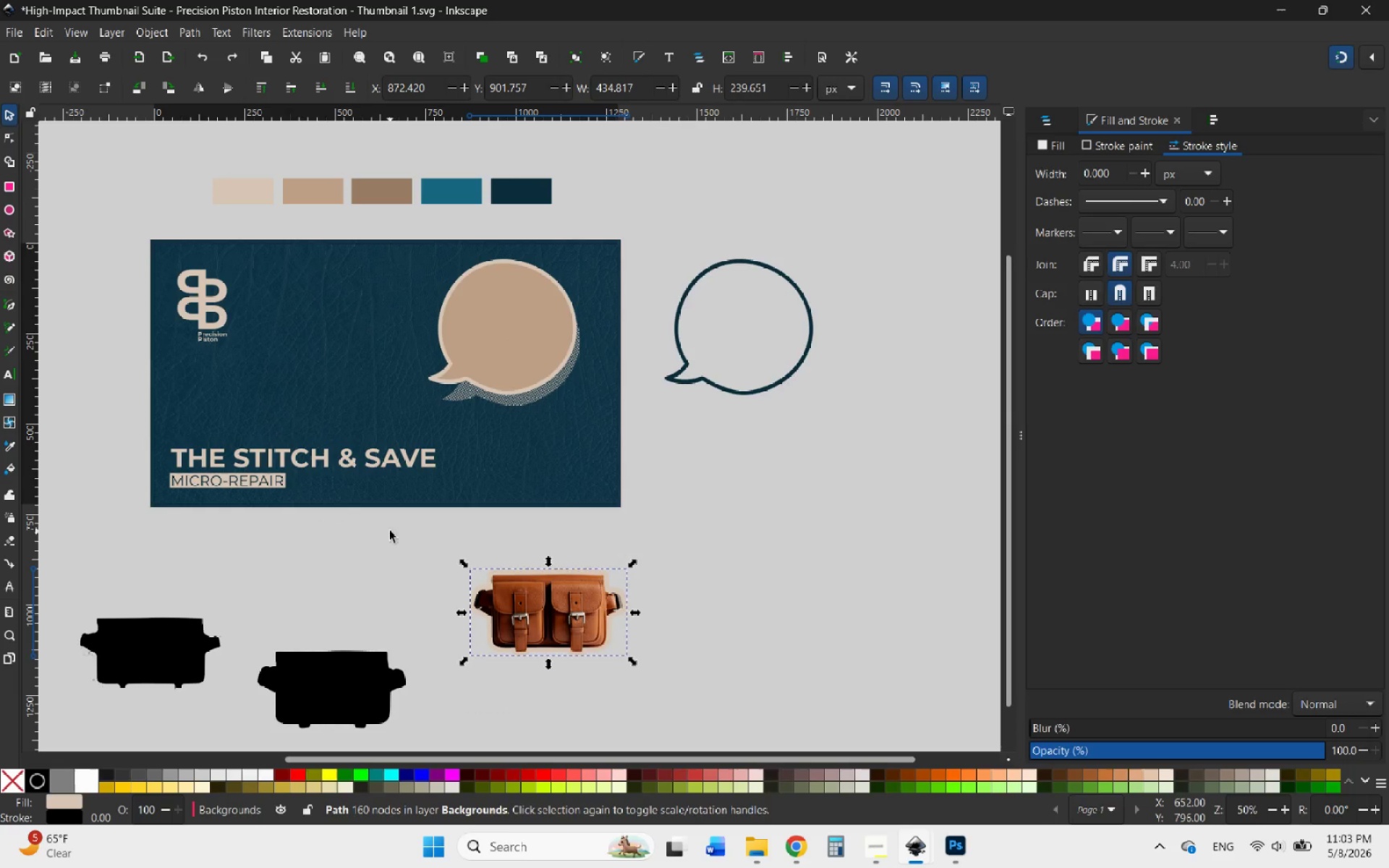 
hold_key(key=ShiftLeft, duration=0.47)
left_click([535, 611])
 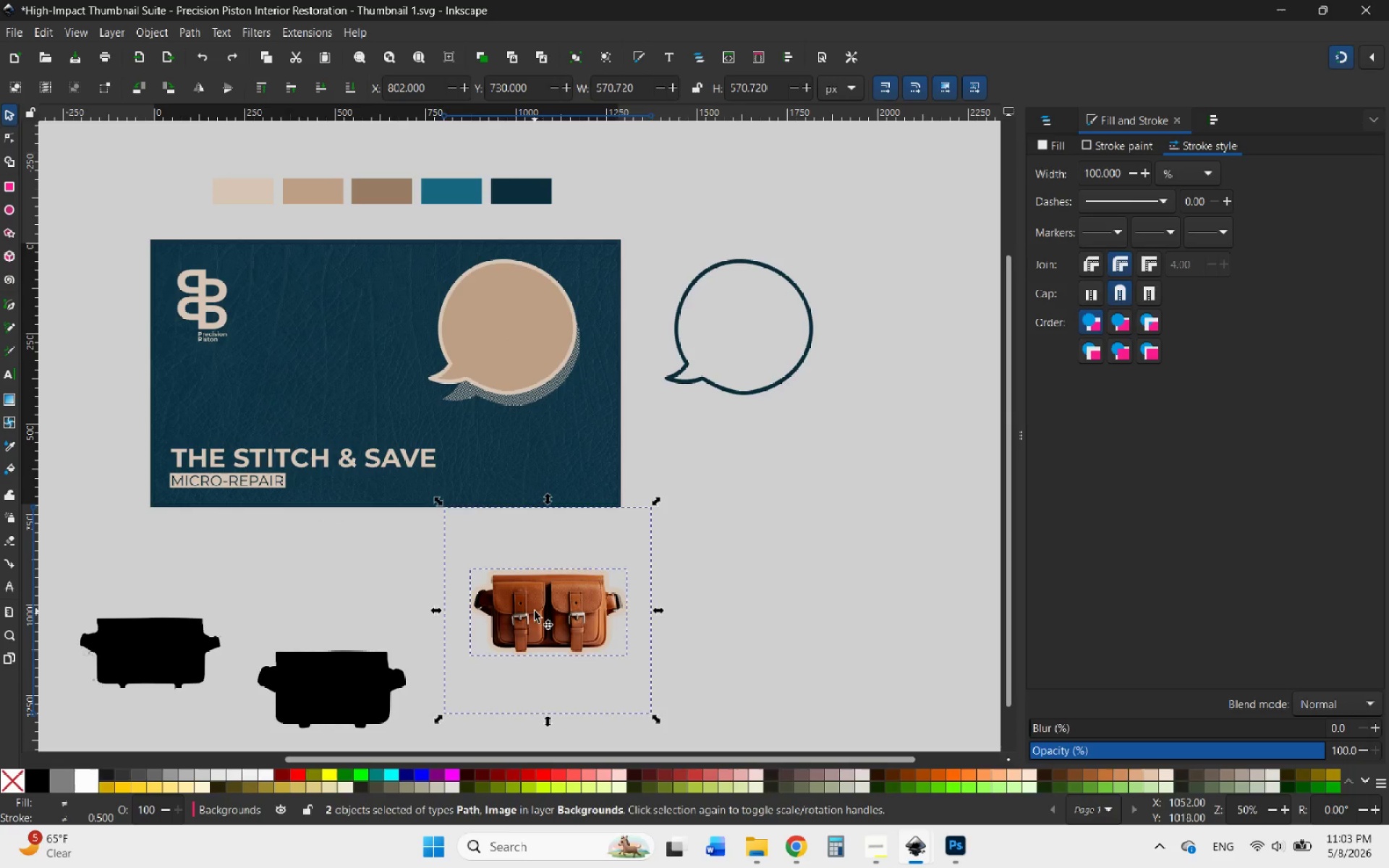 
left_click_drag(start_coordinate=[549, 616], to_coordinate=[368, 388])
 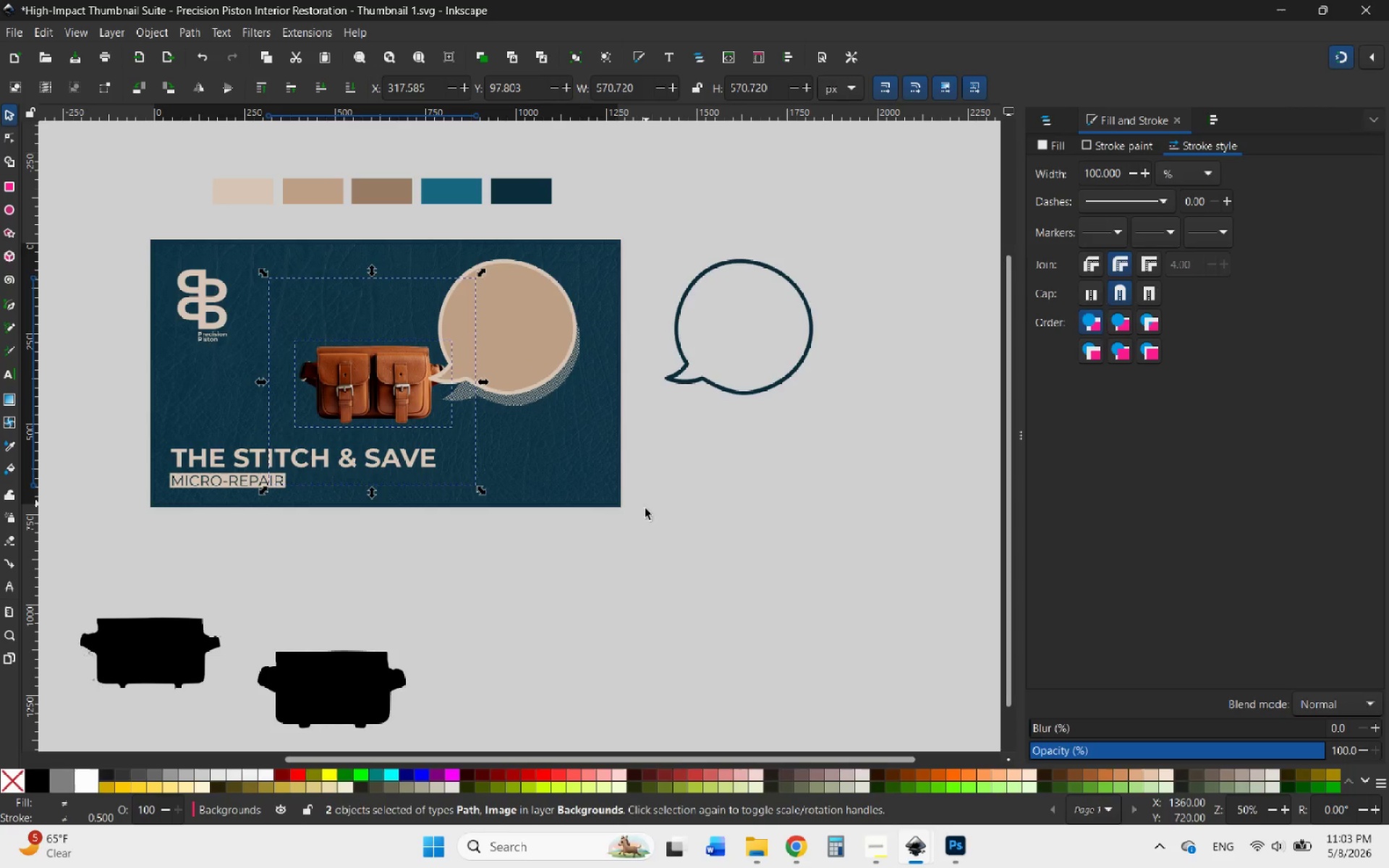 
left_click_drag(start_coordinate=[358, 382], to_coordinate=[564, 605])
 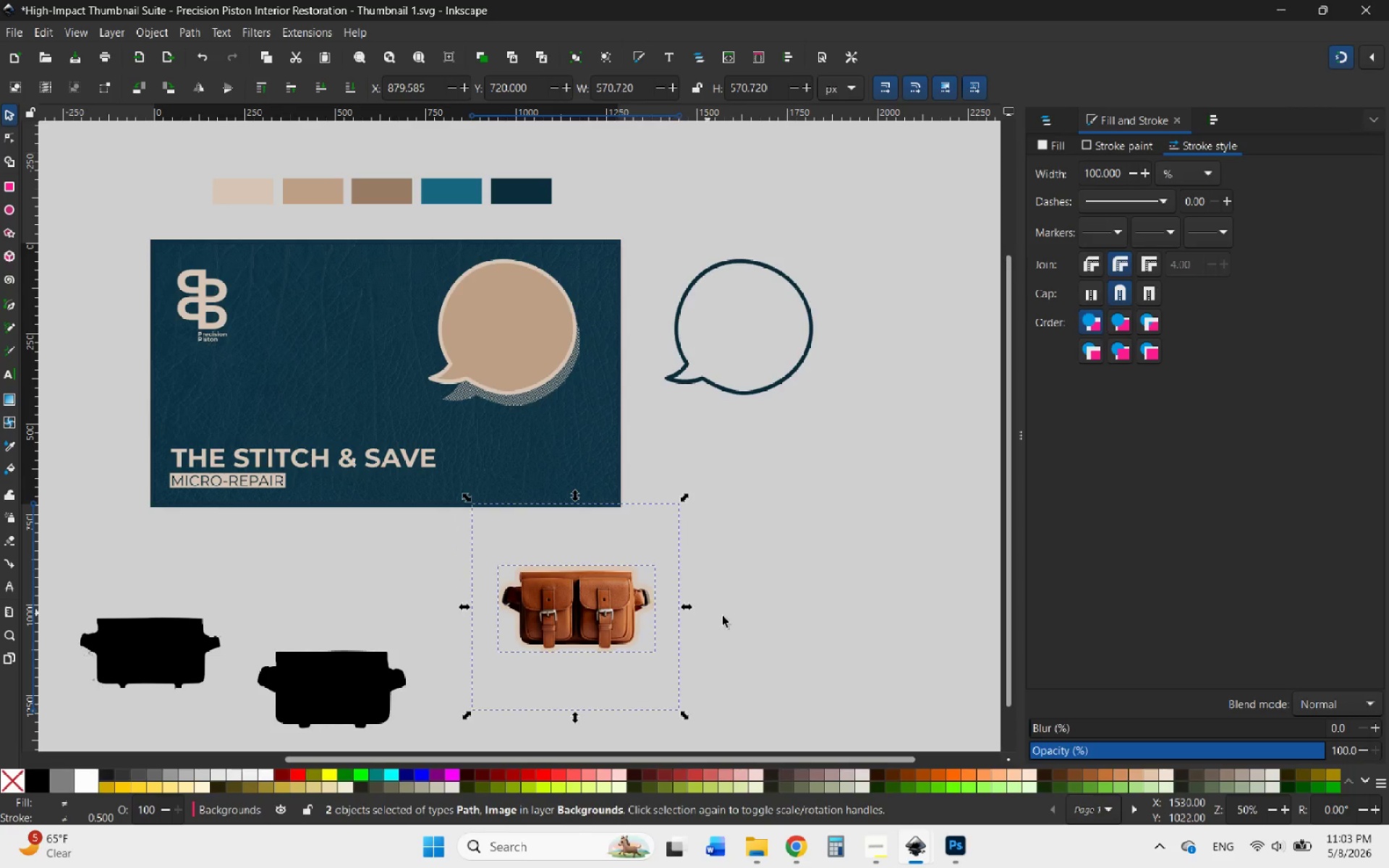 
left_click([734, 618])
 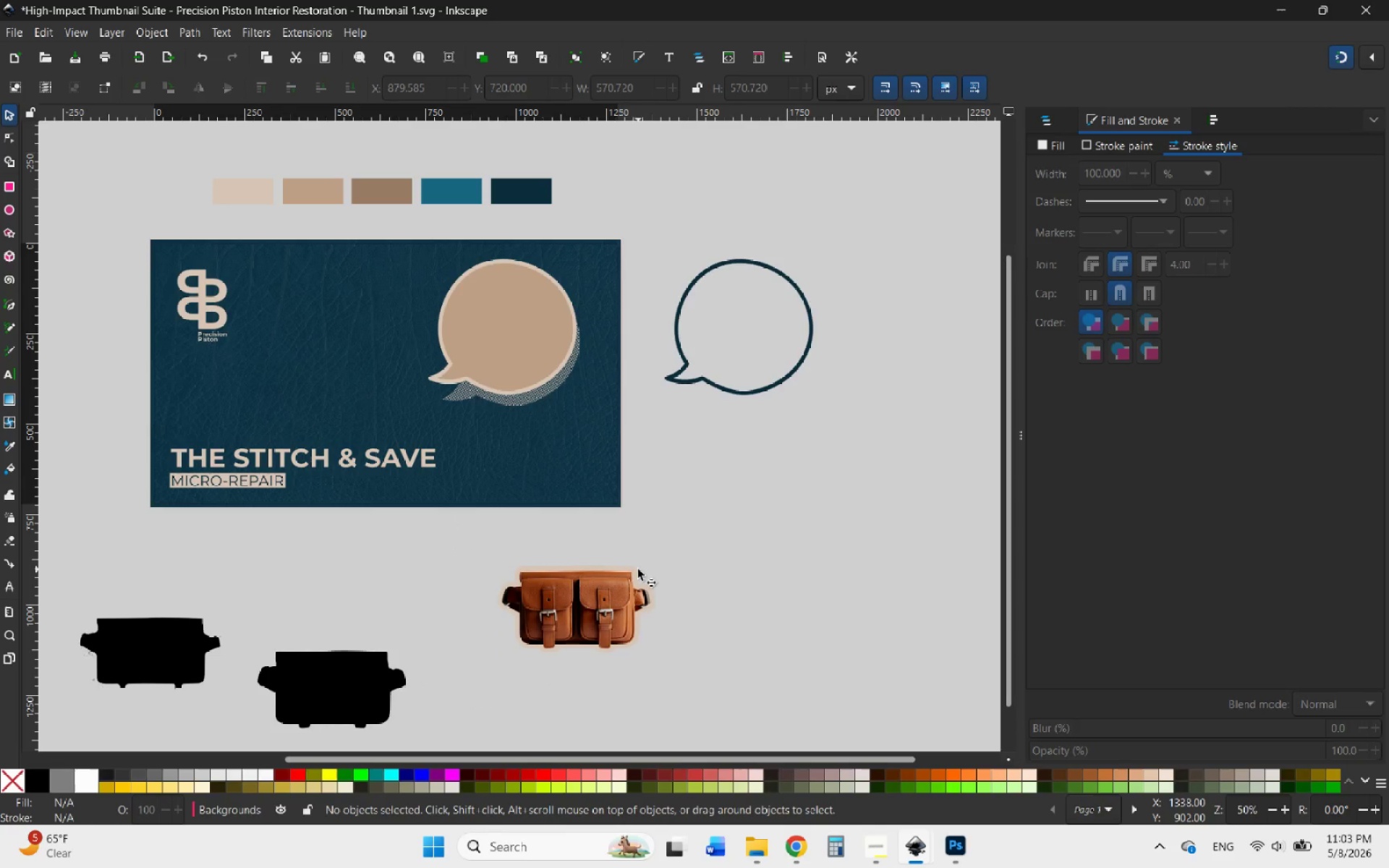 
left_click([626, 566])
 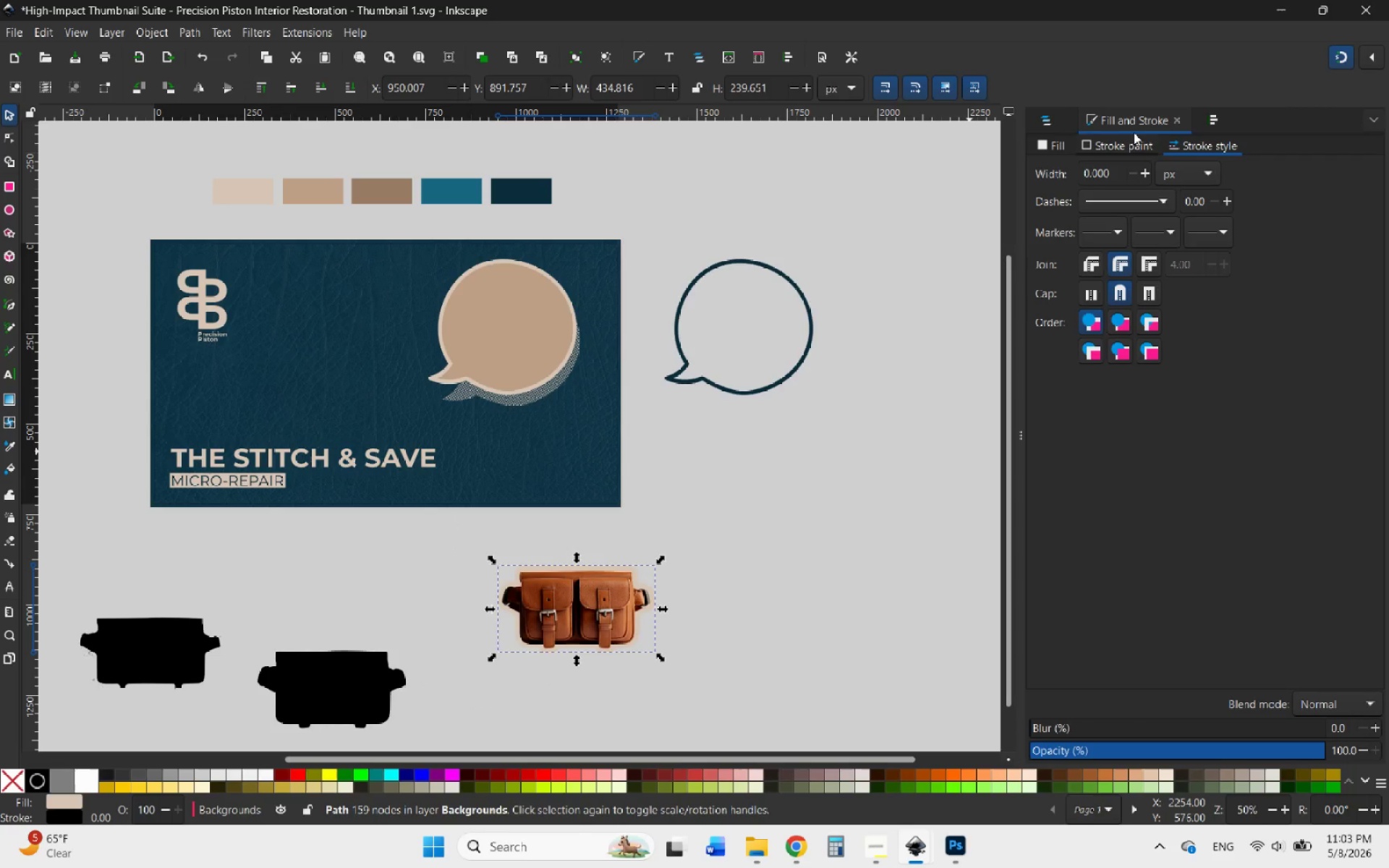 
left_click([1053, 120])
 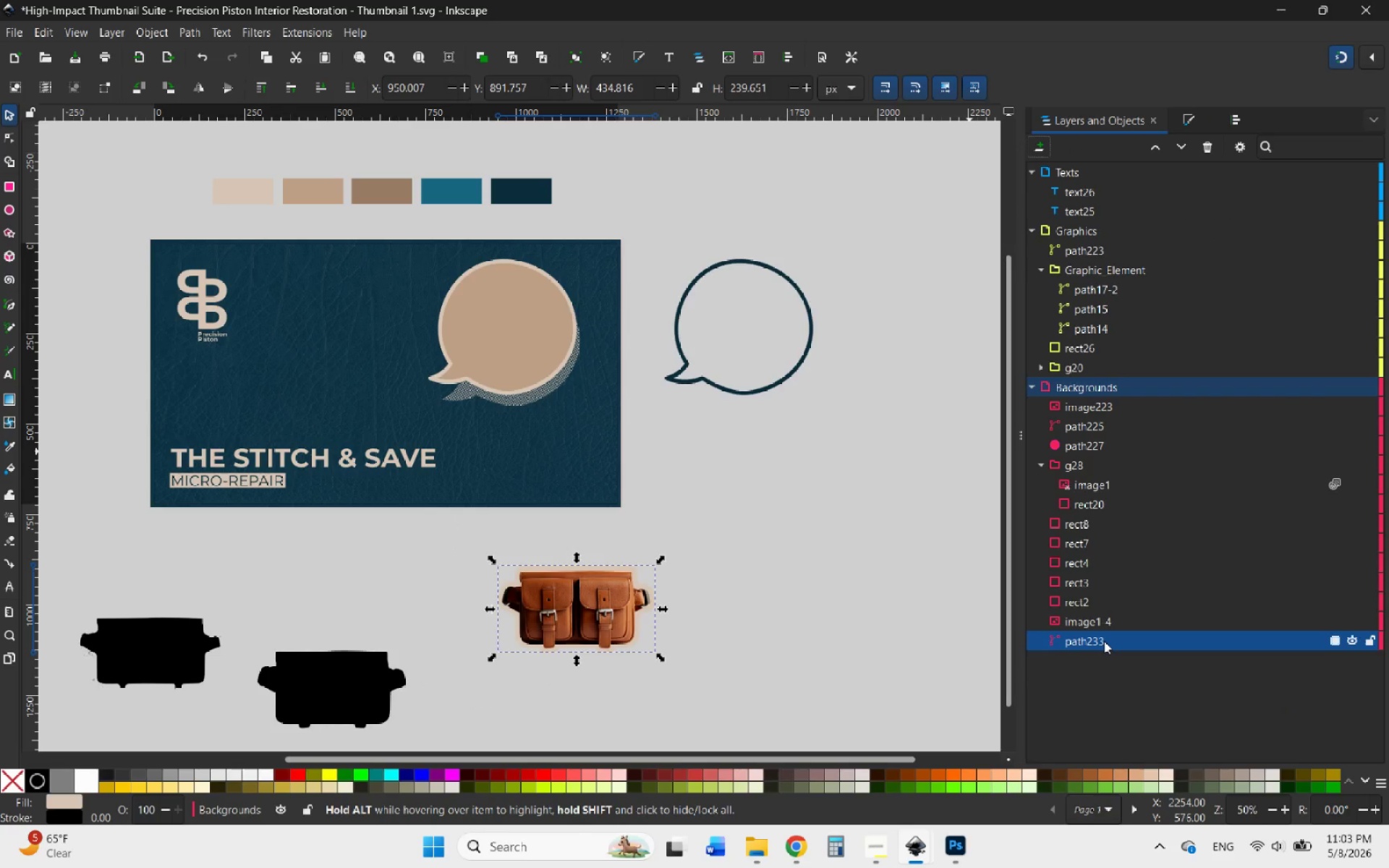 
left_click_drag(start_coordinate=[1108, 641], to_coordinate=[1113, 282])
 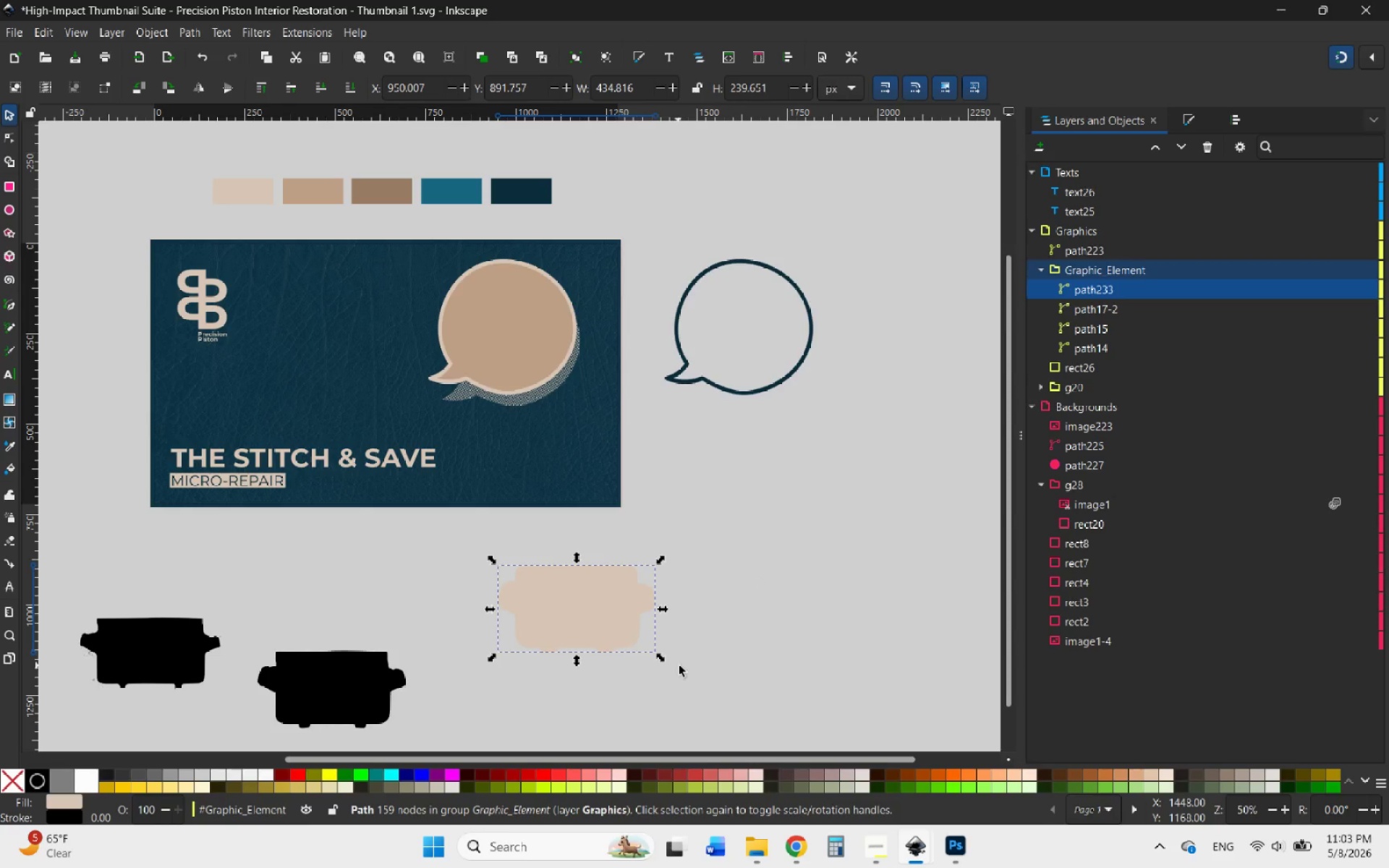 
left_click_drag(start_coordinate=[598, 609], to_coordinate=[590, 641])
 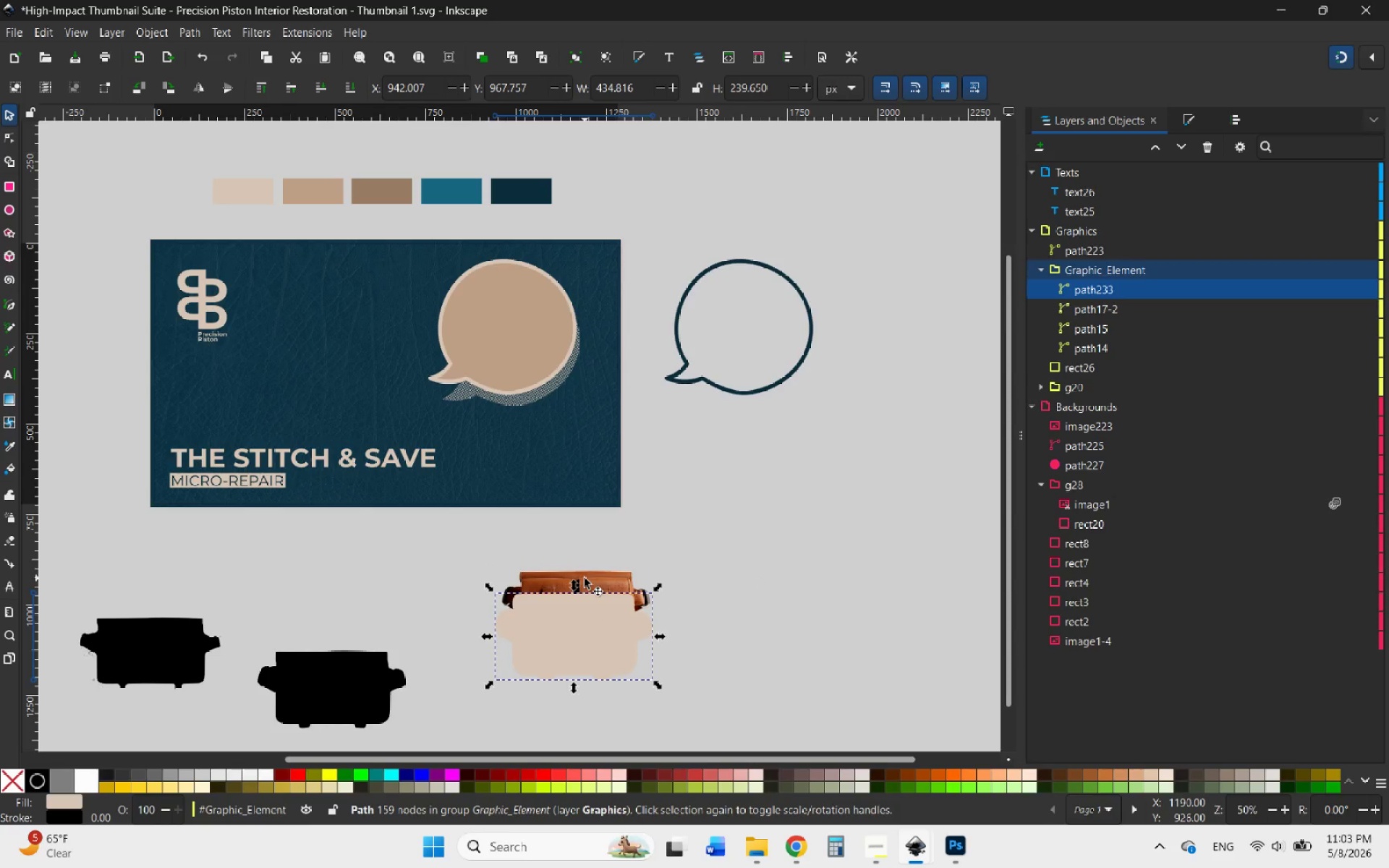 
left_click([585, 577])
 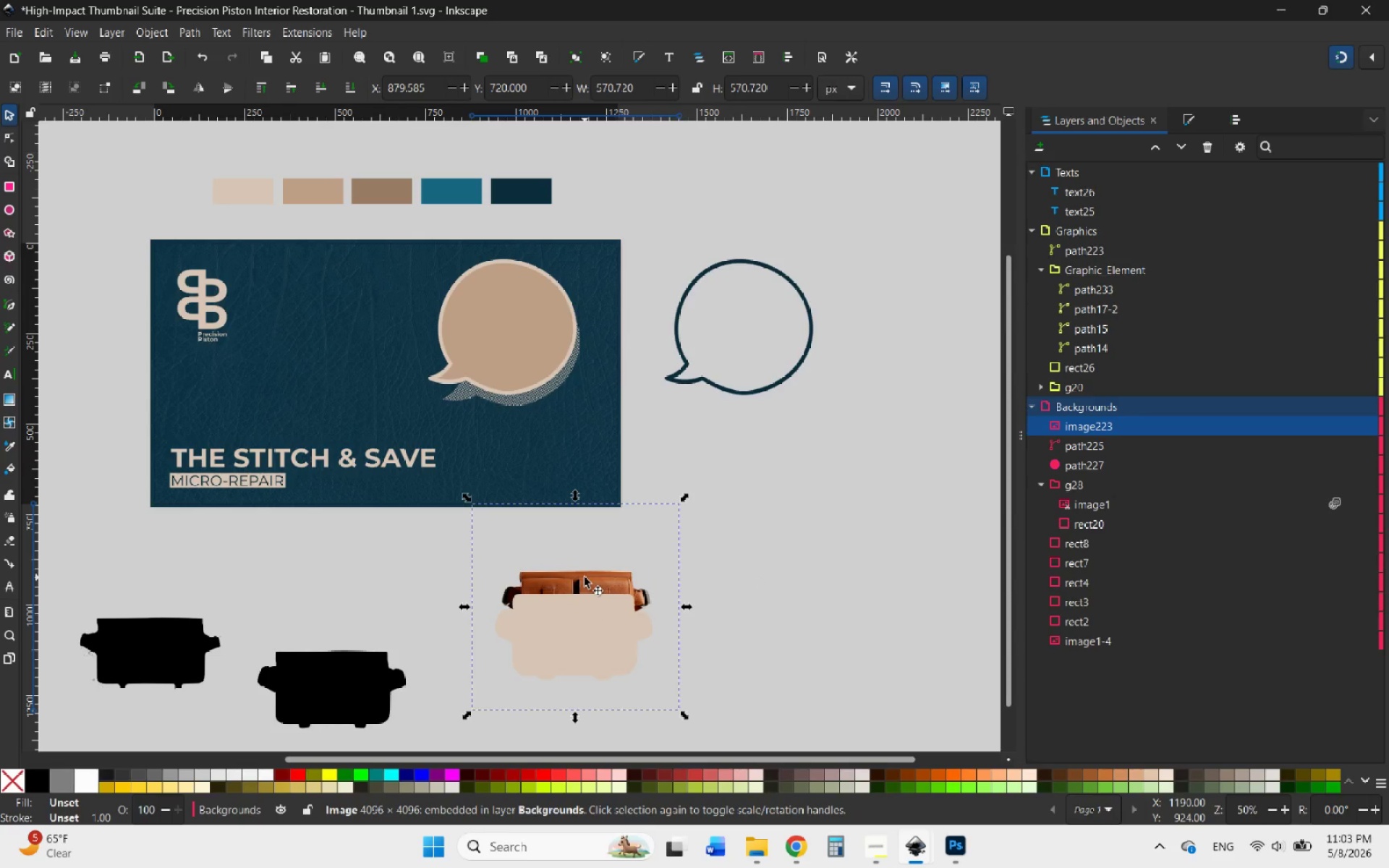 
key(Control+Z)
 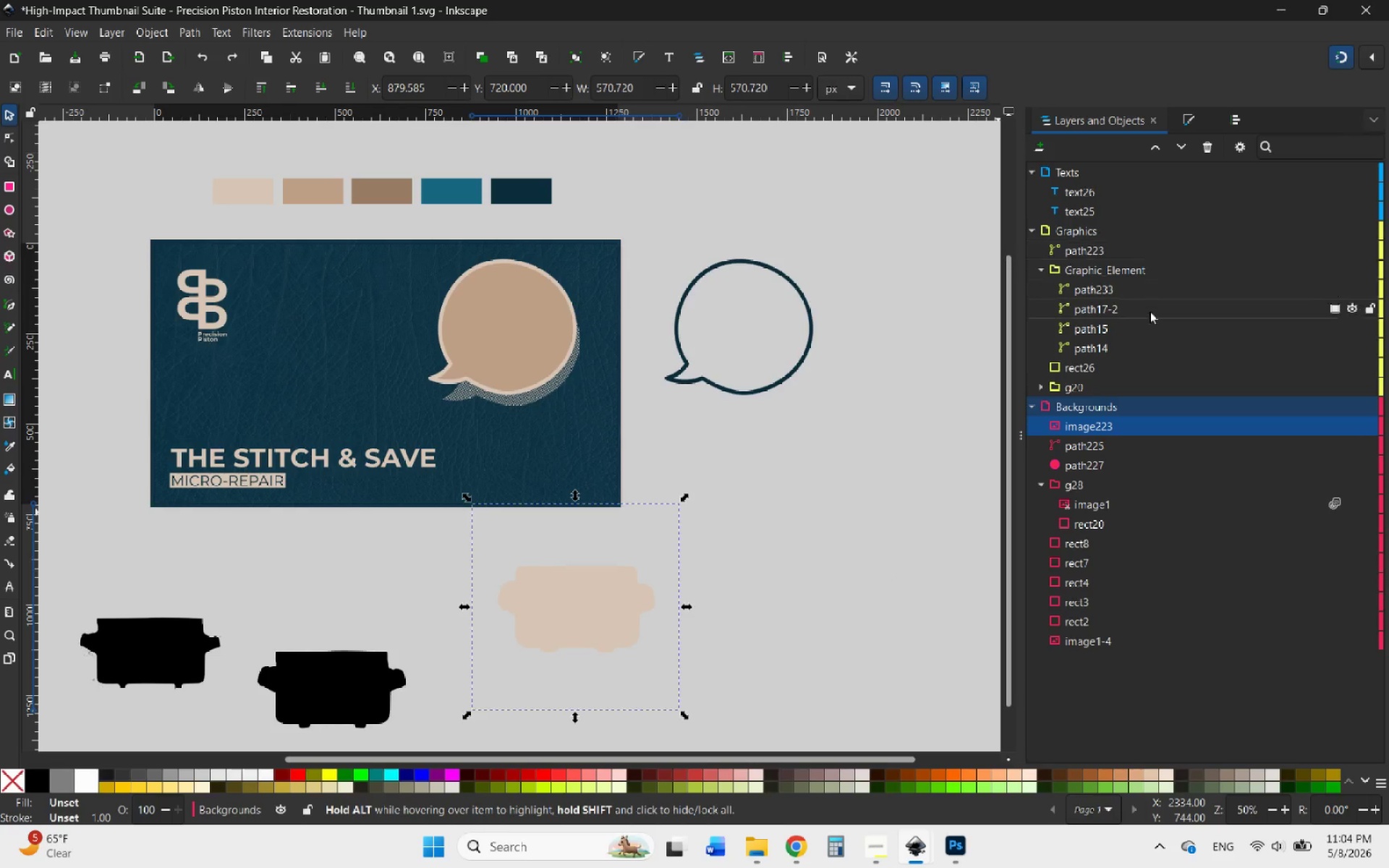 
wait(5.81)
 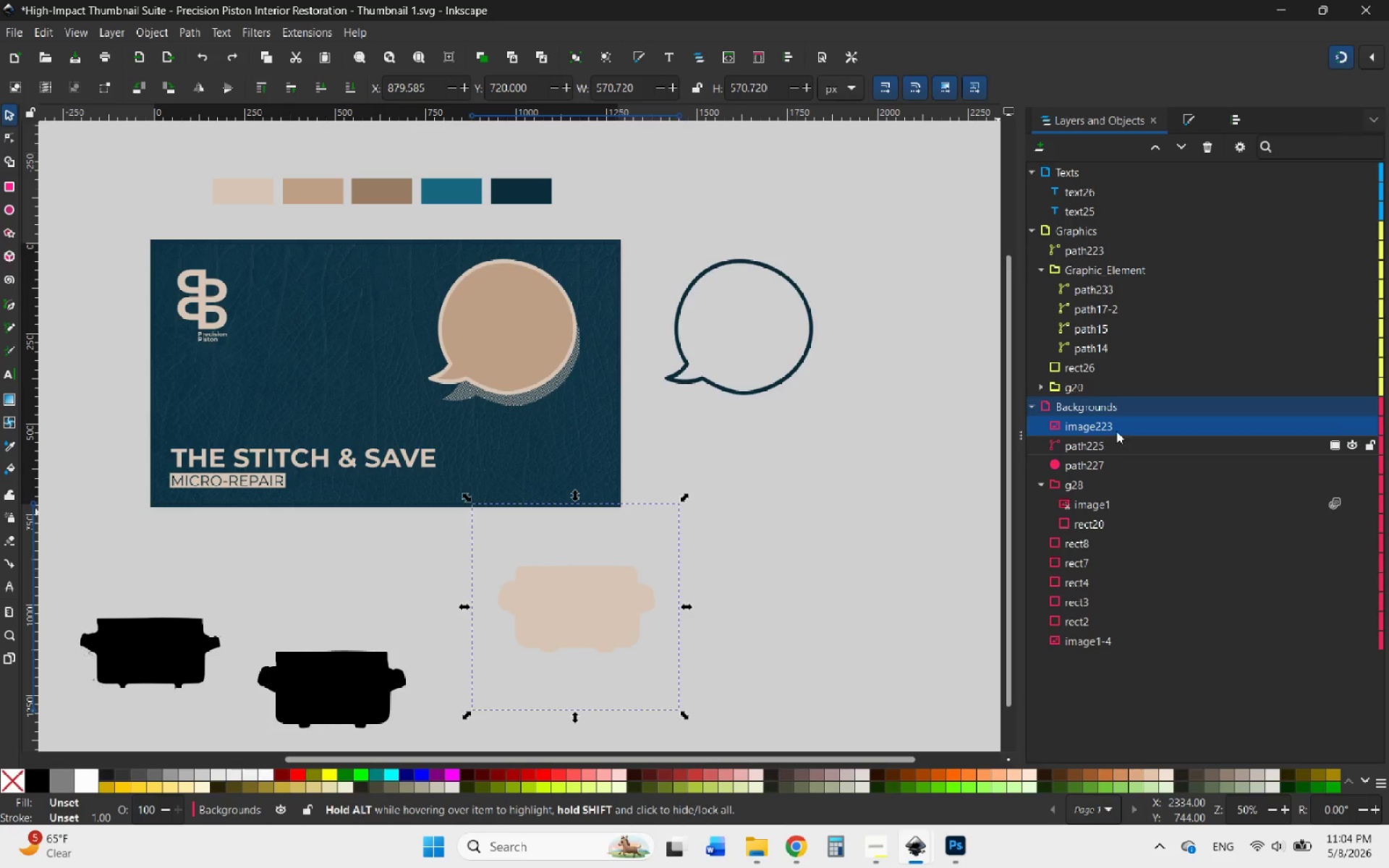 
left_click([1032, 411])
 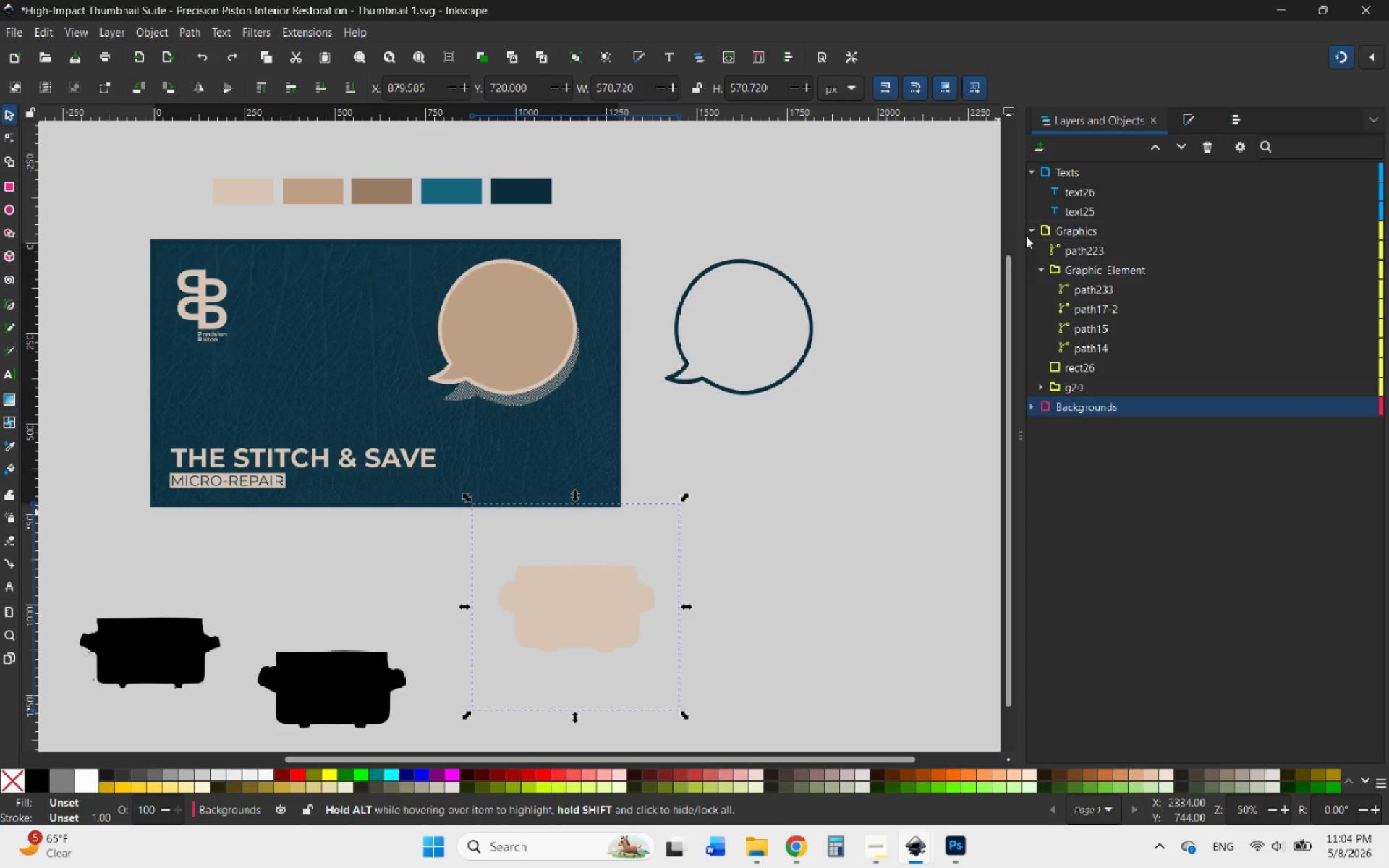 
left_click([1032, 229])
 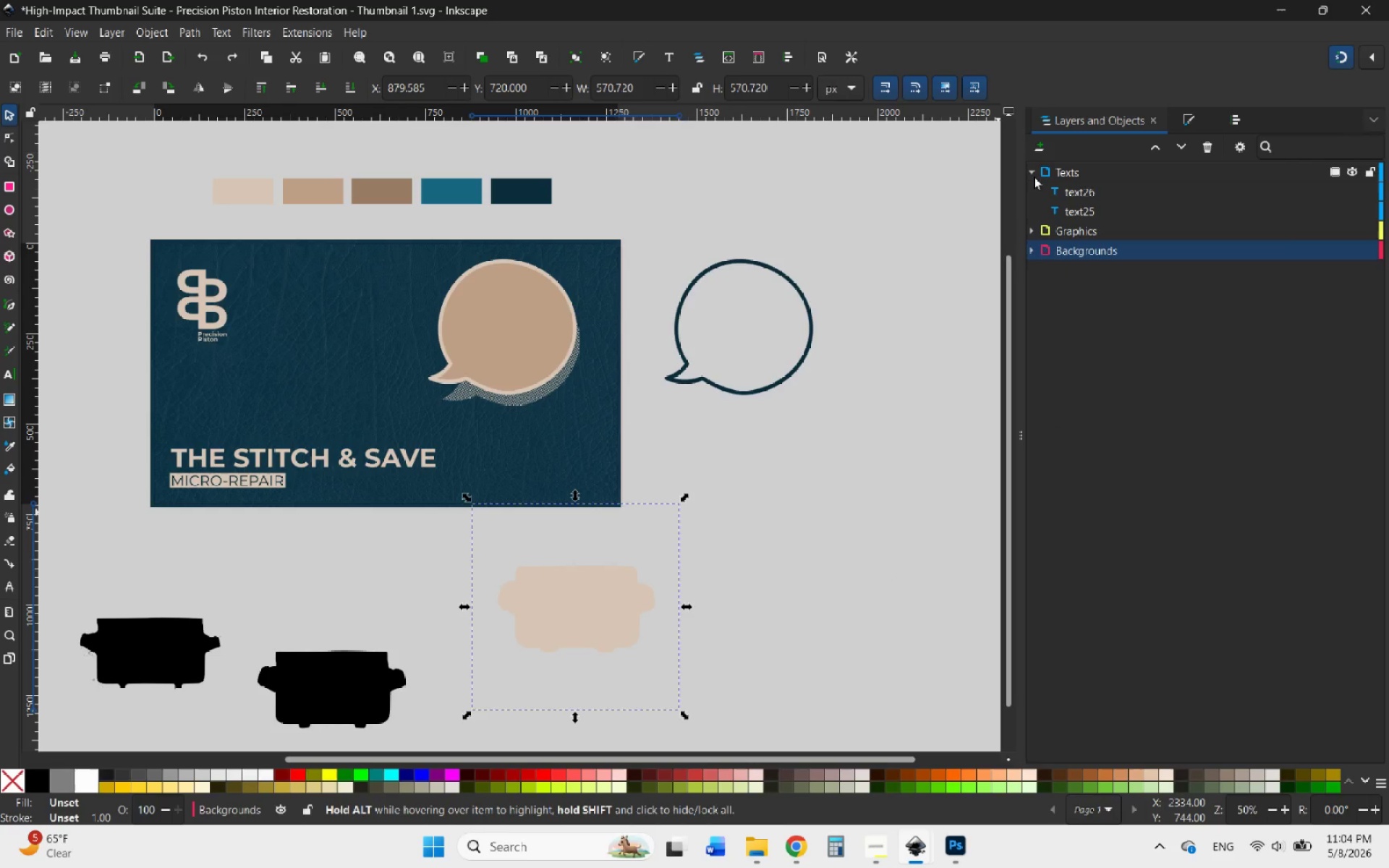 
left_click([1033, 174])
 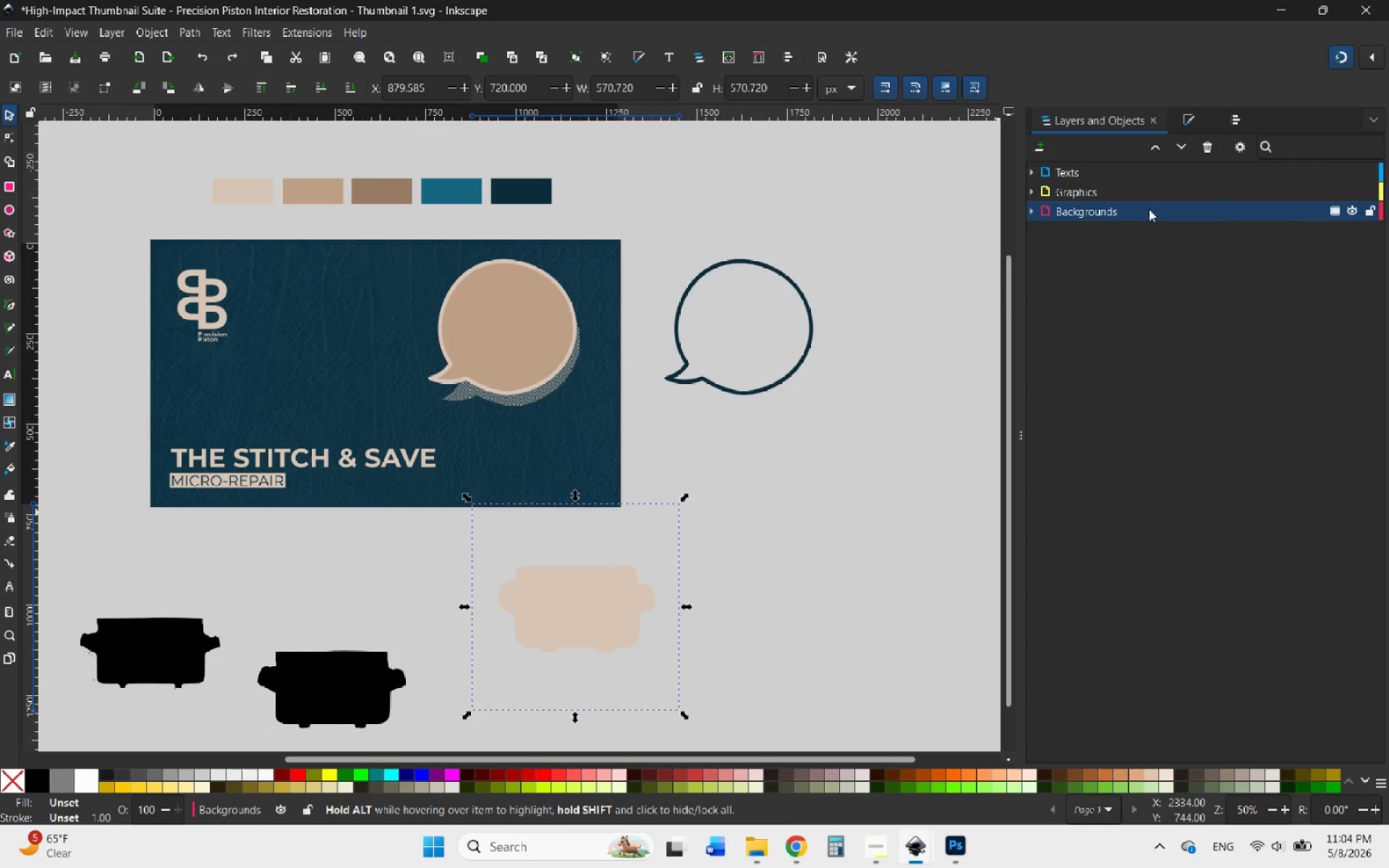 
left_click([1035, 146])
 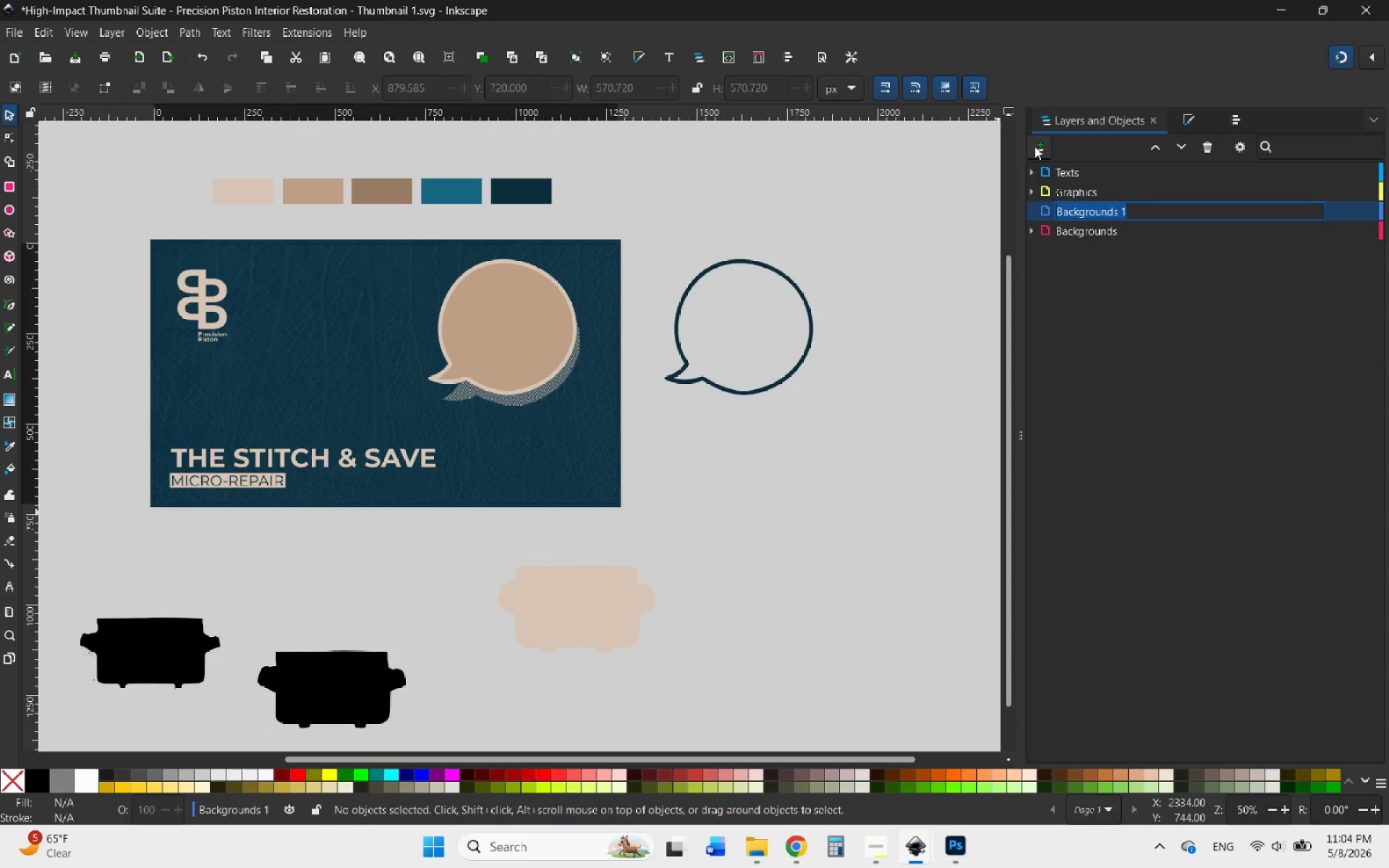 
wait(7.48)
 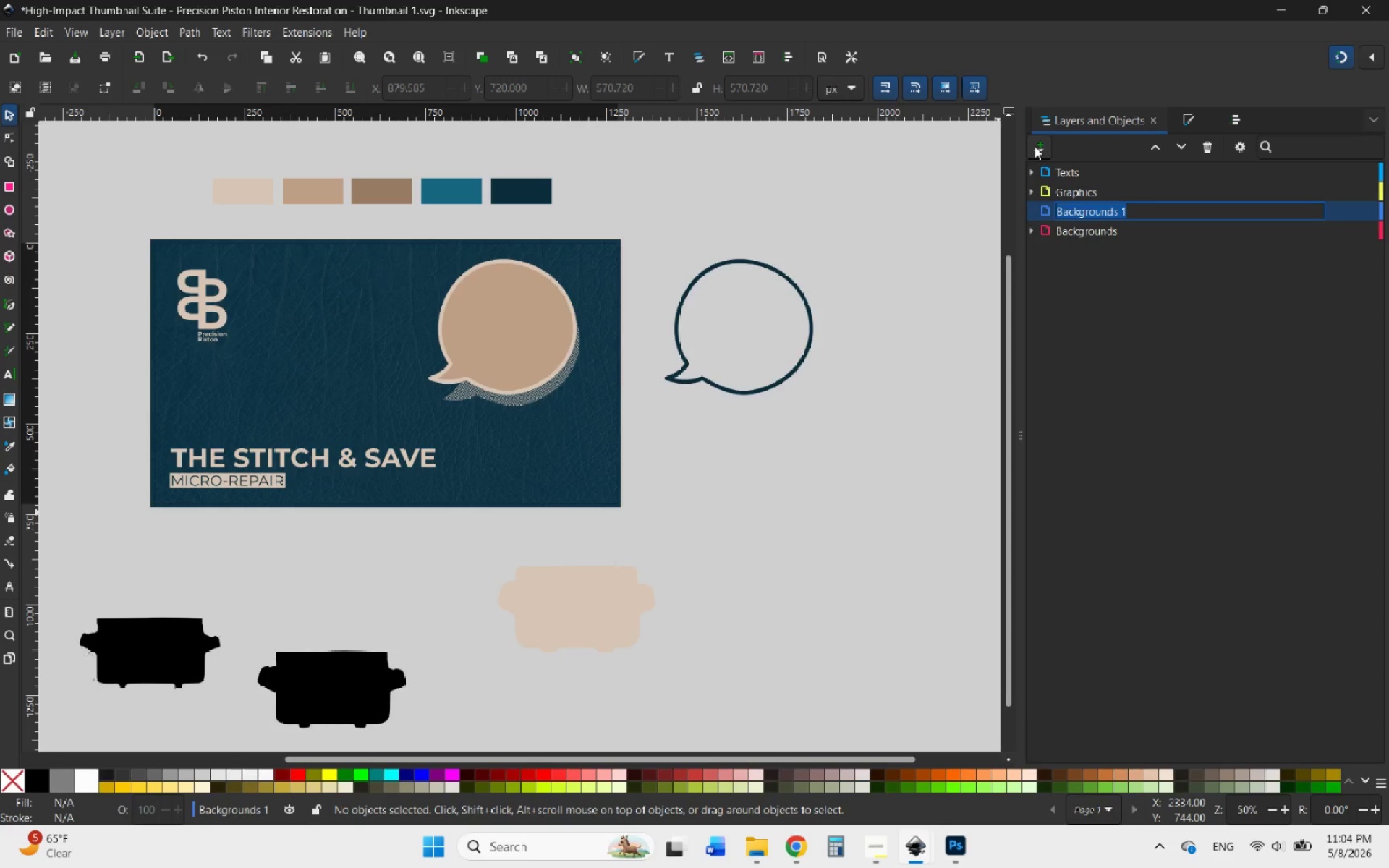 
type(Gallery)
key(Backspace)
key(Backspace)
key(Backspace)
key(Backspace)
key(Backspace)
key(Backspace)
key(Backspace)
type(Images)
 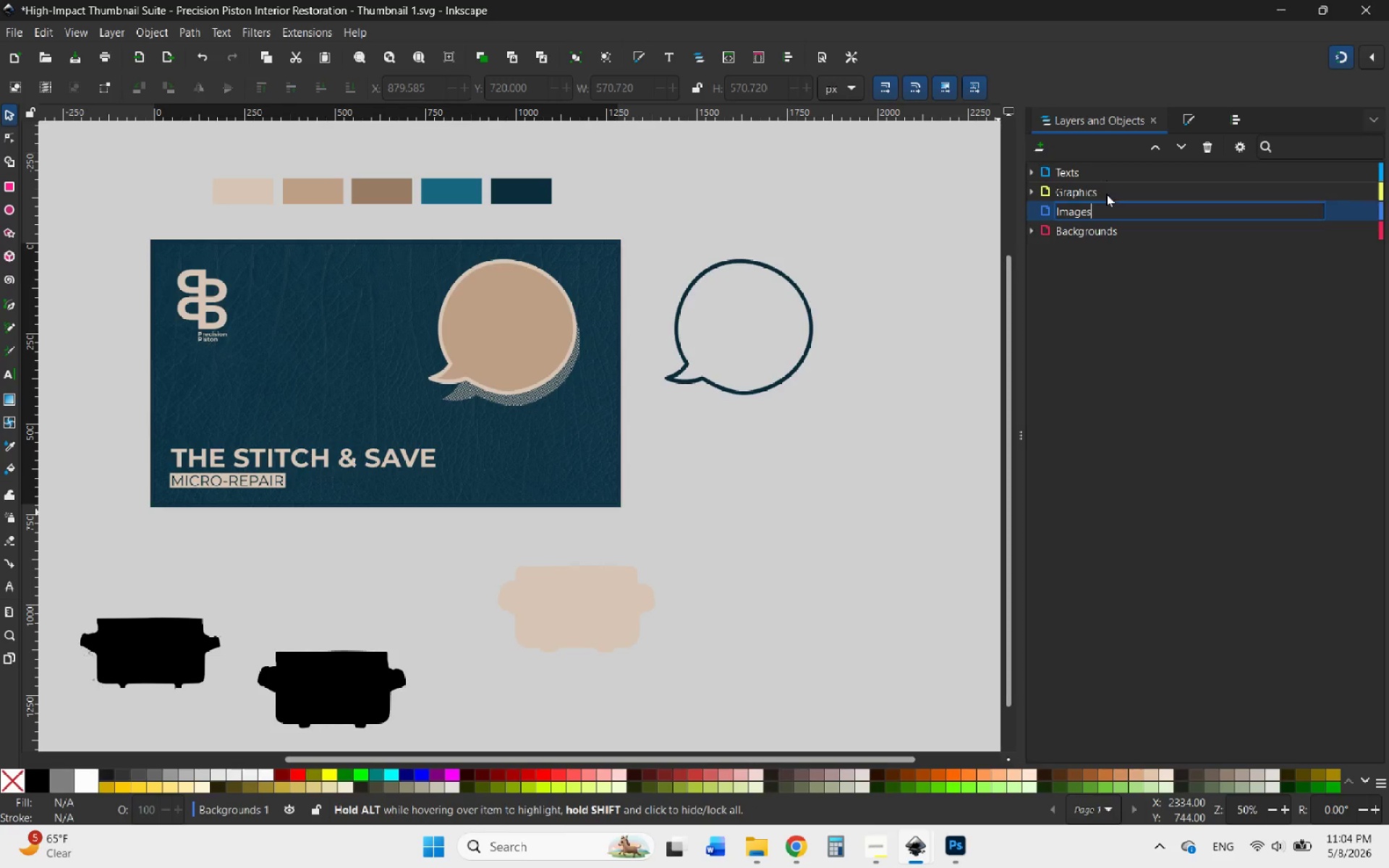 
left_click([1126, 293])
 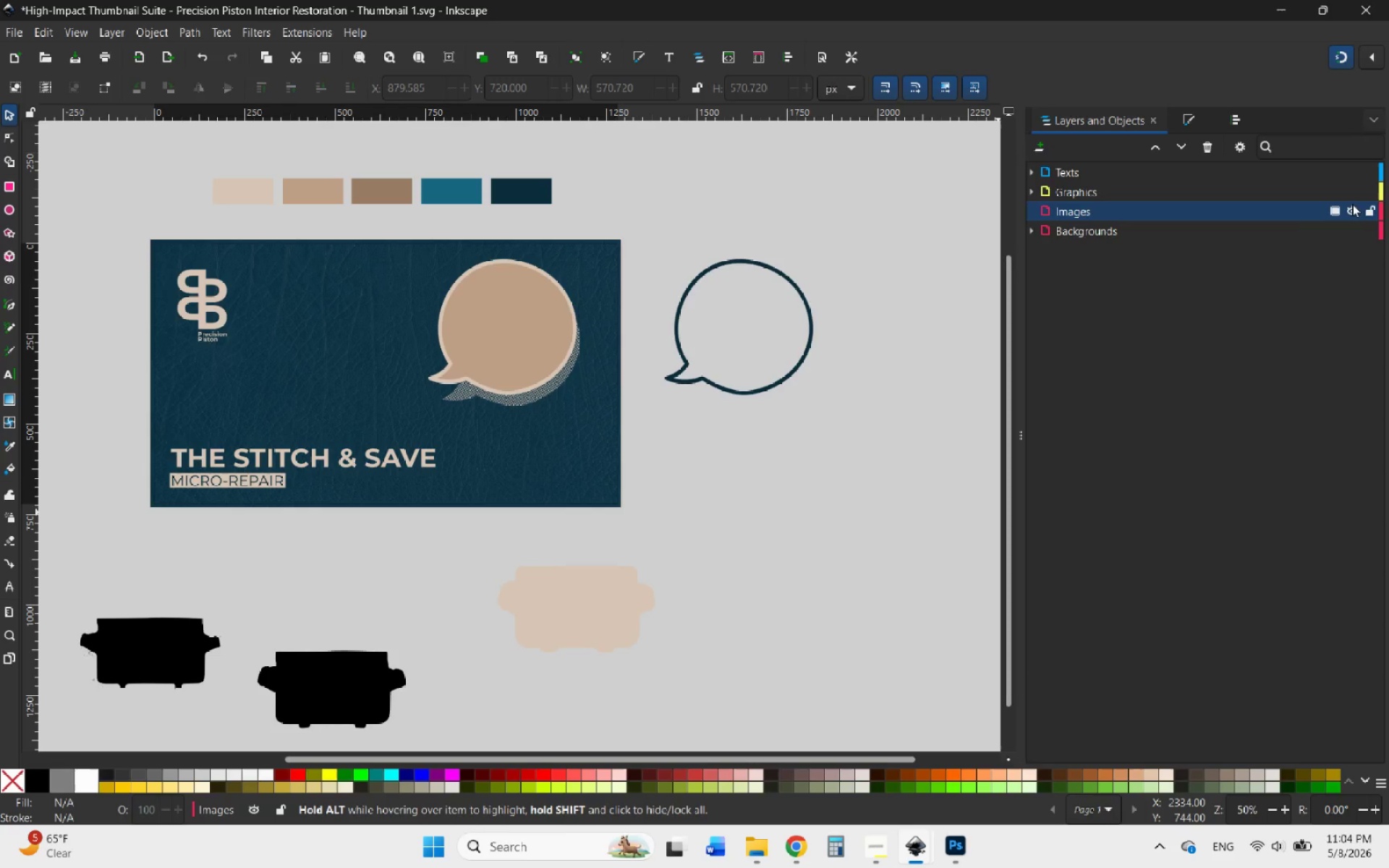 
left_click([1382, 207])
 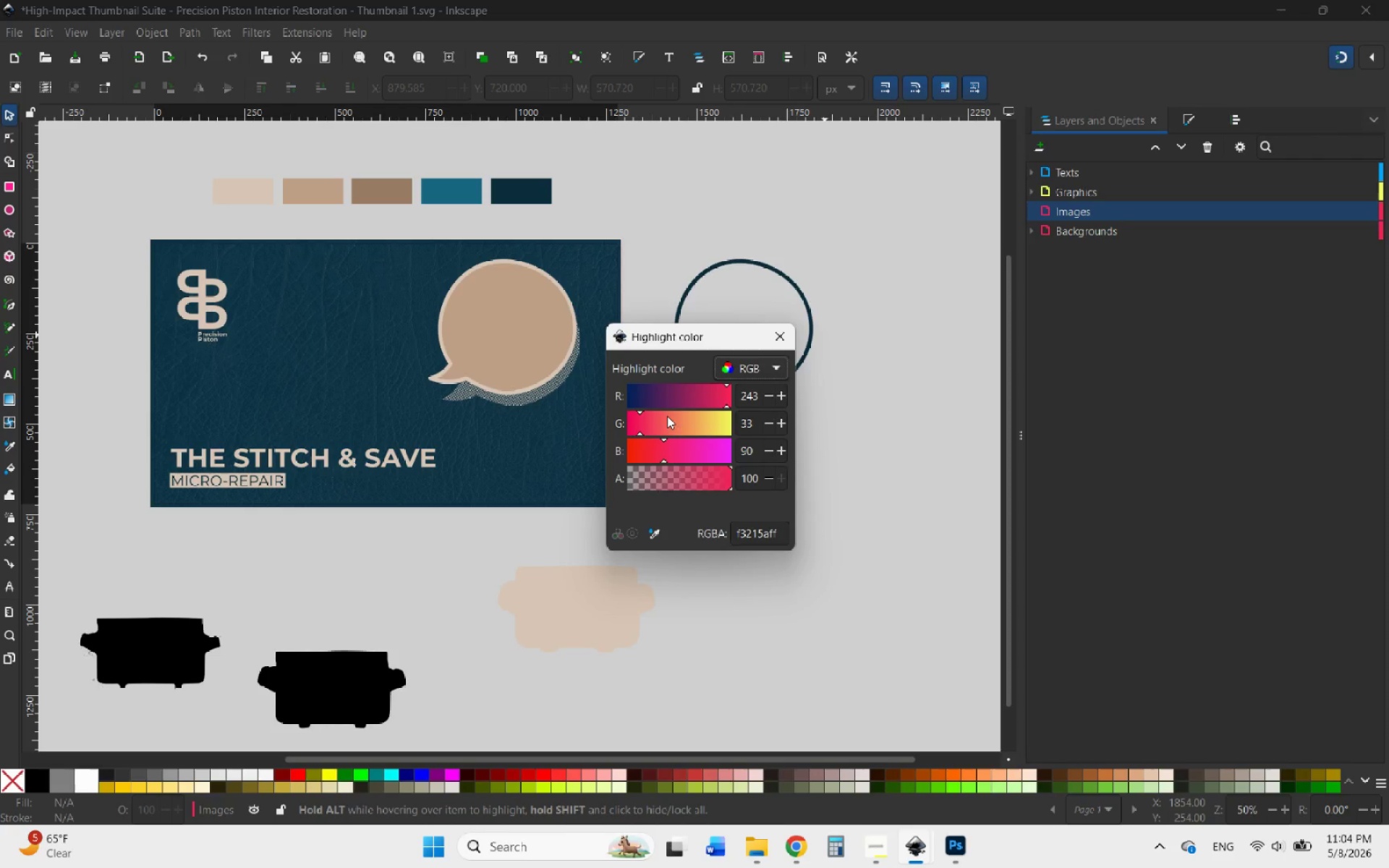 
left_click_drag(start_coordinate=[677, 416], to_coordinate=[739, 436])
 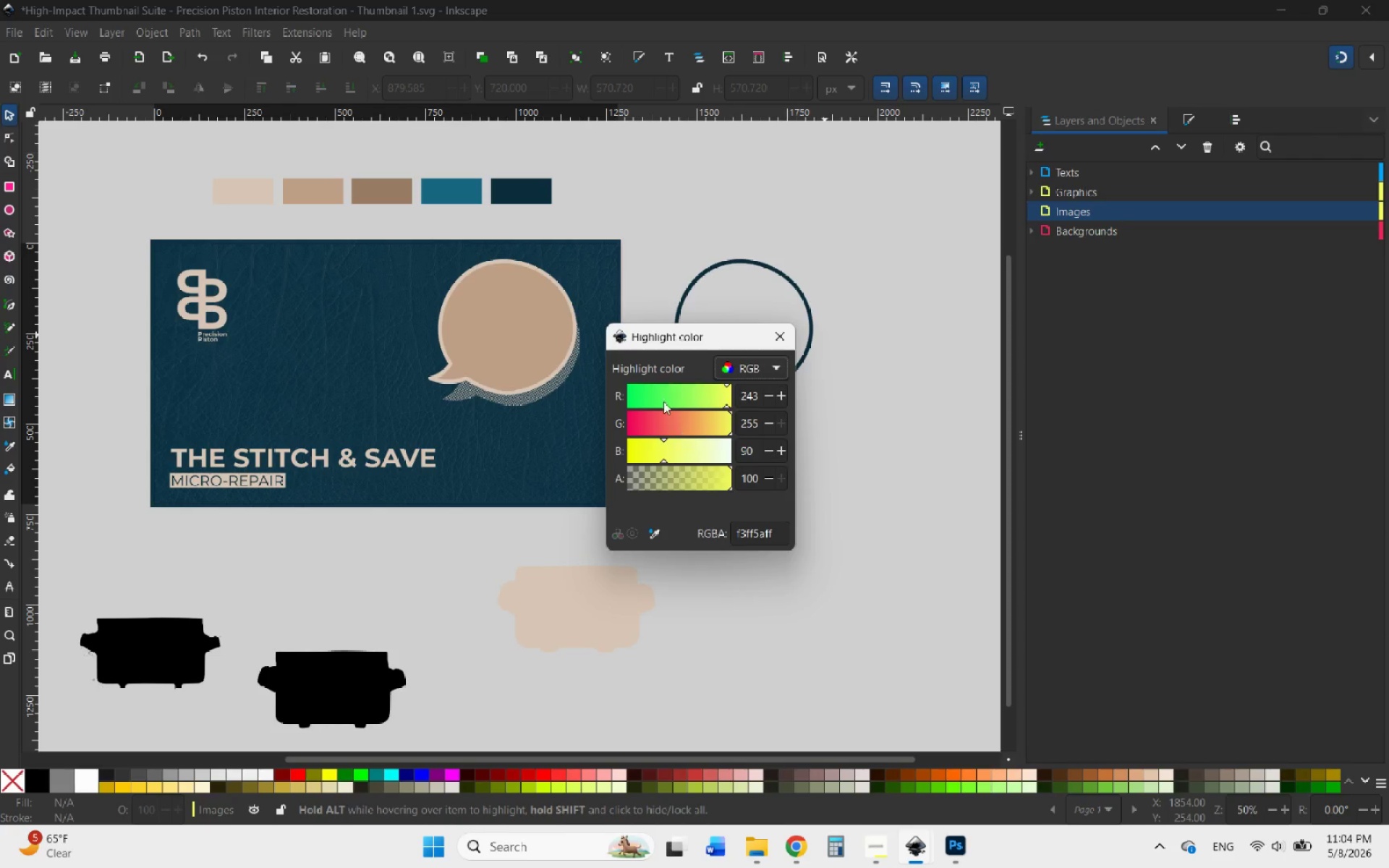 
left_click_drag(start_coordinate=[663, 398], to_coordinate=[613, 407])
 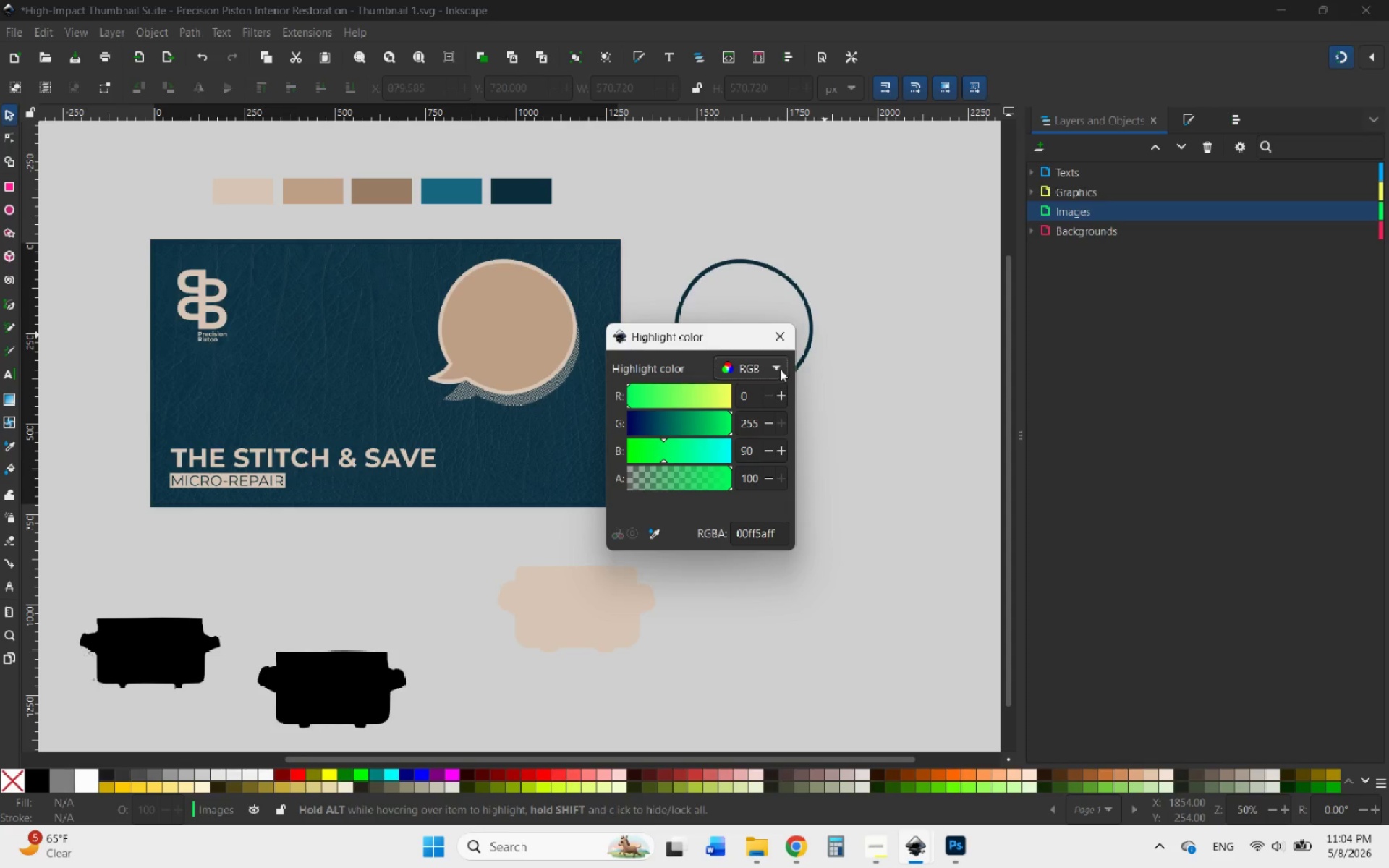 
left_click([783, 339])
 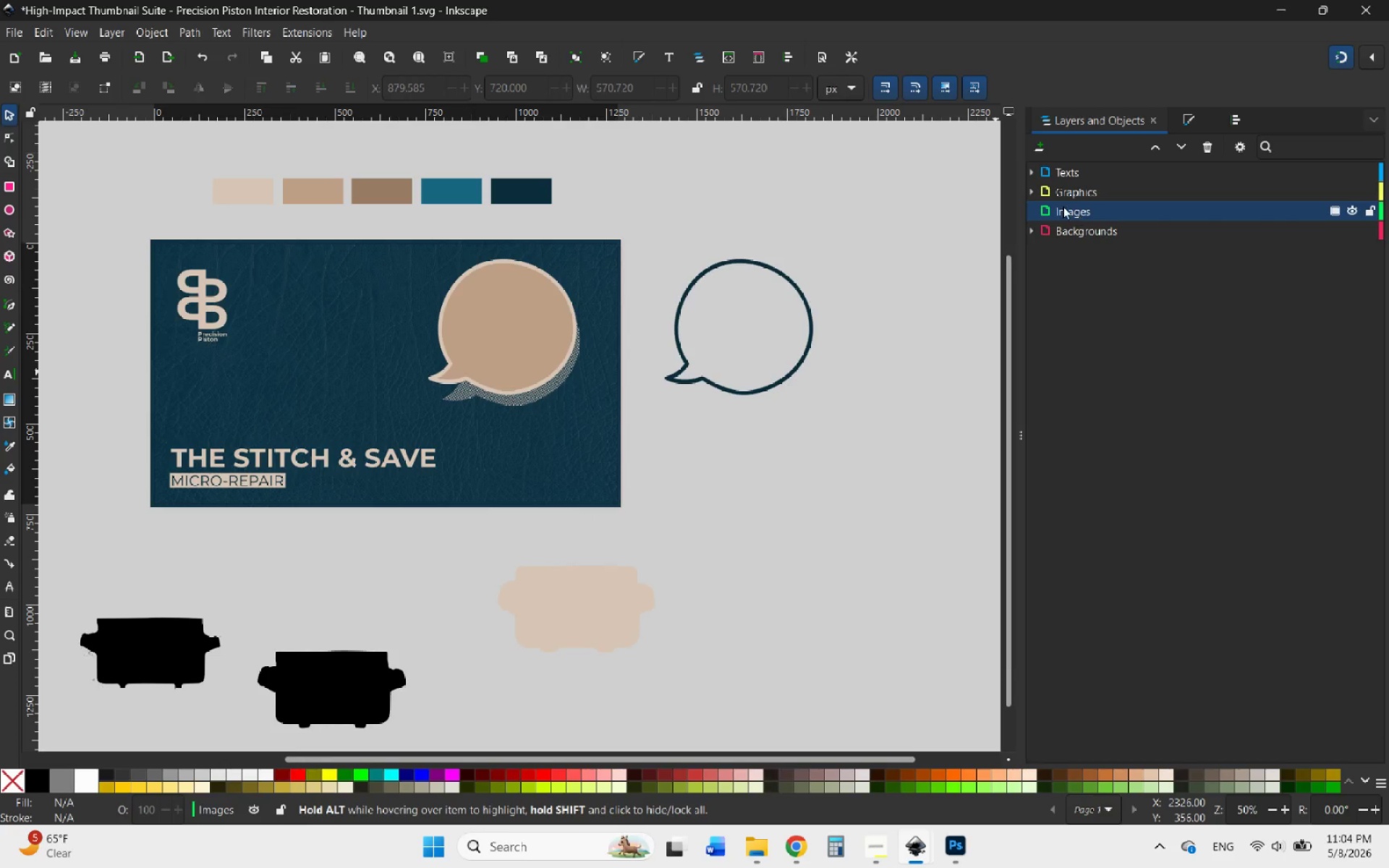 
left_click_drag(start_coordinate=[1083, 209], to_coordinate=[1089, 183])
 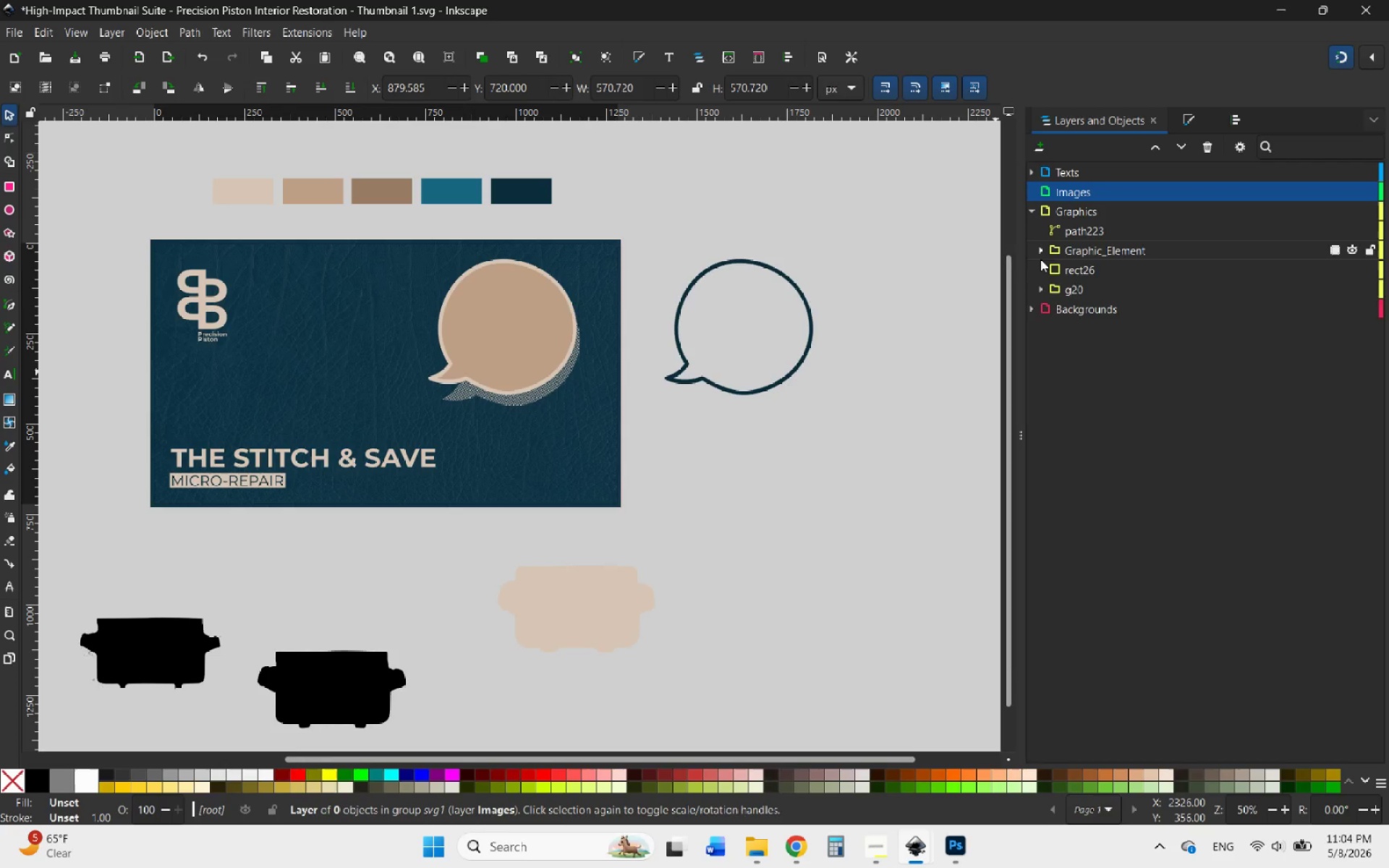 
left_click([1029, 312])
 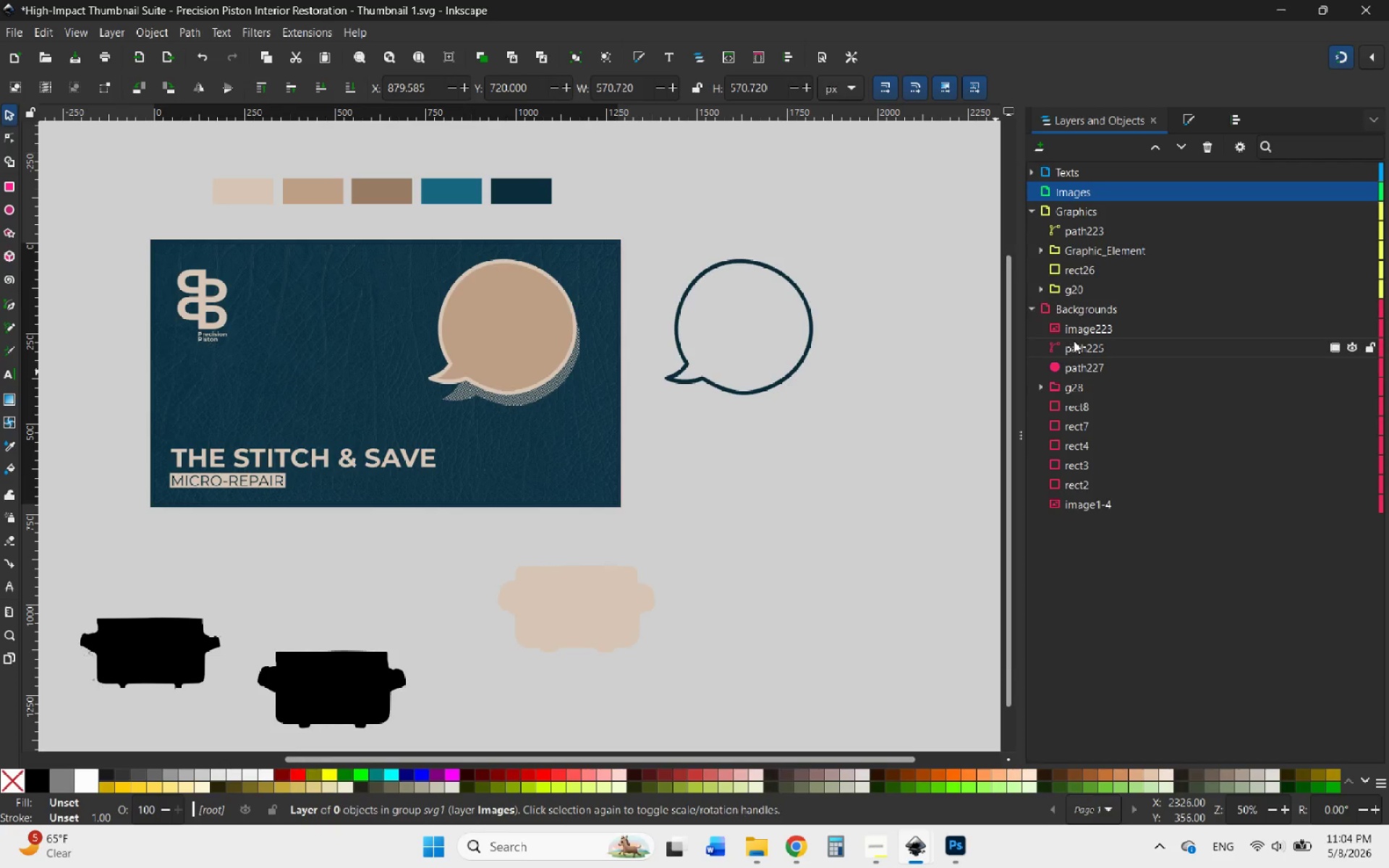 
left_click([1081, 331])
 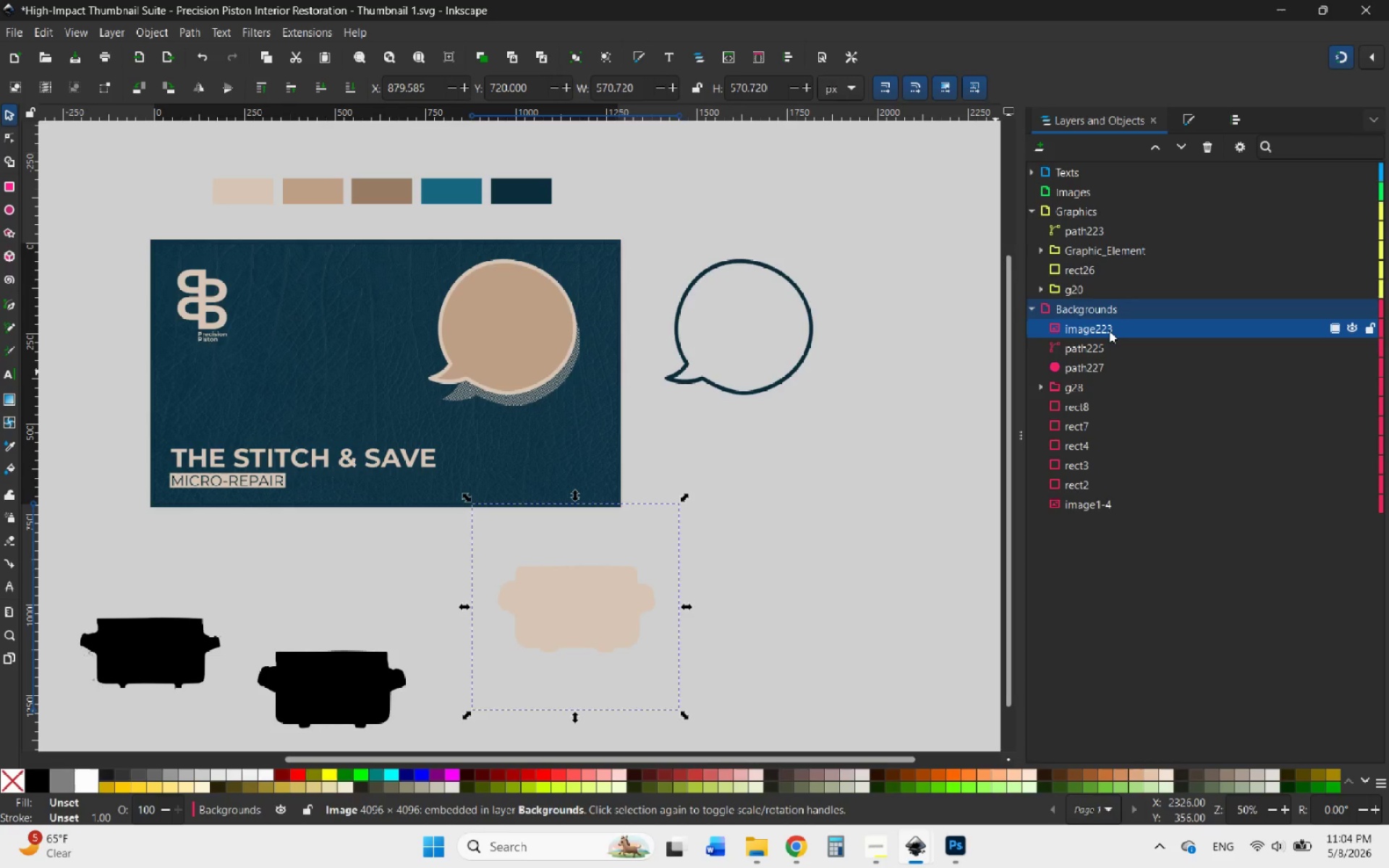 
left_click_drag(start_coordinate=[1109, 331], to_coordinate=[1119, 196])
 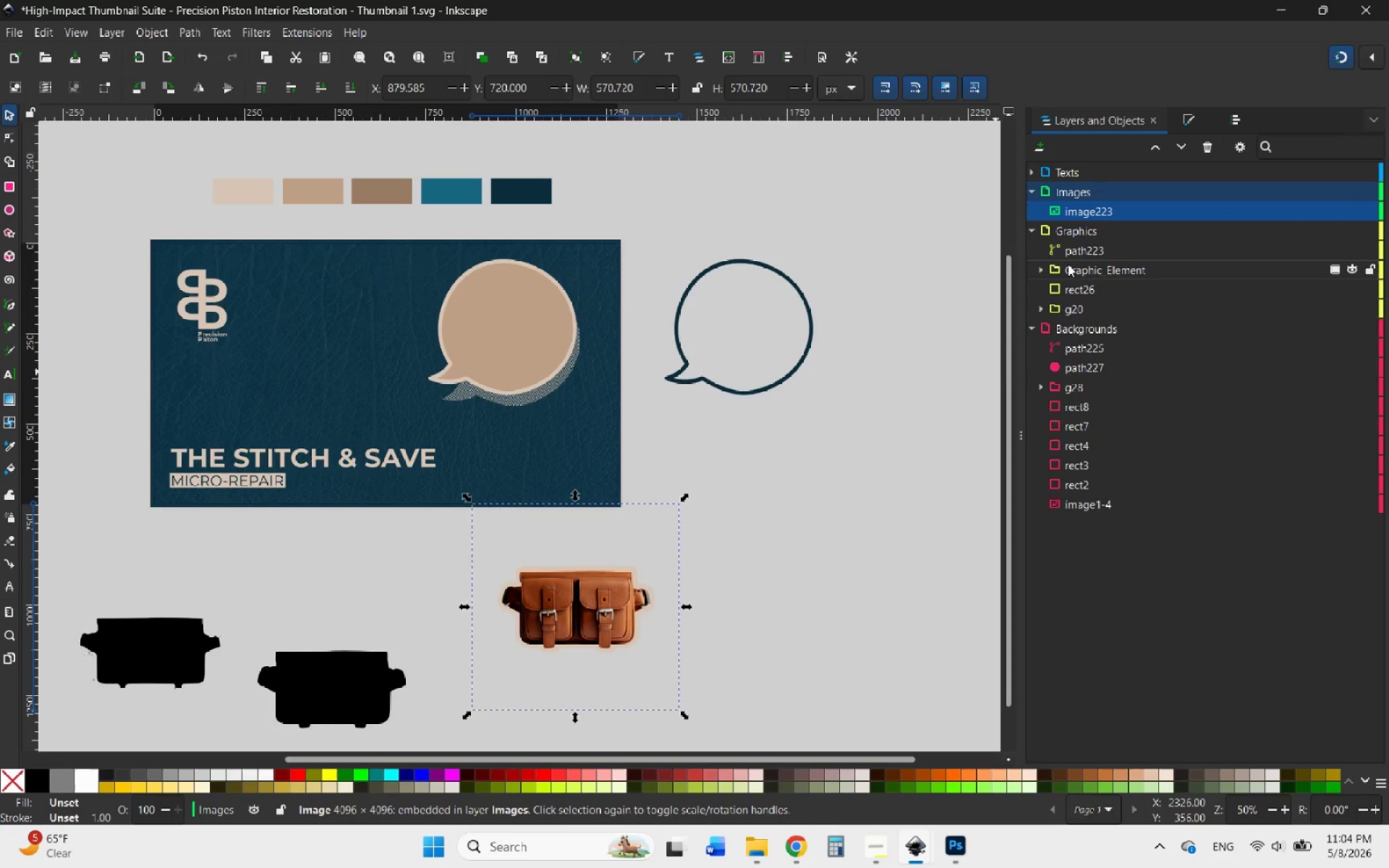 
left_click([1105, 252])
 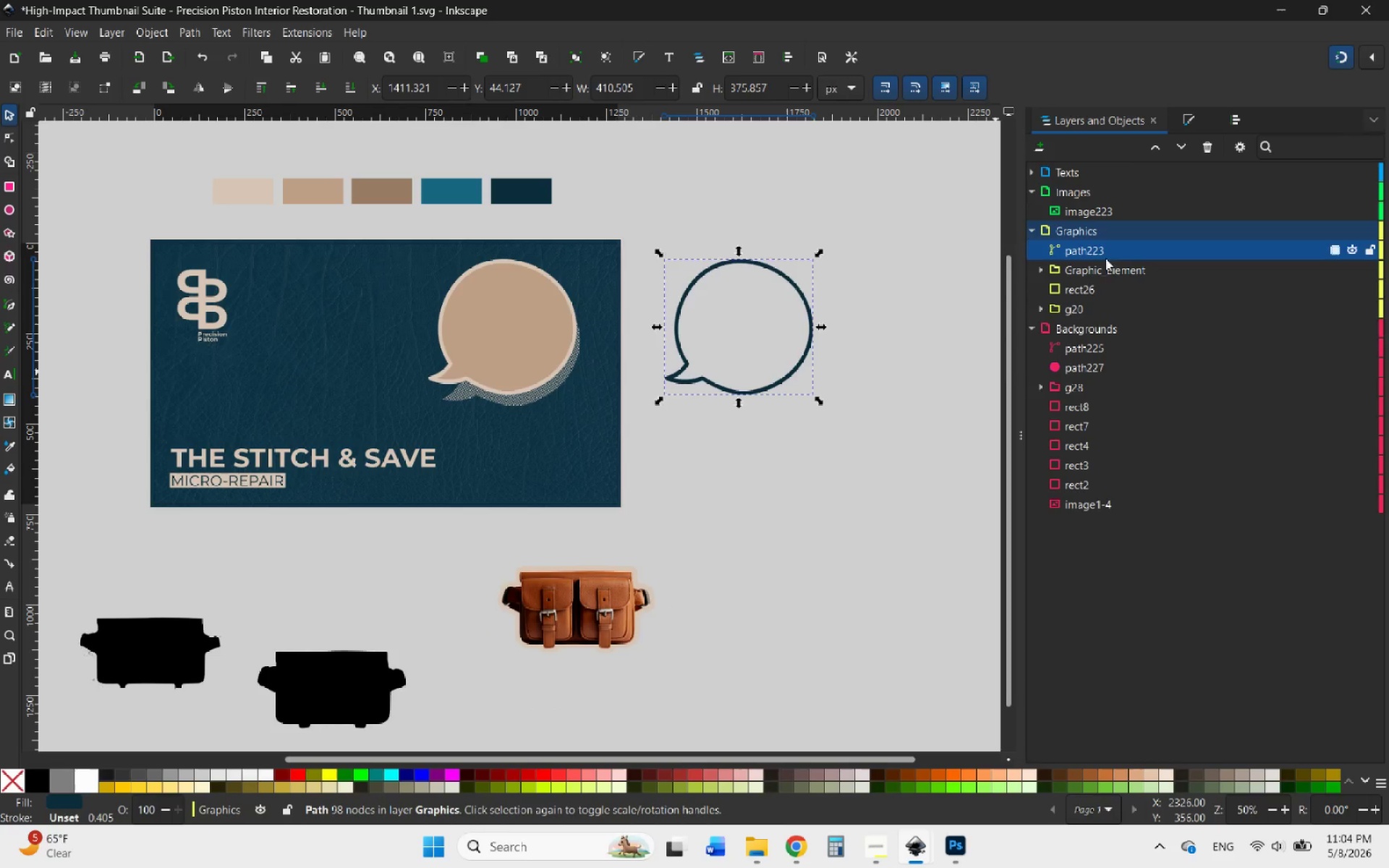 
left_click([1105, 269])
 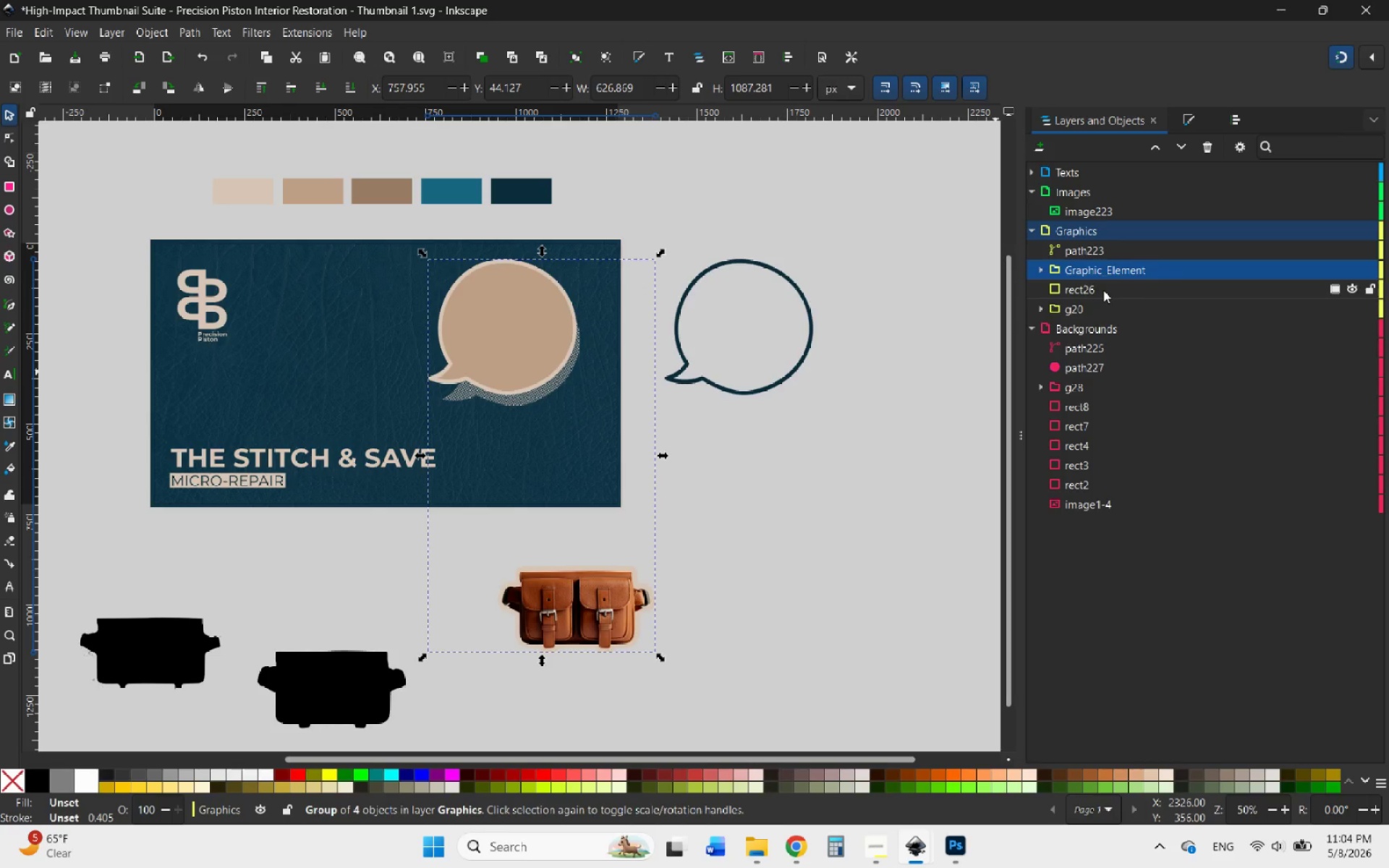 
left_click([1103, 290])
 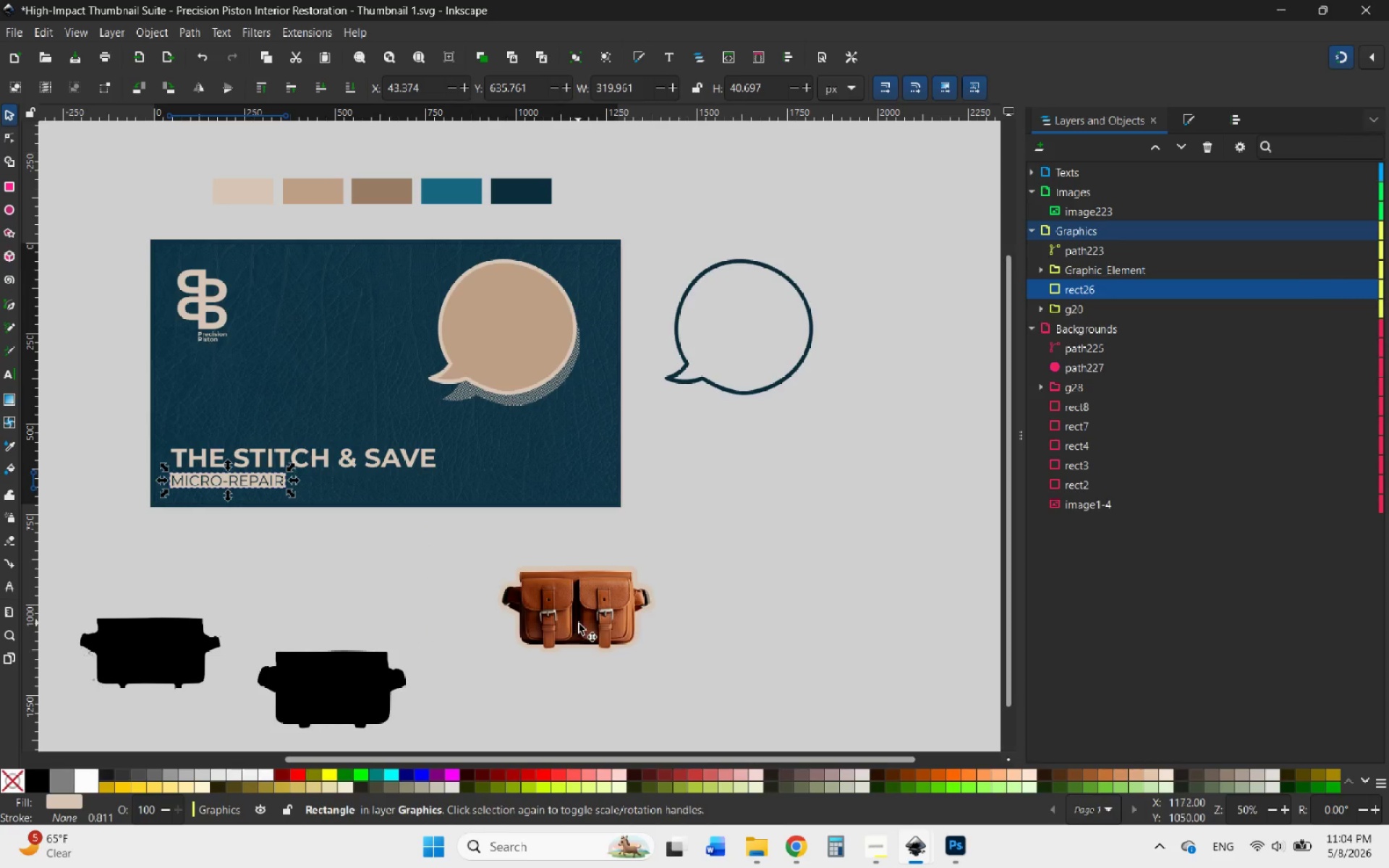 
left_click([581, 624])
 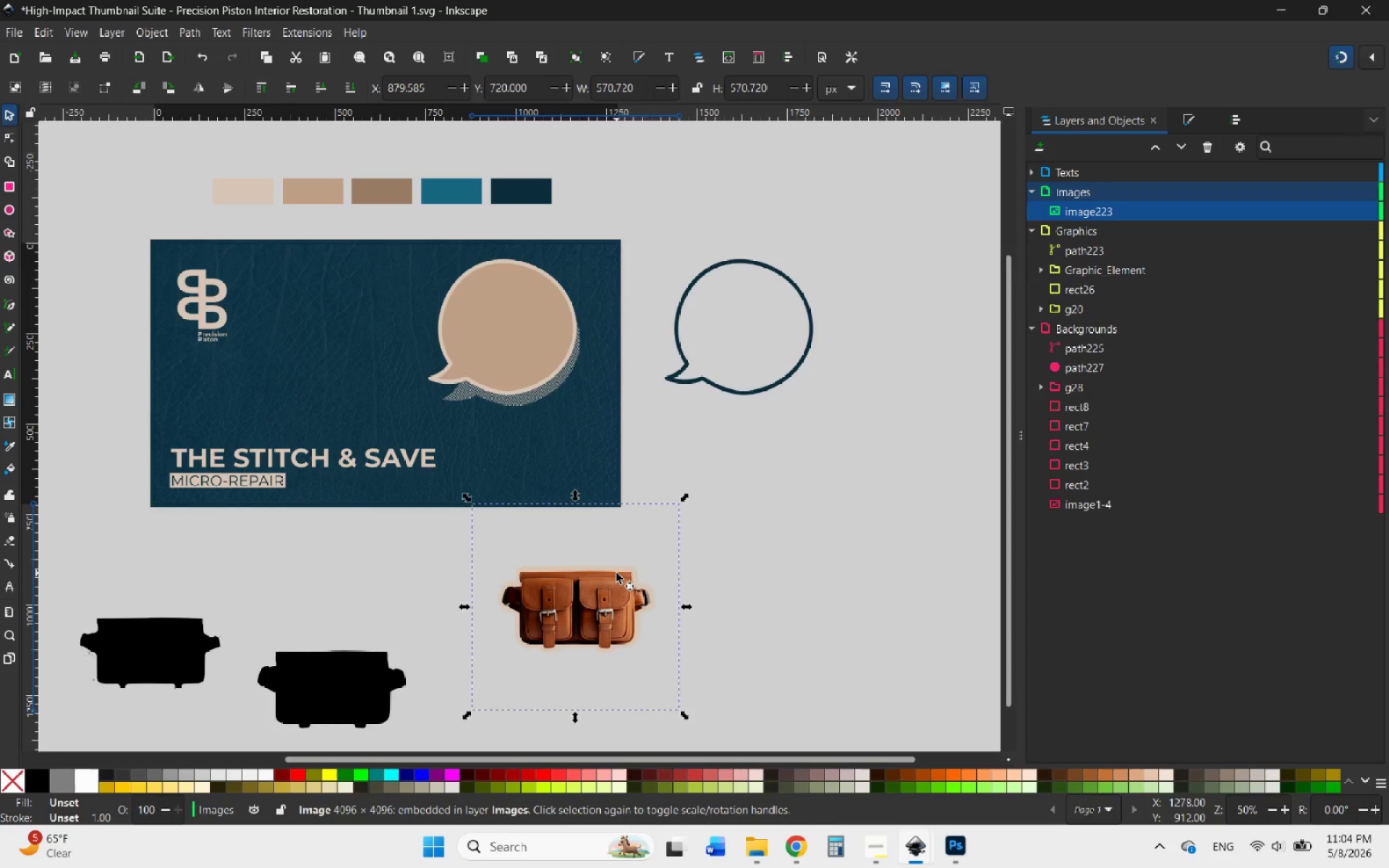 
left_click([611, 569])
 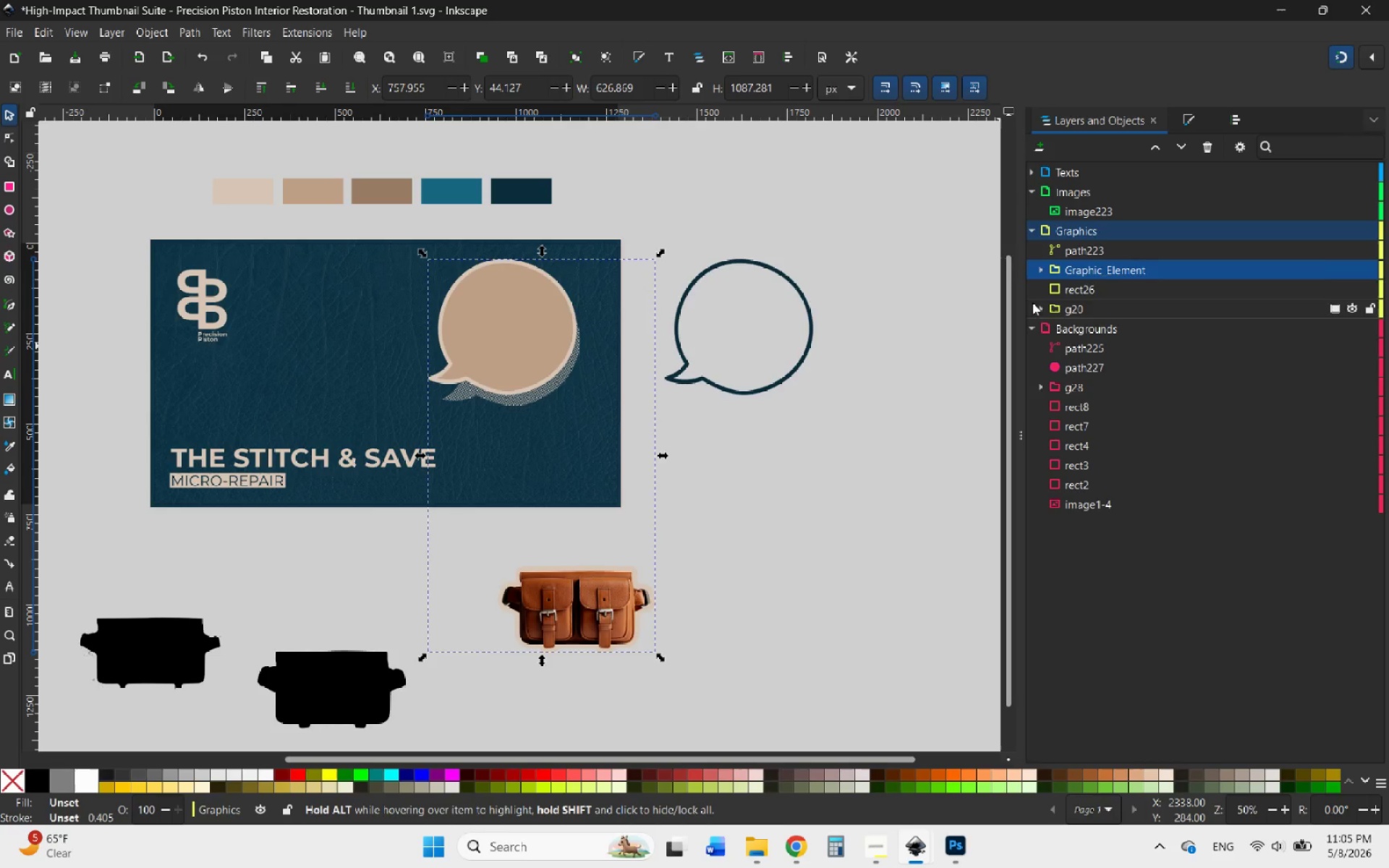 
left_click([1042, 270])
 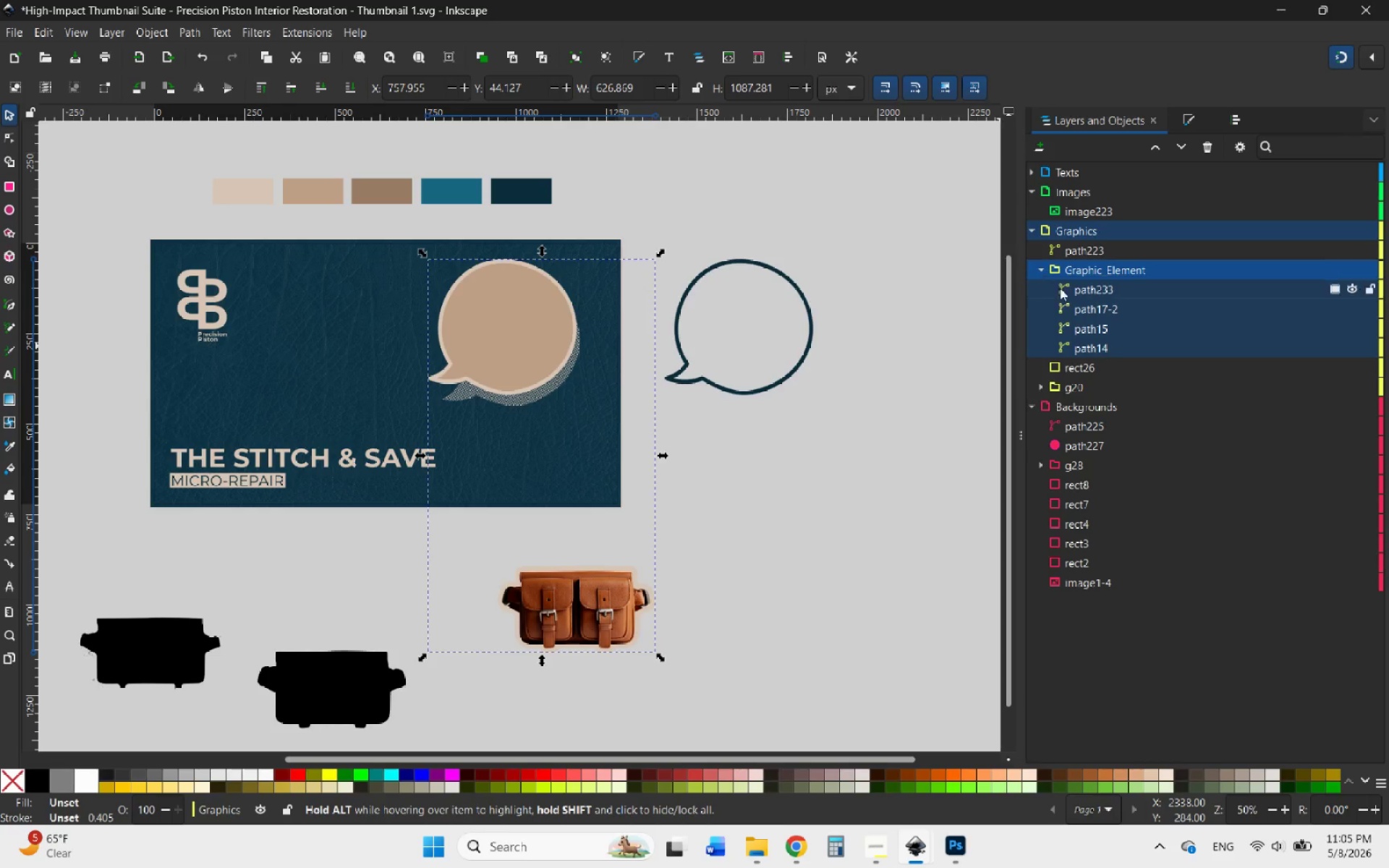 
left_click([1074, 297])
 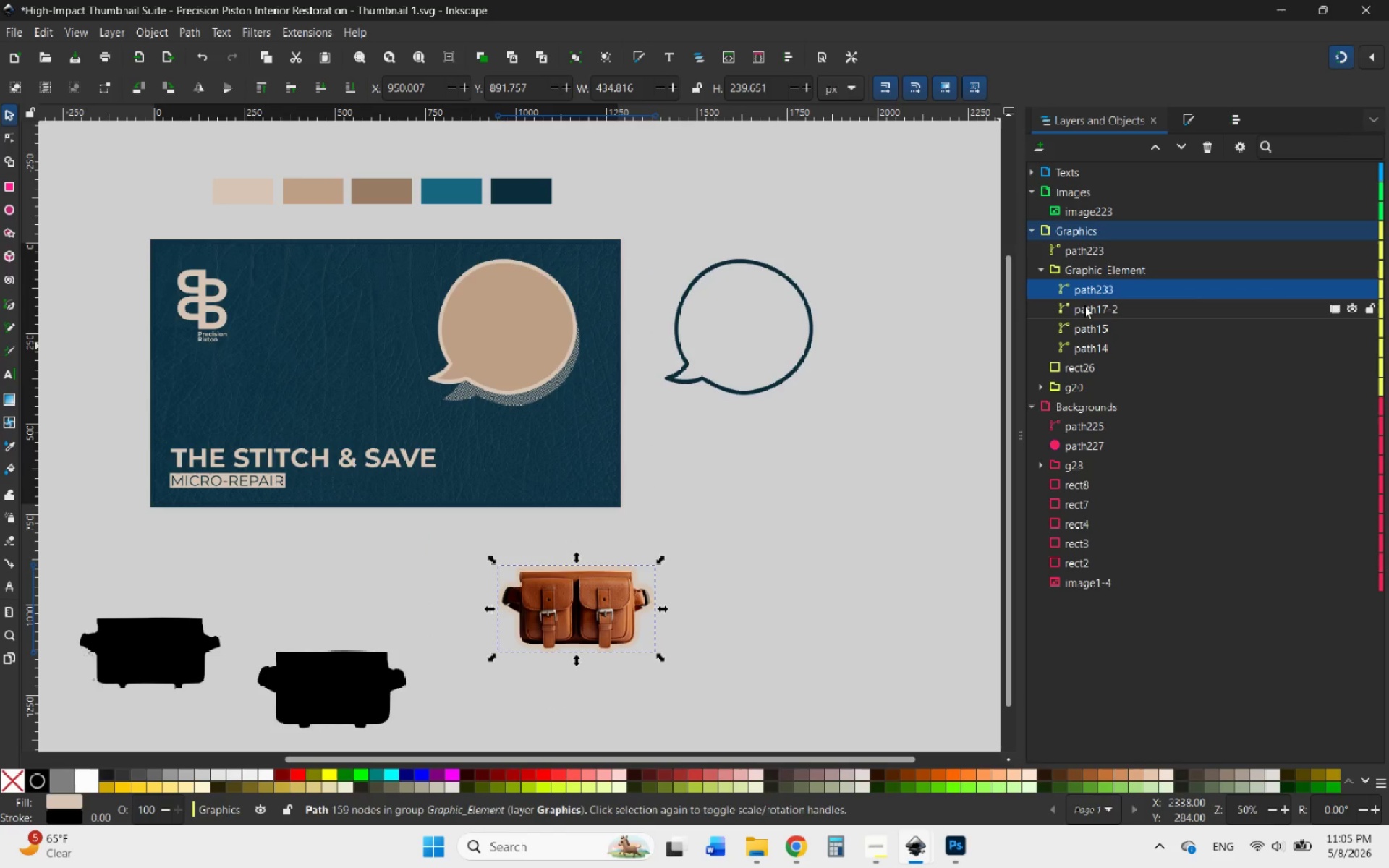 
left_click([1084, 305])
 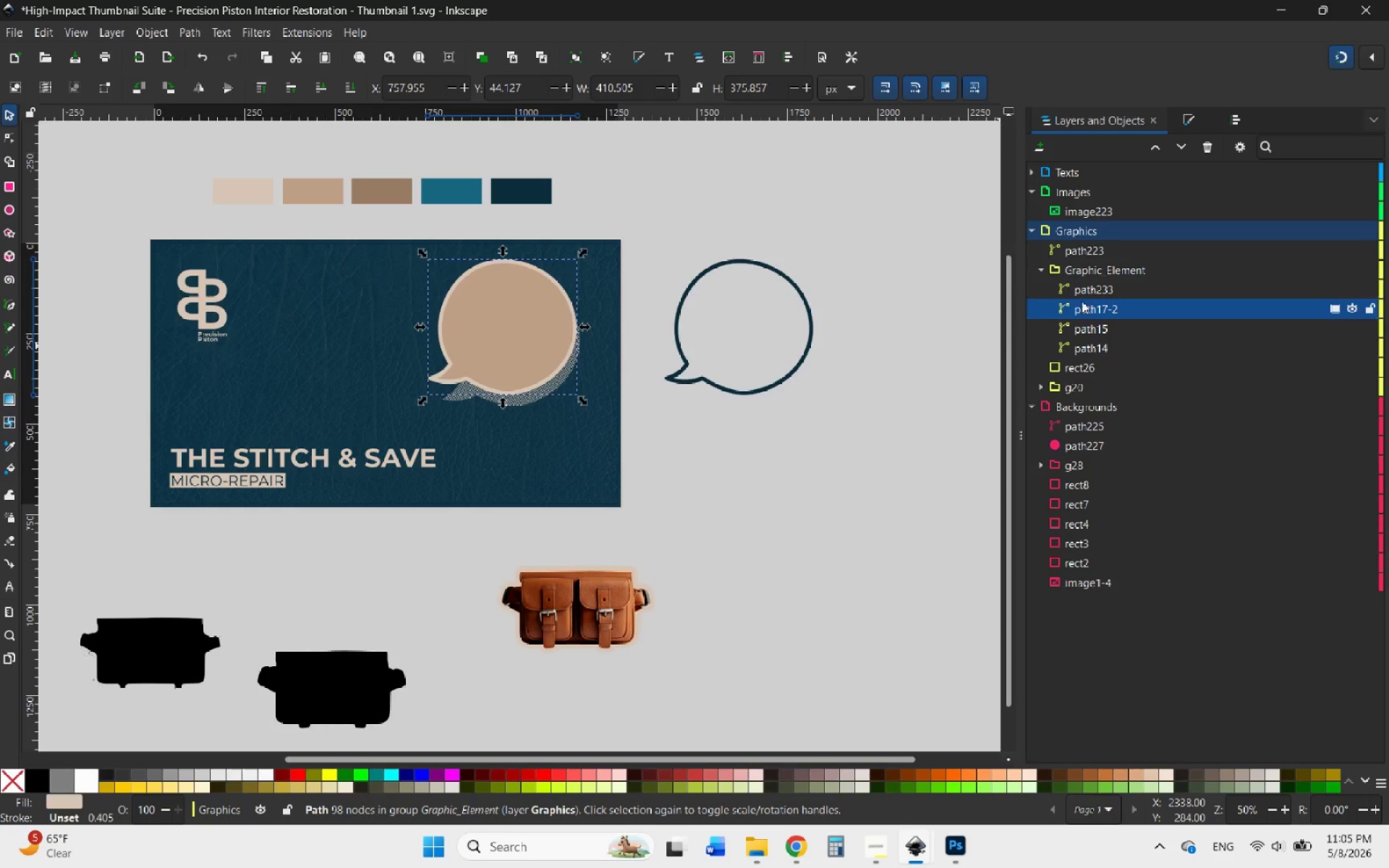 
left_click([1082, 289])
 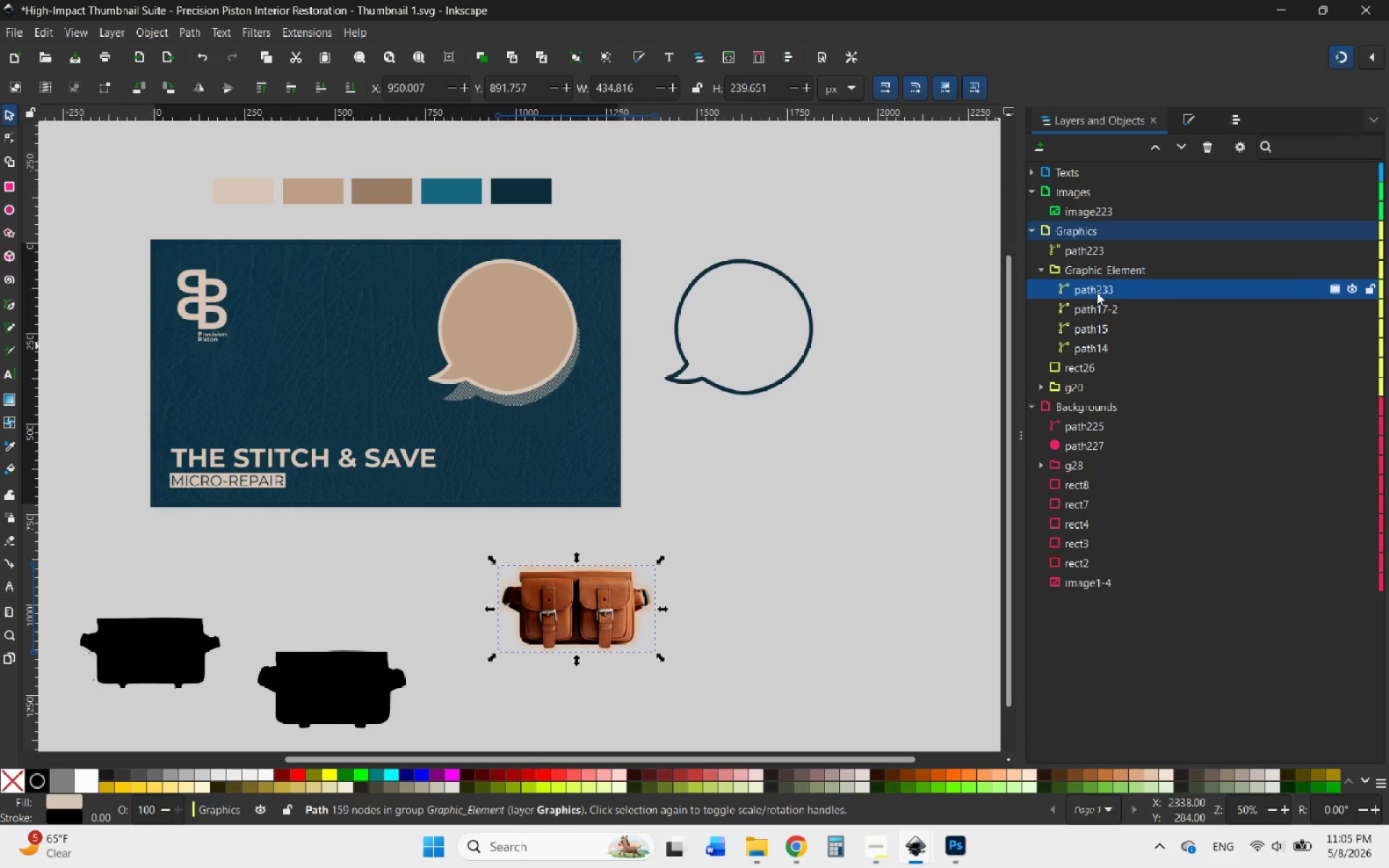 
left_click_drag(start_coordinate=[1097, 292], to_coordinate=[1102, 256])
 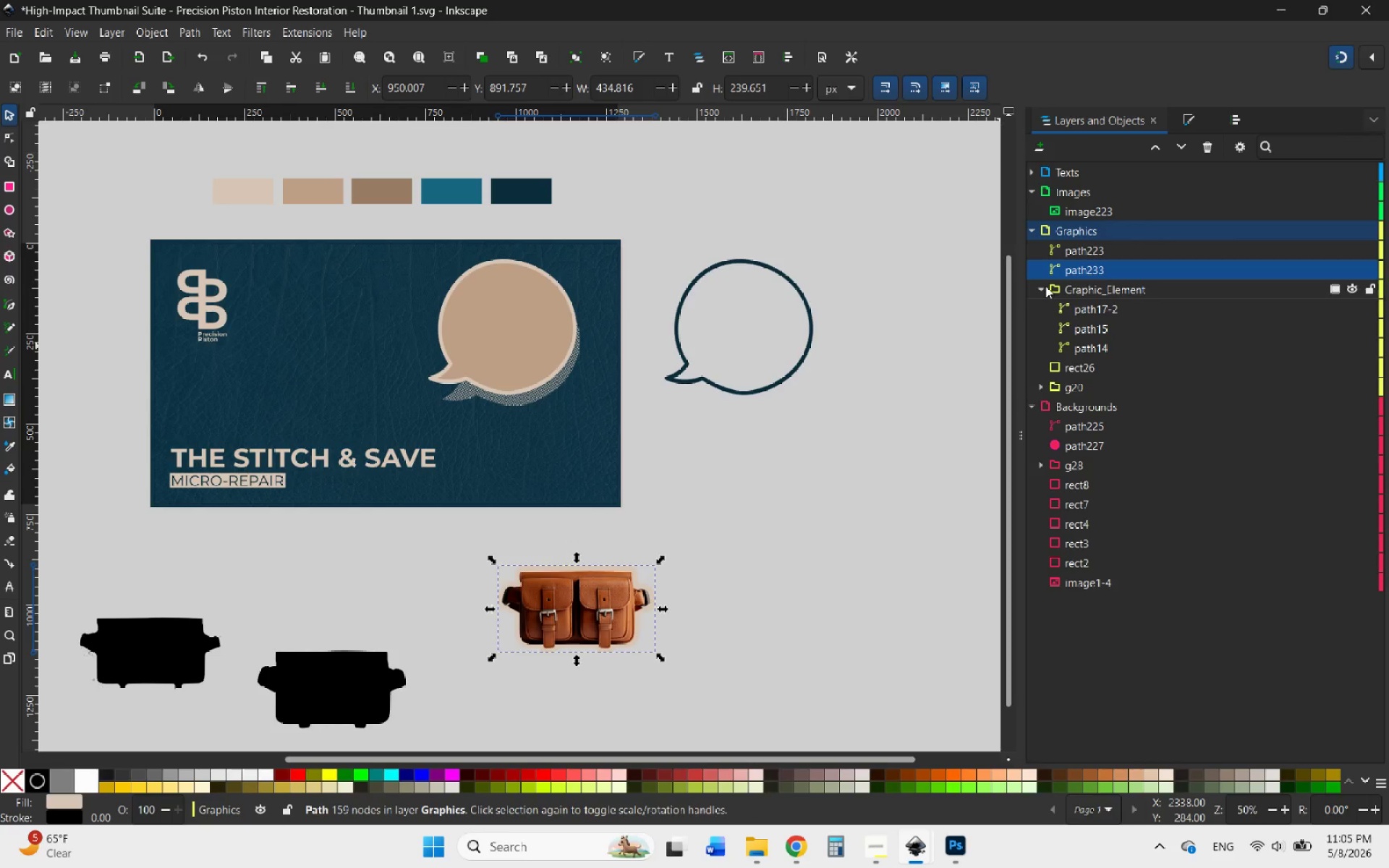 
left_click([1041, 292])
 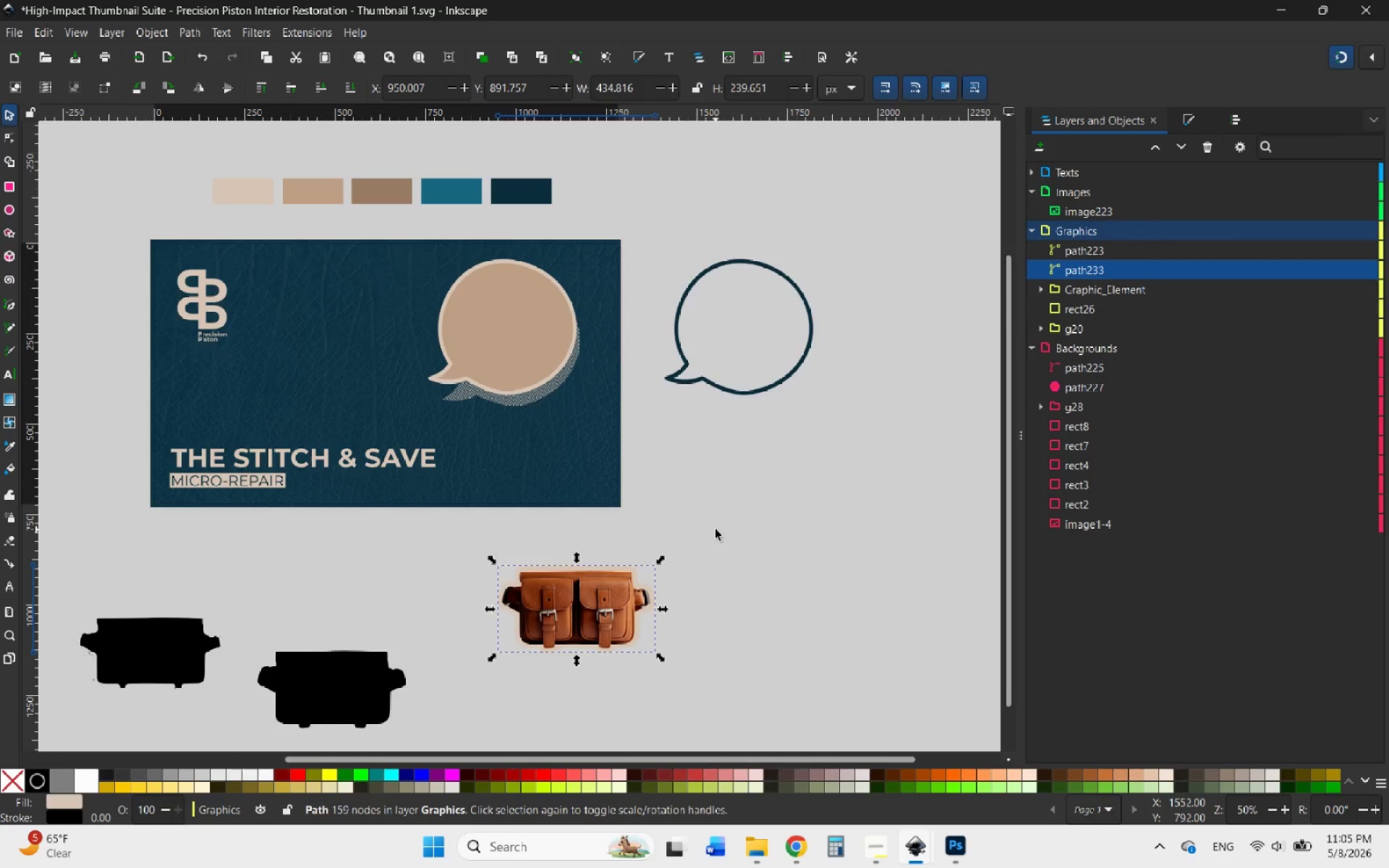 
left_click_drag(start_coordinate=[729, 660], to_coordinate=[463, 538])
 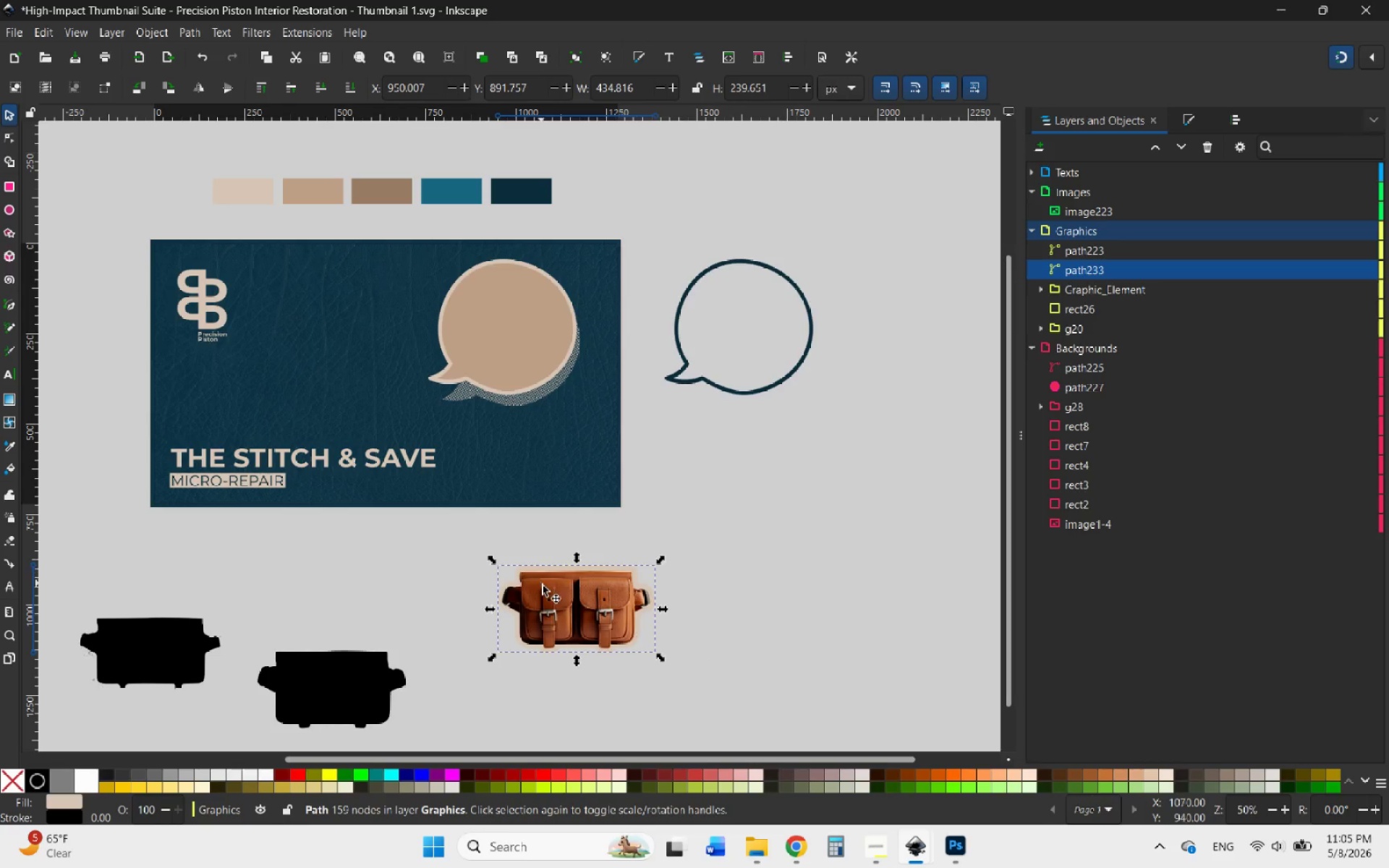 
left_click_drag(start_coordinate=[548, 592], to_coordinate=[548, 500])
 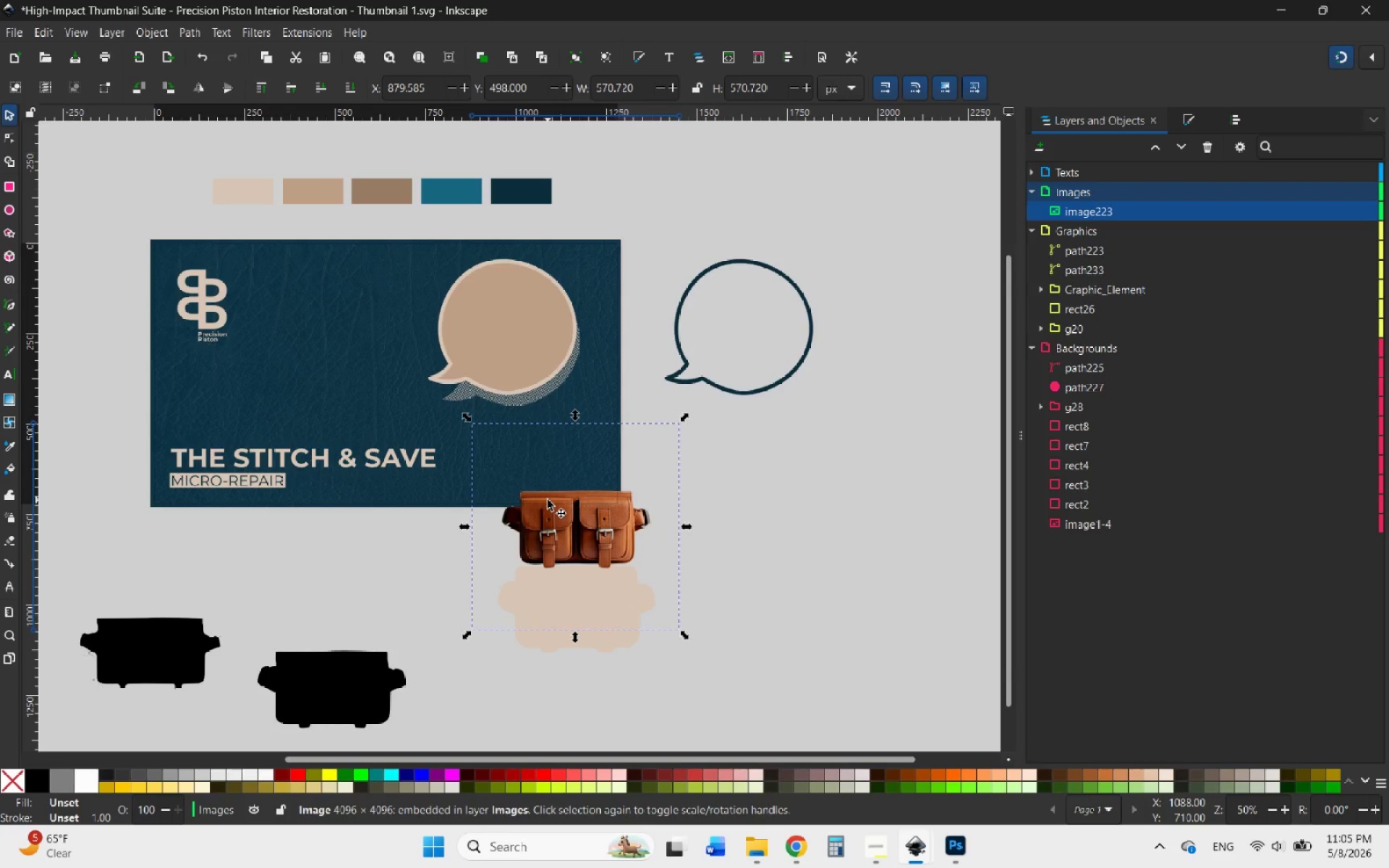 
key(Control+ControlLeft)
 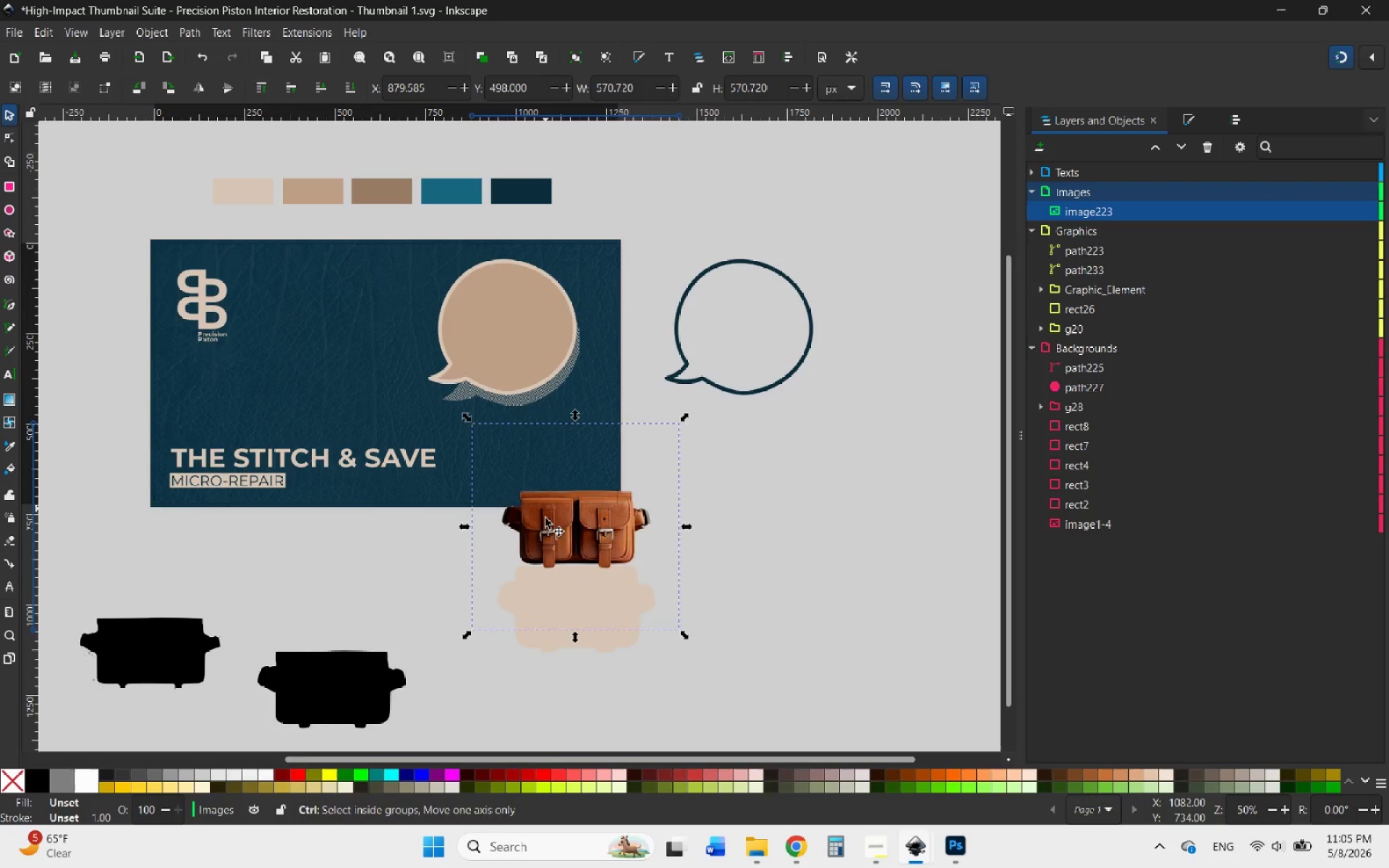 
key(Control+Z)
 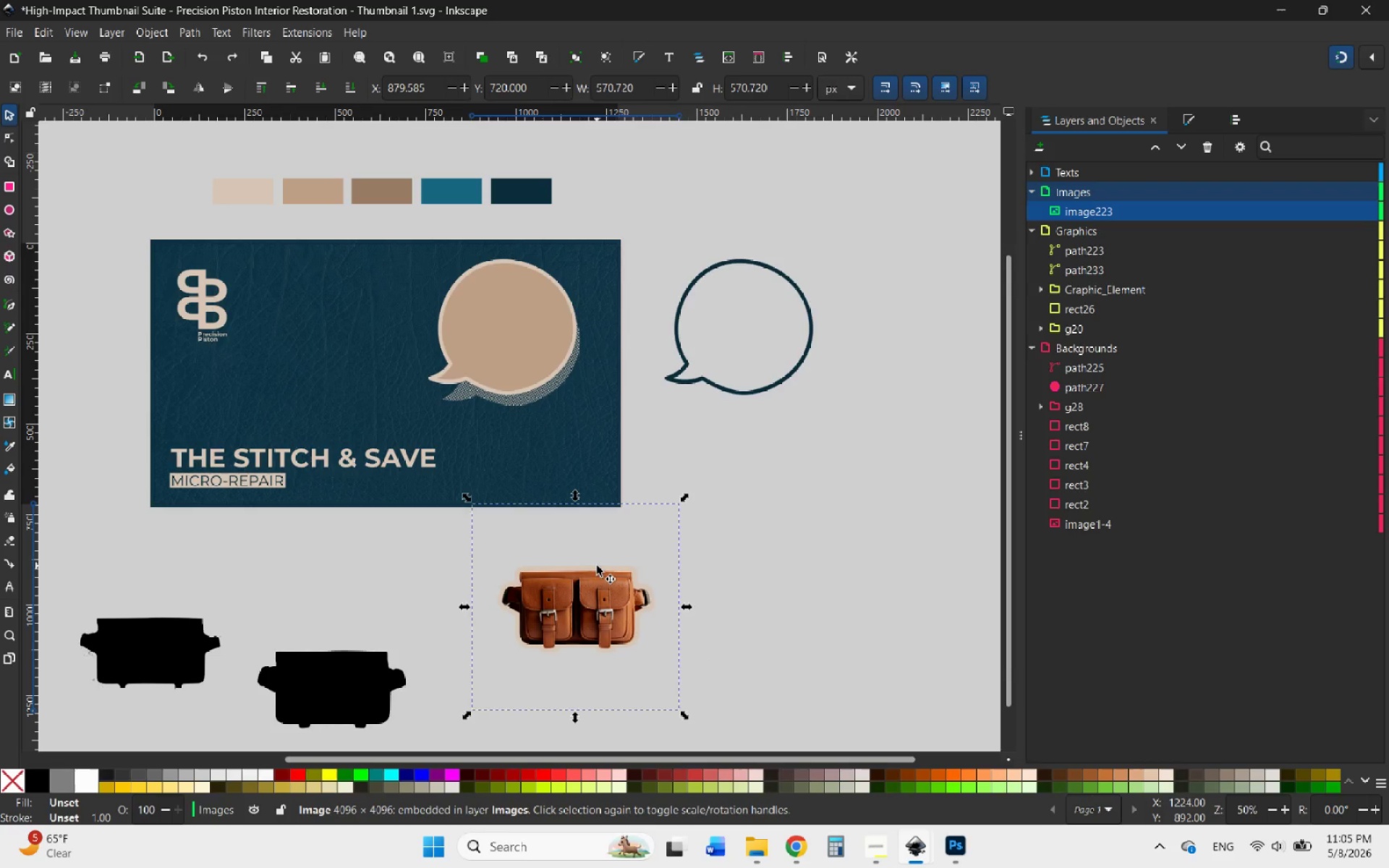 
left_click([595, 566])
 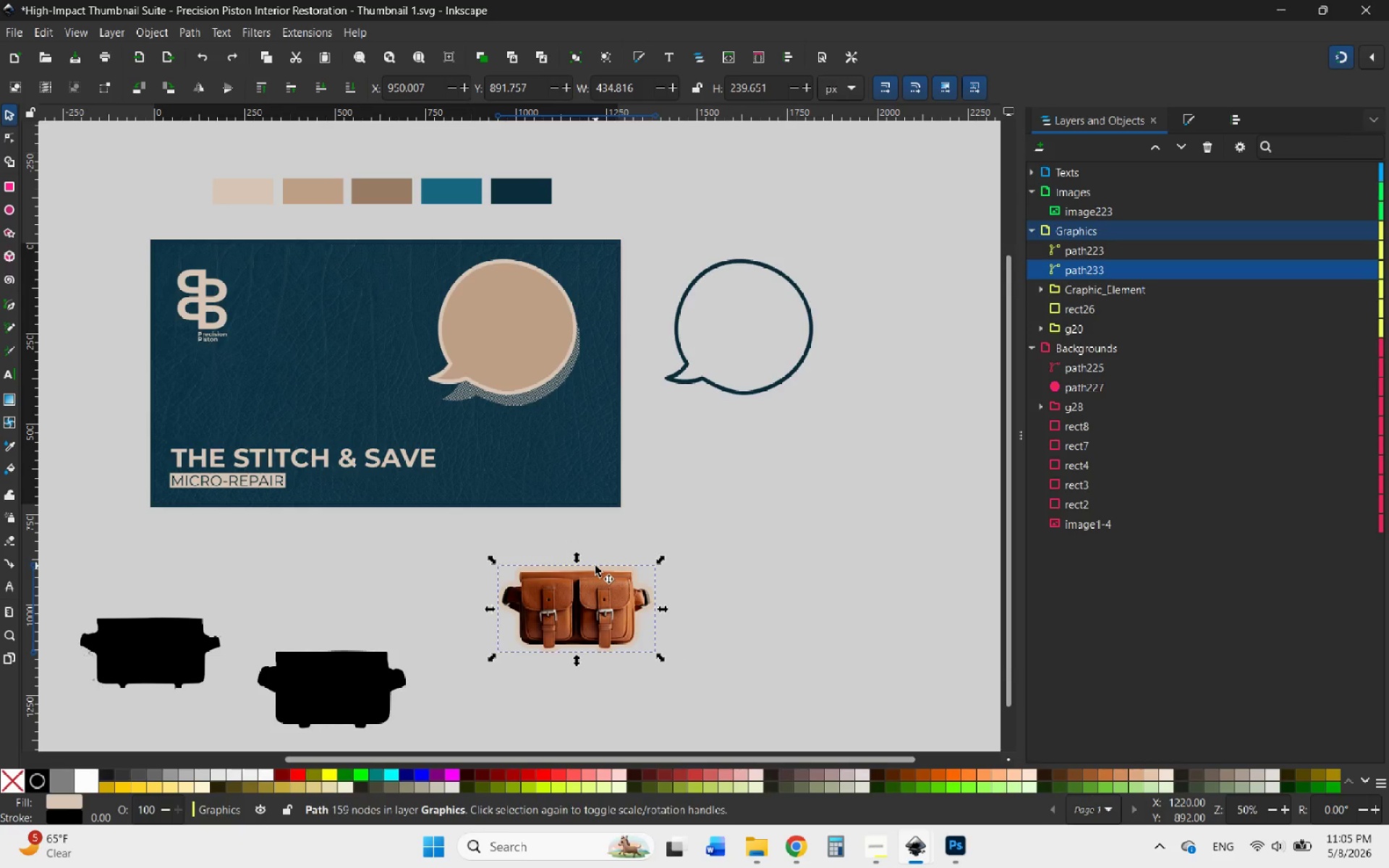 
hold_key(key=ShiftLeft, duration=0.77)
left_click([603, 588])
 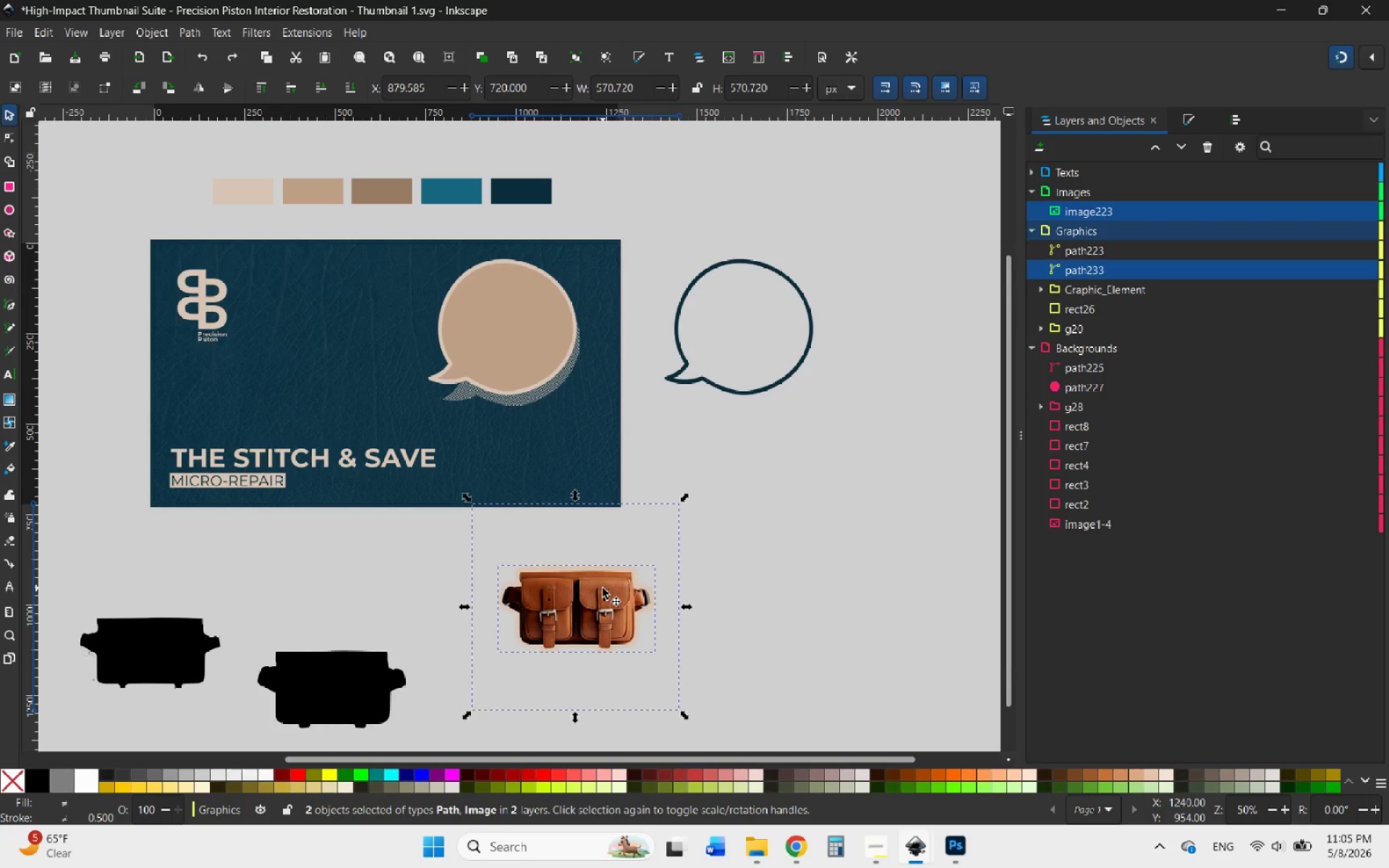 
right_click([603, 588])
 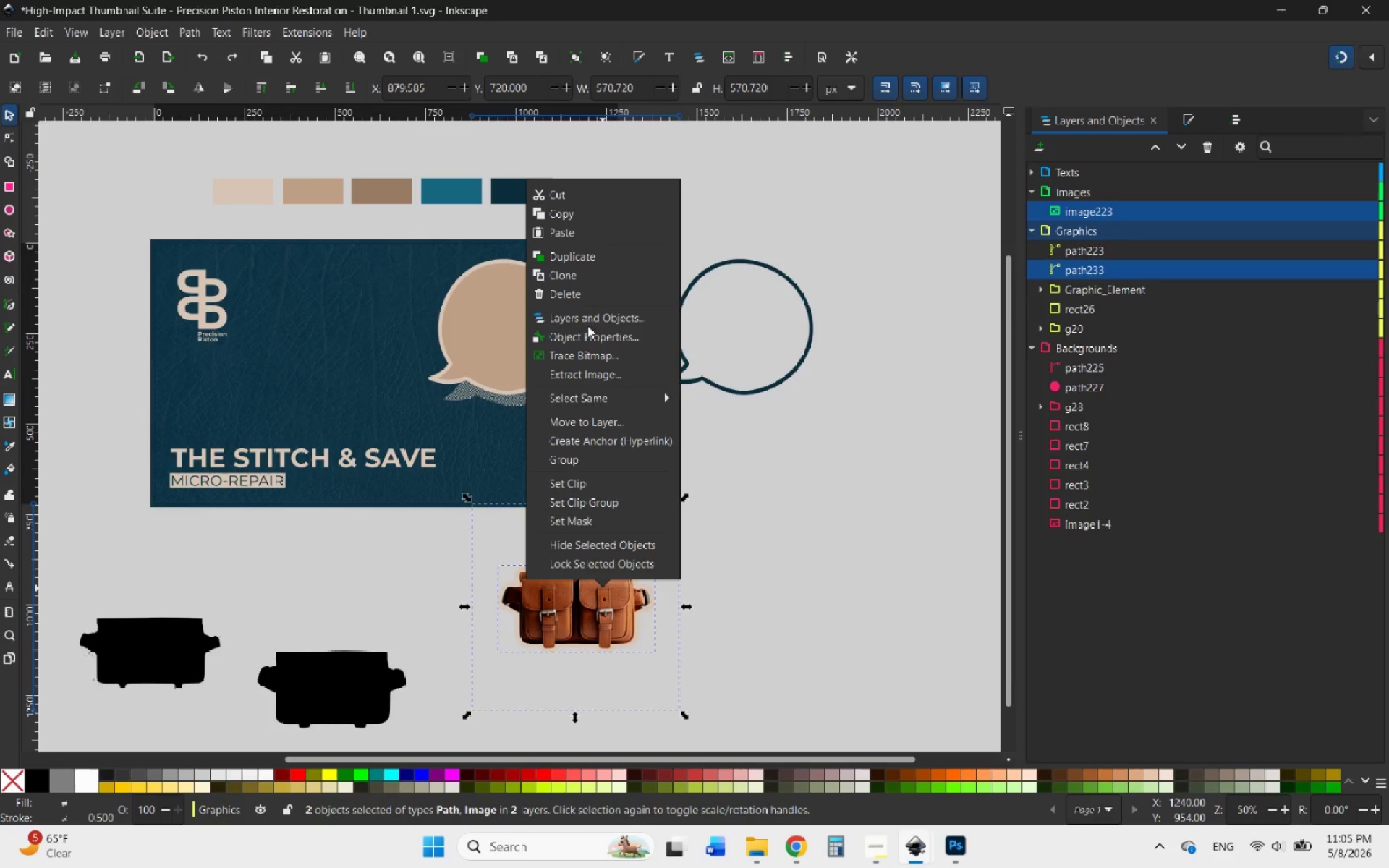 
left_click([573, 459])
 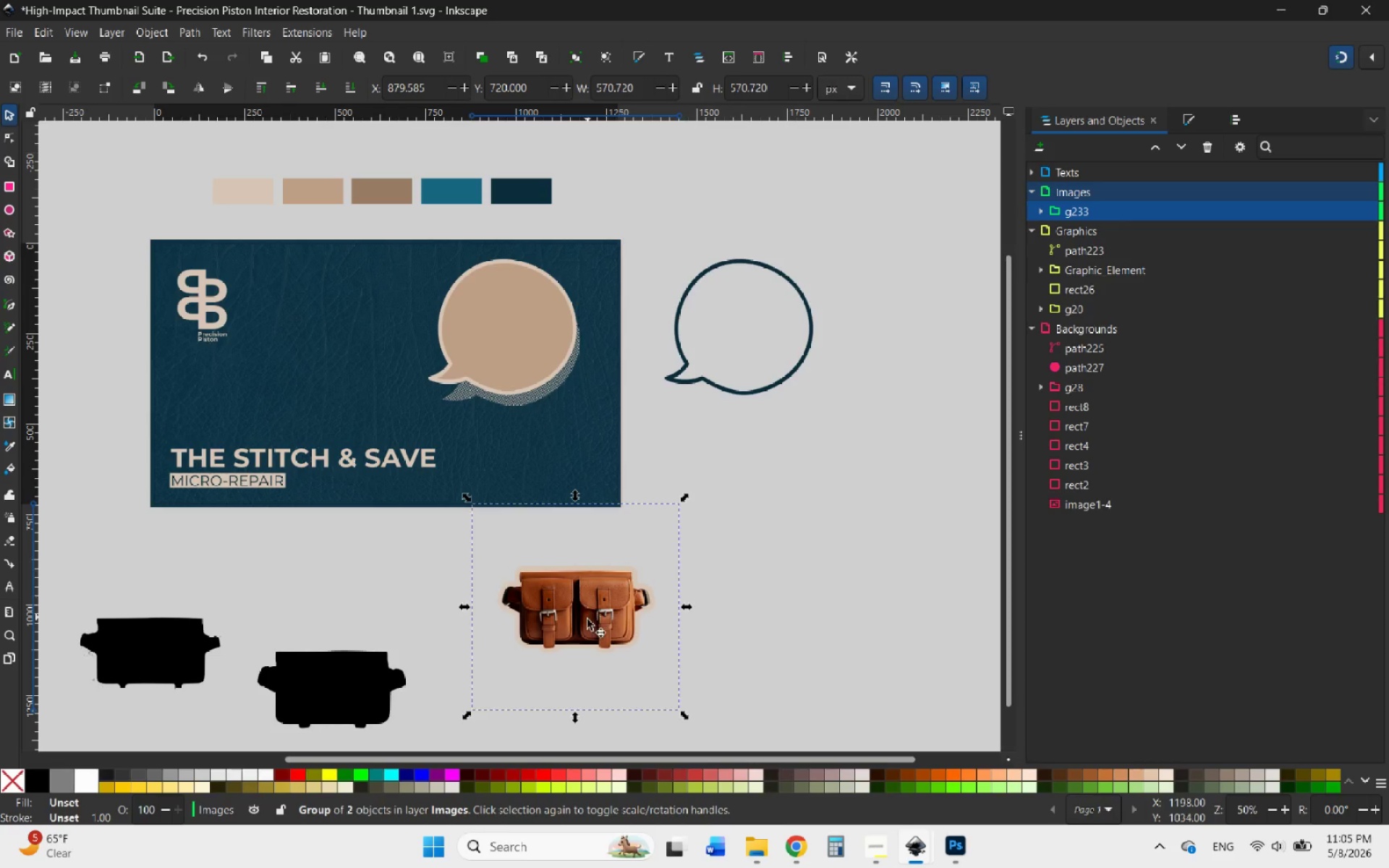 
left_click_drag(start_coordinate=[587, 621], to_coordinate=[374, 381])
 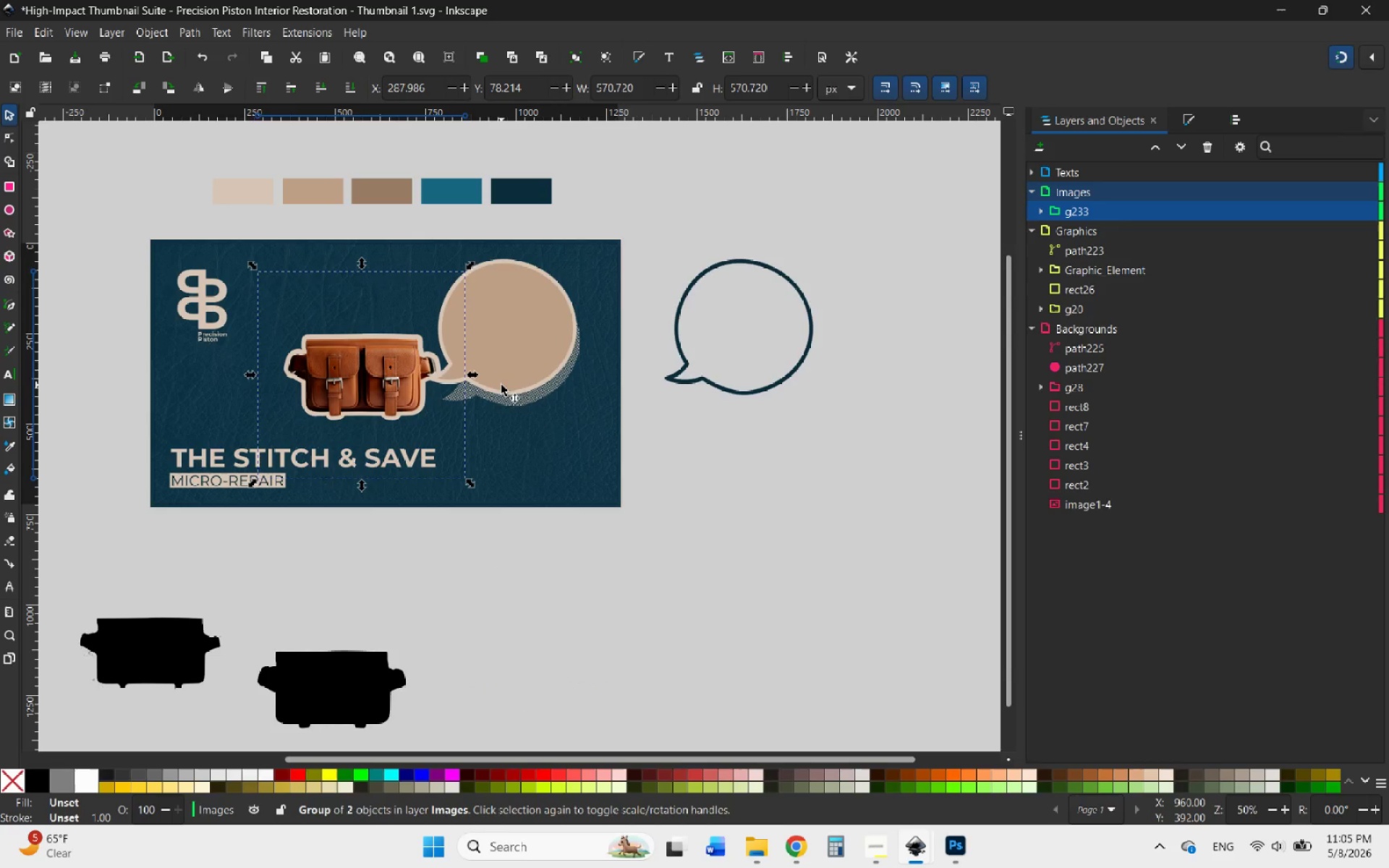 
left_click([511, 386])
 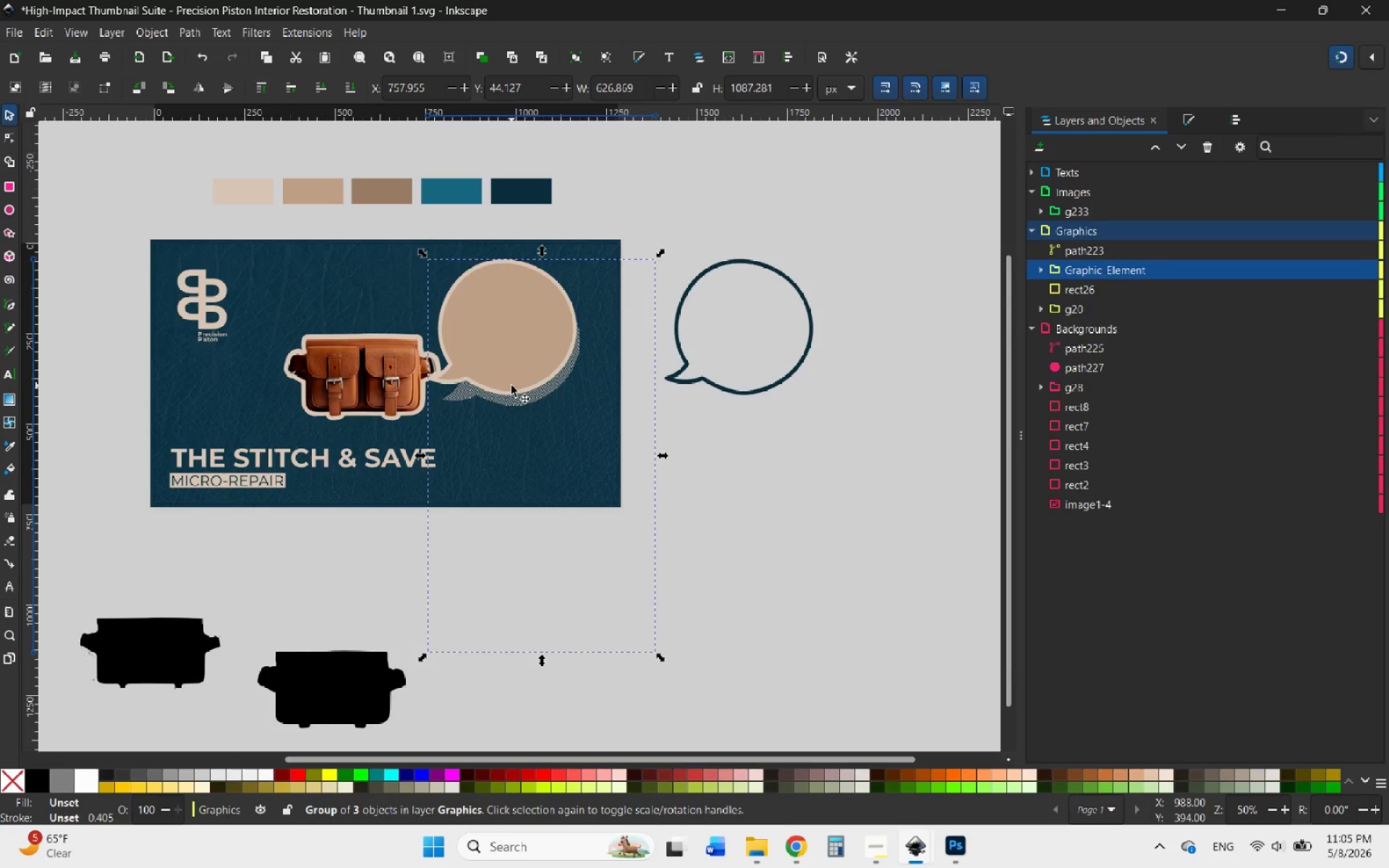 
left_click_drag(start_coordinate=[511, 386], to_coordinate=[630, 376])
 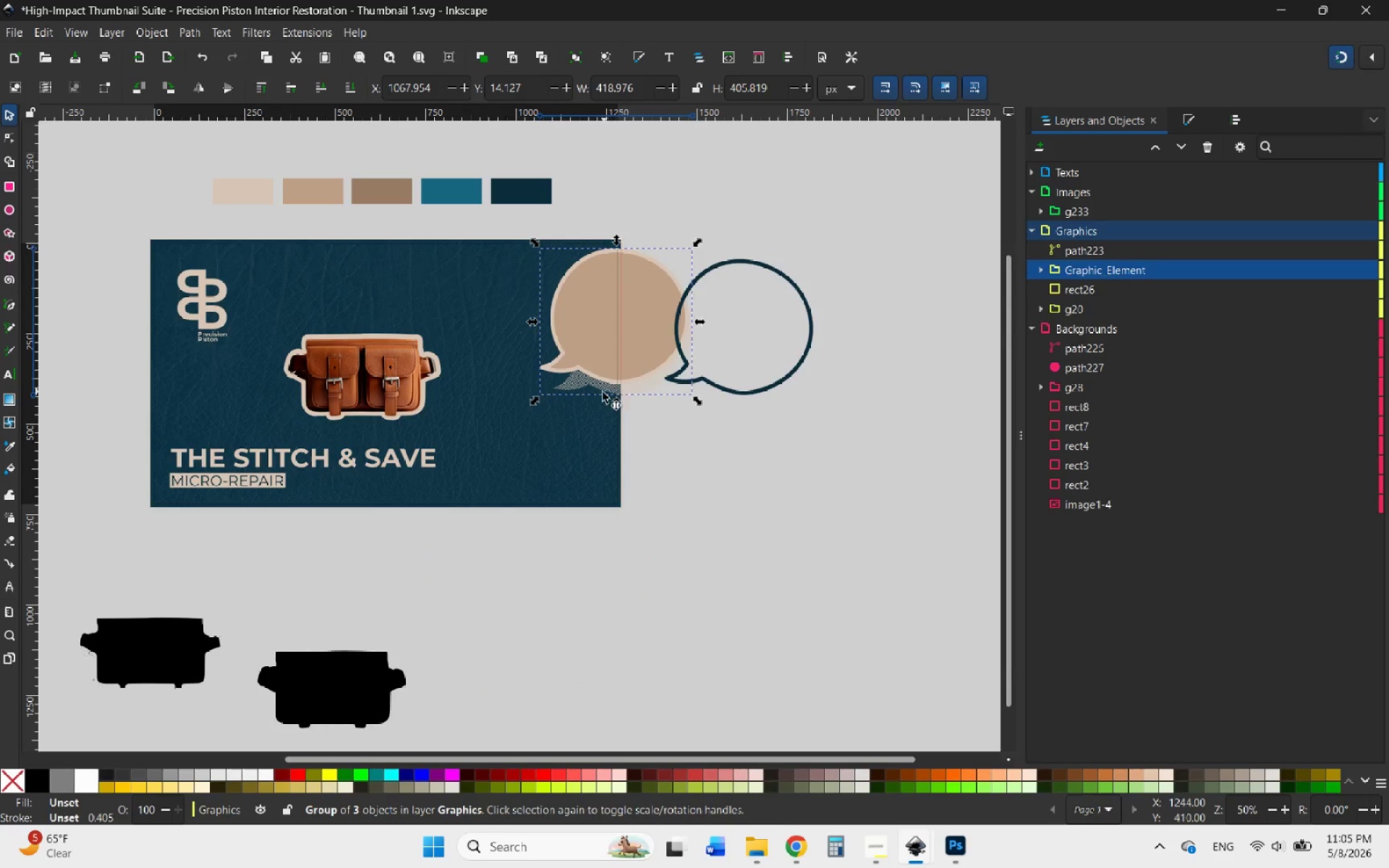 
key(Control+ControlLeft)
 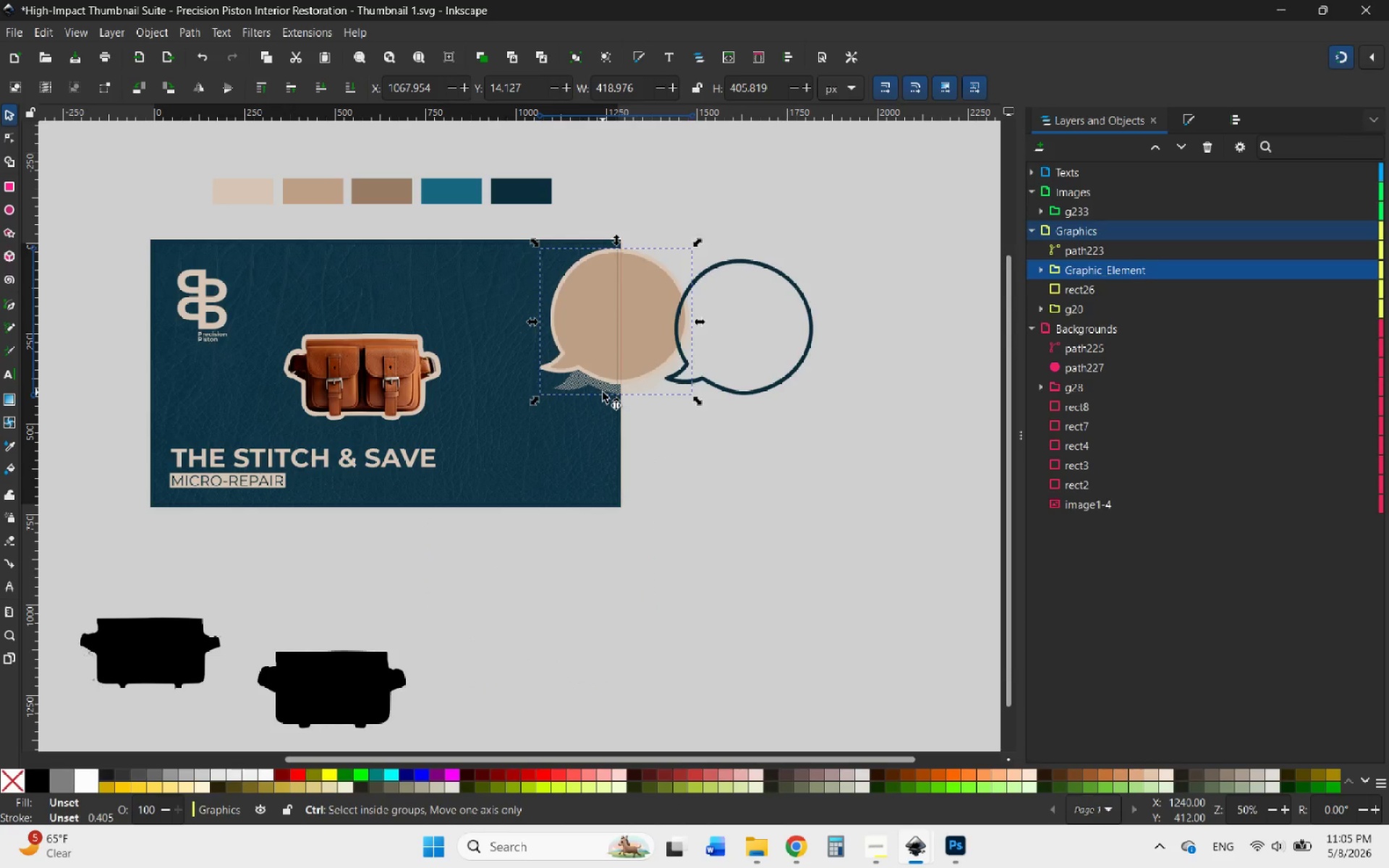 
key(Control+Z)
 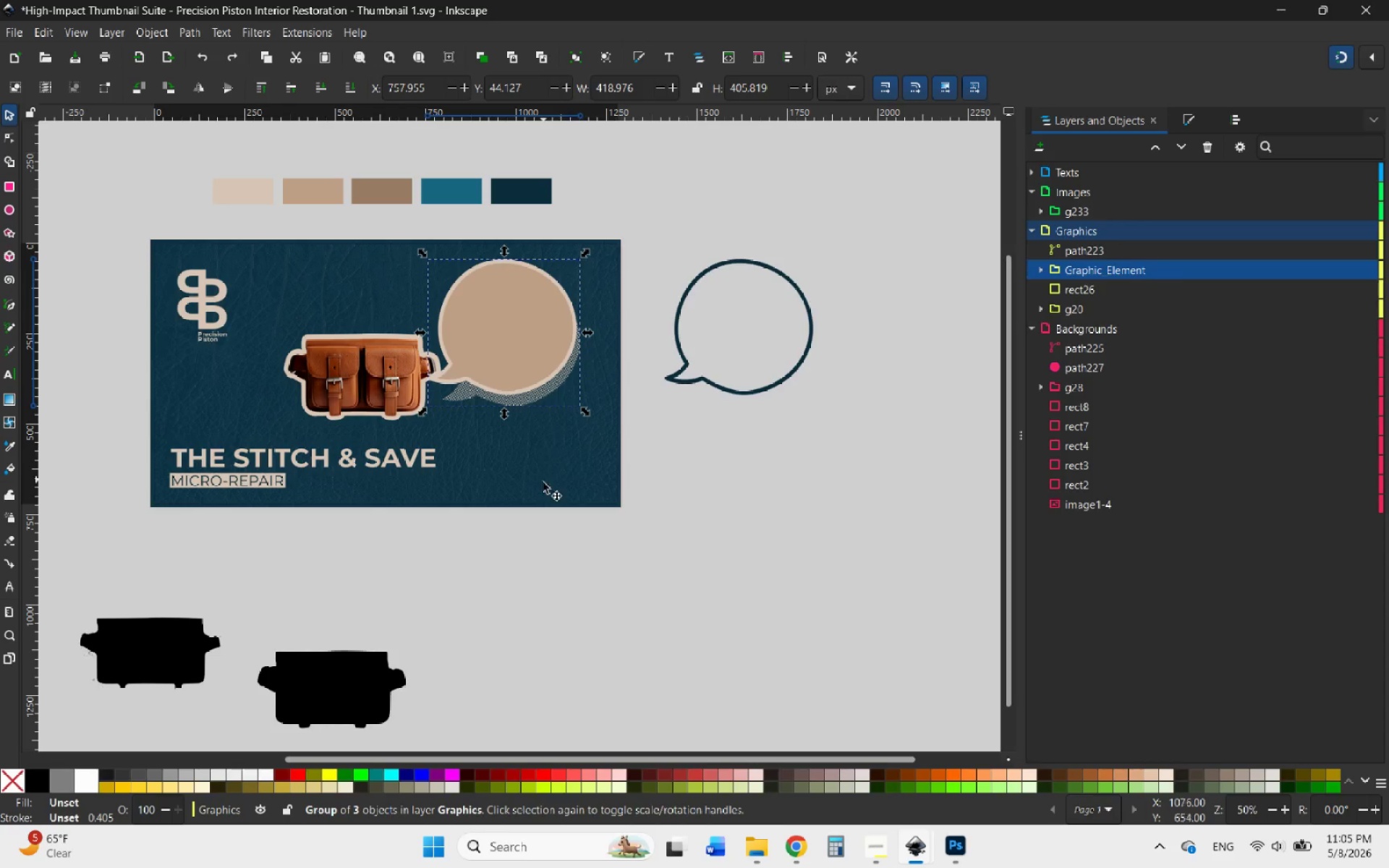 
left_click([543, 626])
 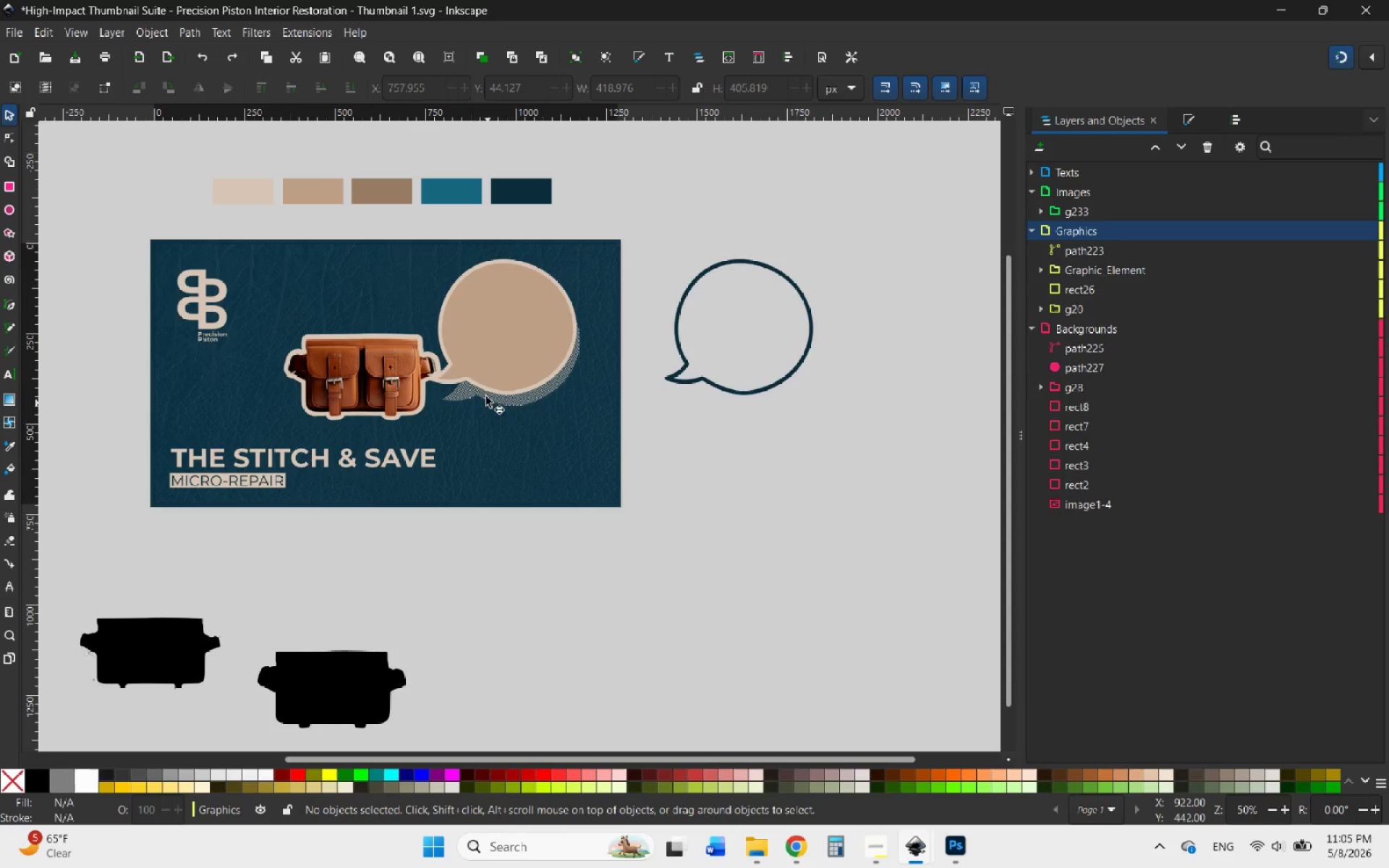 
left_click([484, 352])
 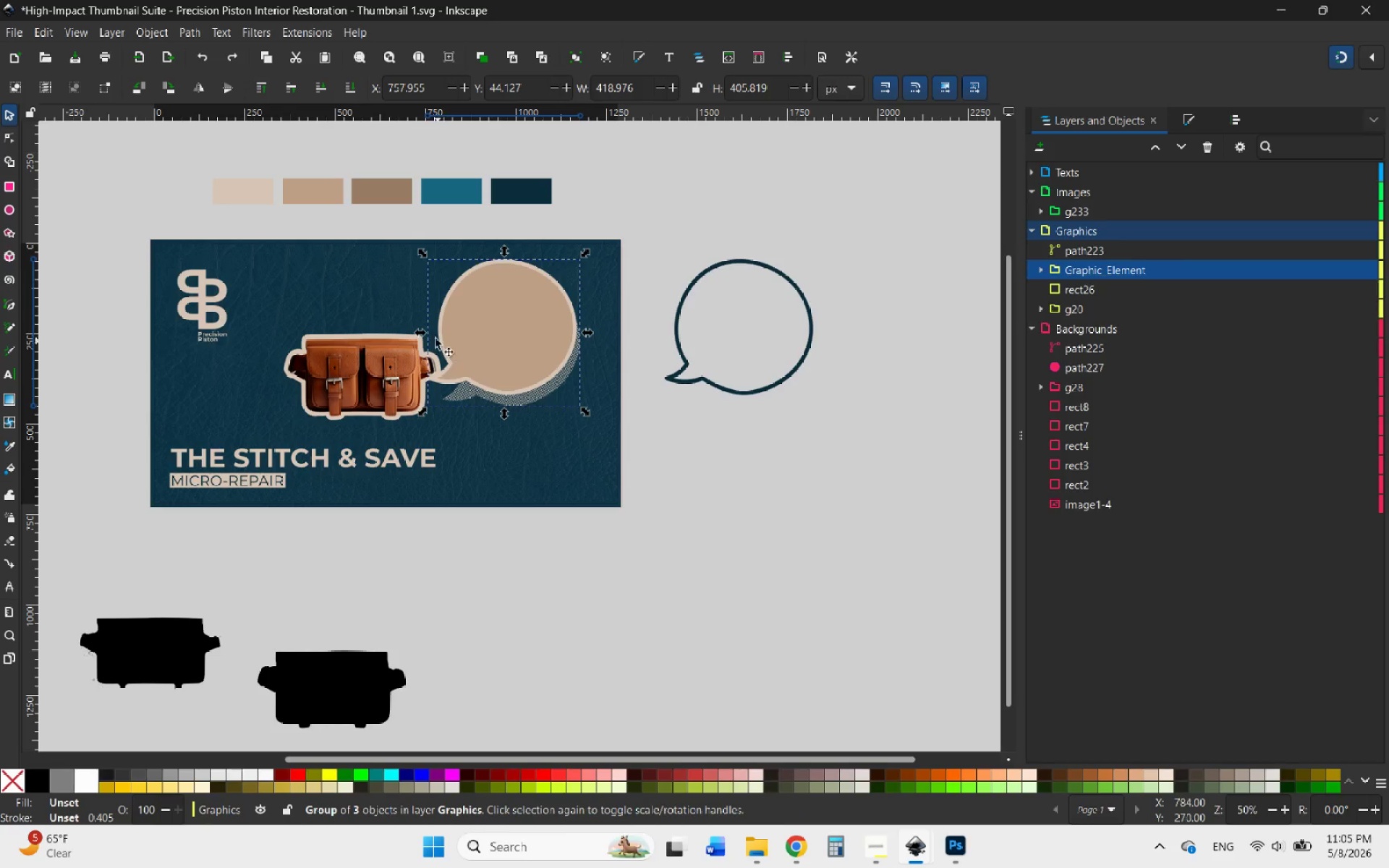 
hold_key(key=ShiftLeft, duration=1.47)
left_click_drag(start_coordinate=[427, 334], to_coordinate=[466, 335])
 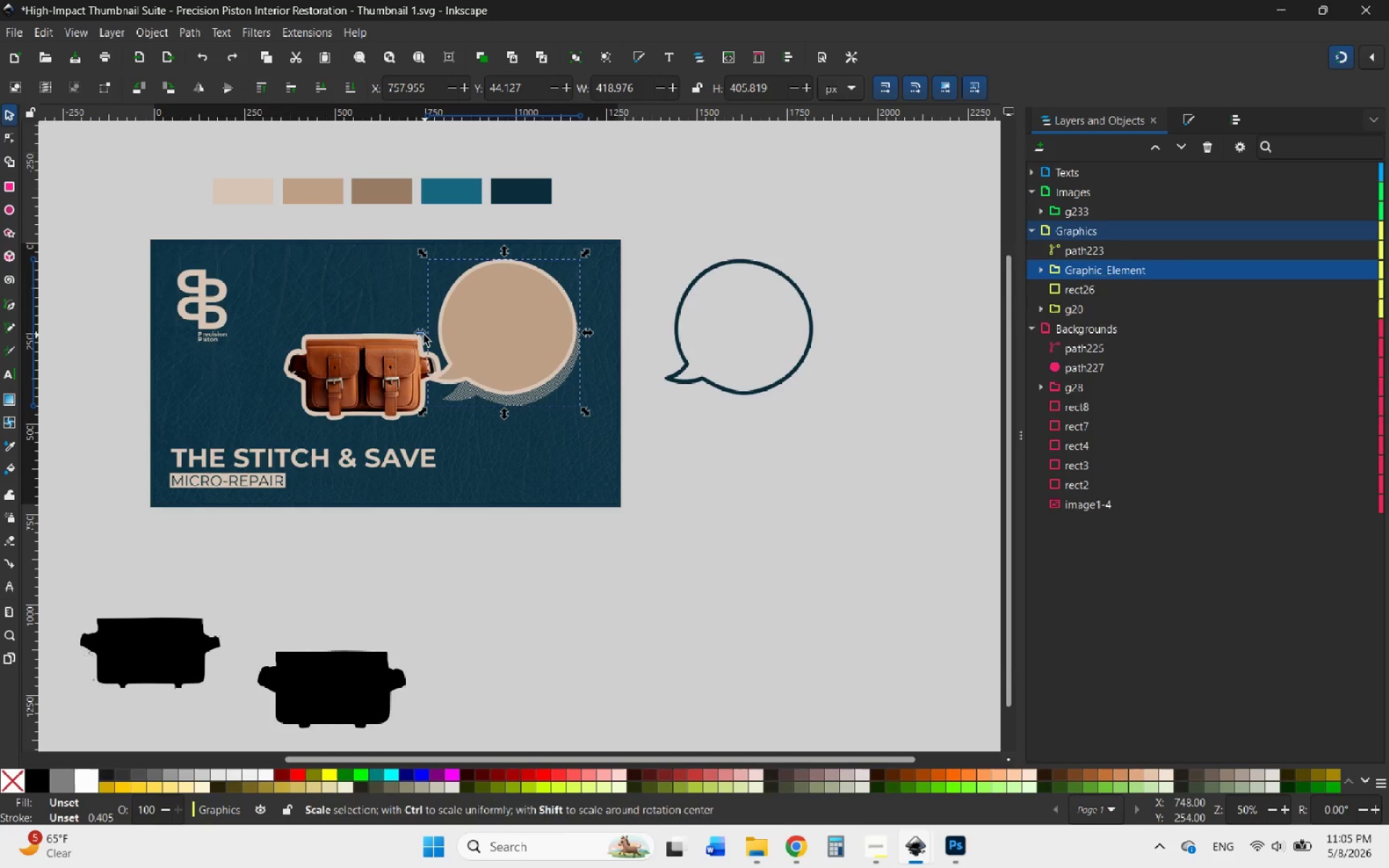 
hold_key(key=ShiftLeft, duration=0.98)
left_click_drag(start_coordinate=[424, 335], to_coordinate=[457, 339])
 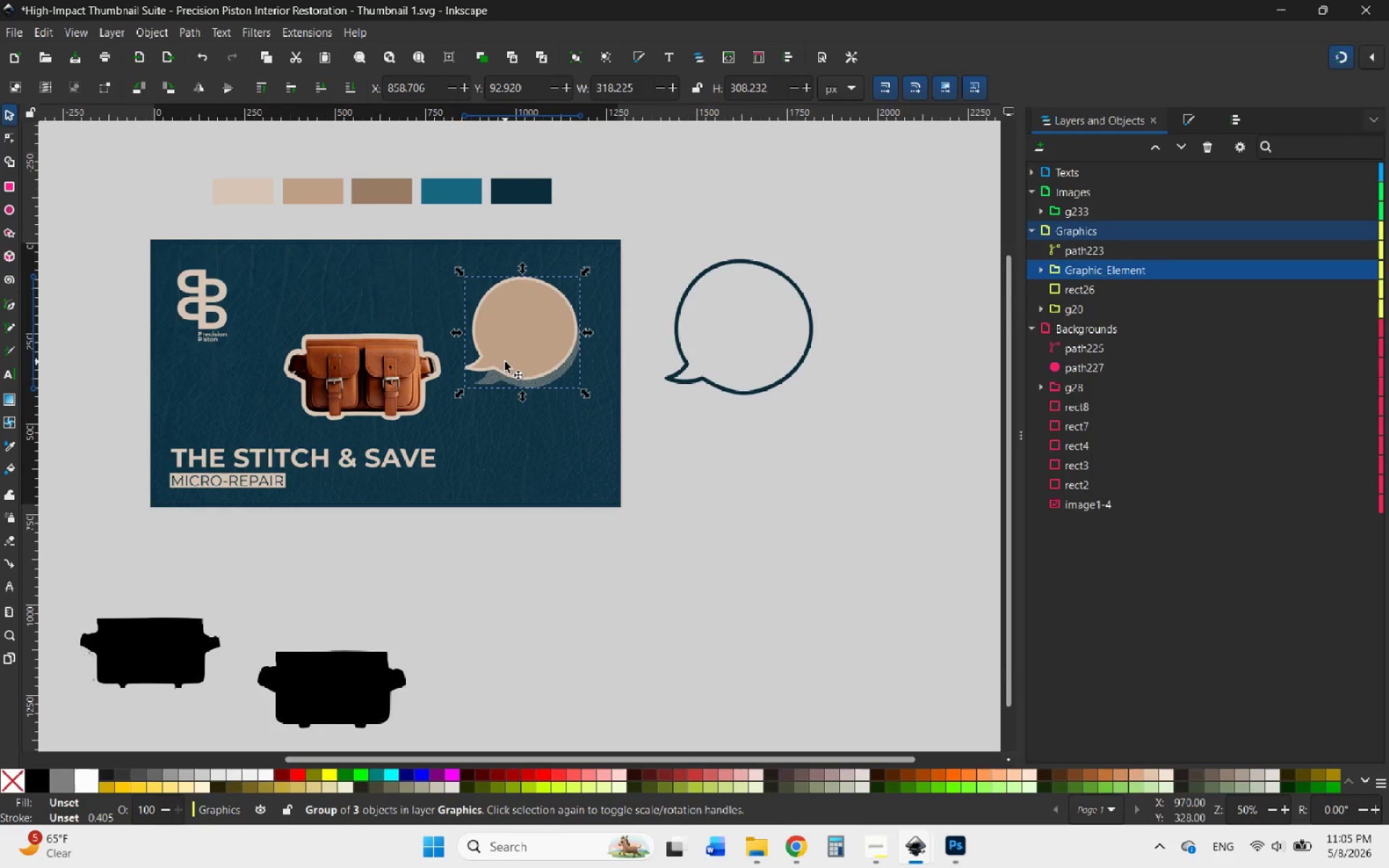 
hold_key(key=ControlLeft, duration=2.75)
 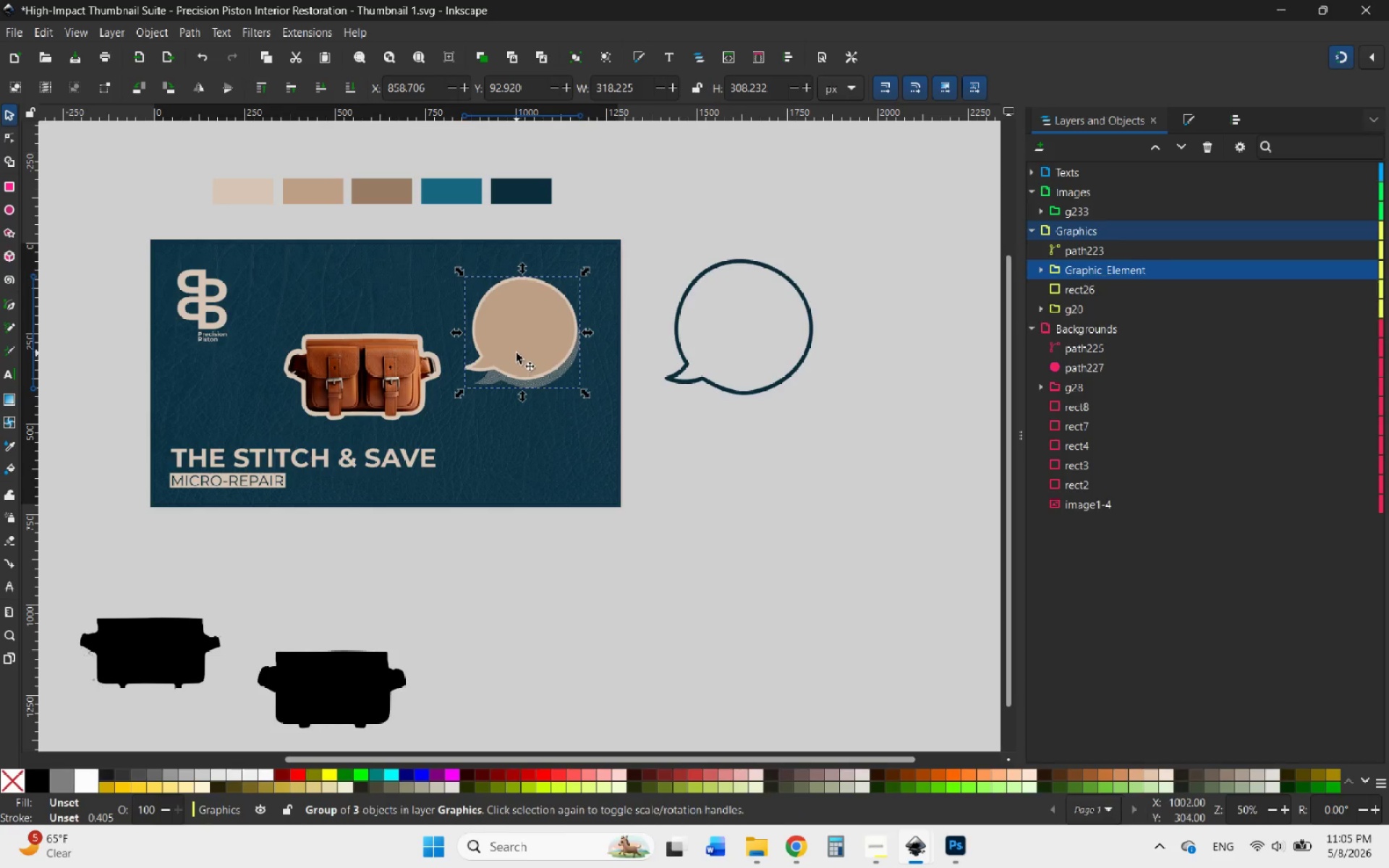 
left_click_drag(start_coordinate=[517, 352], to_coordinate=[530, 326])
 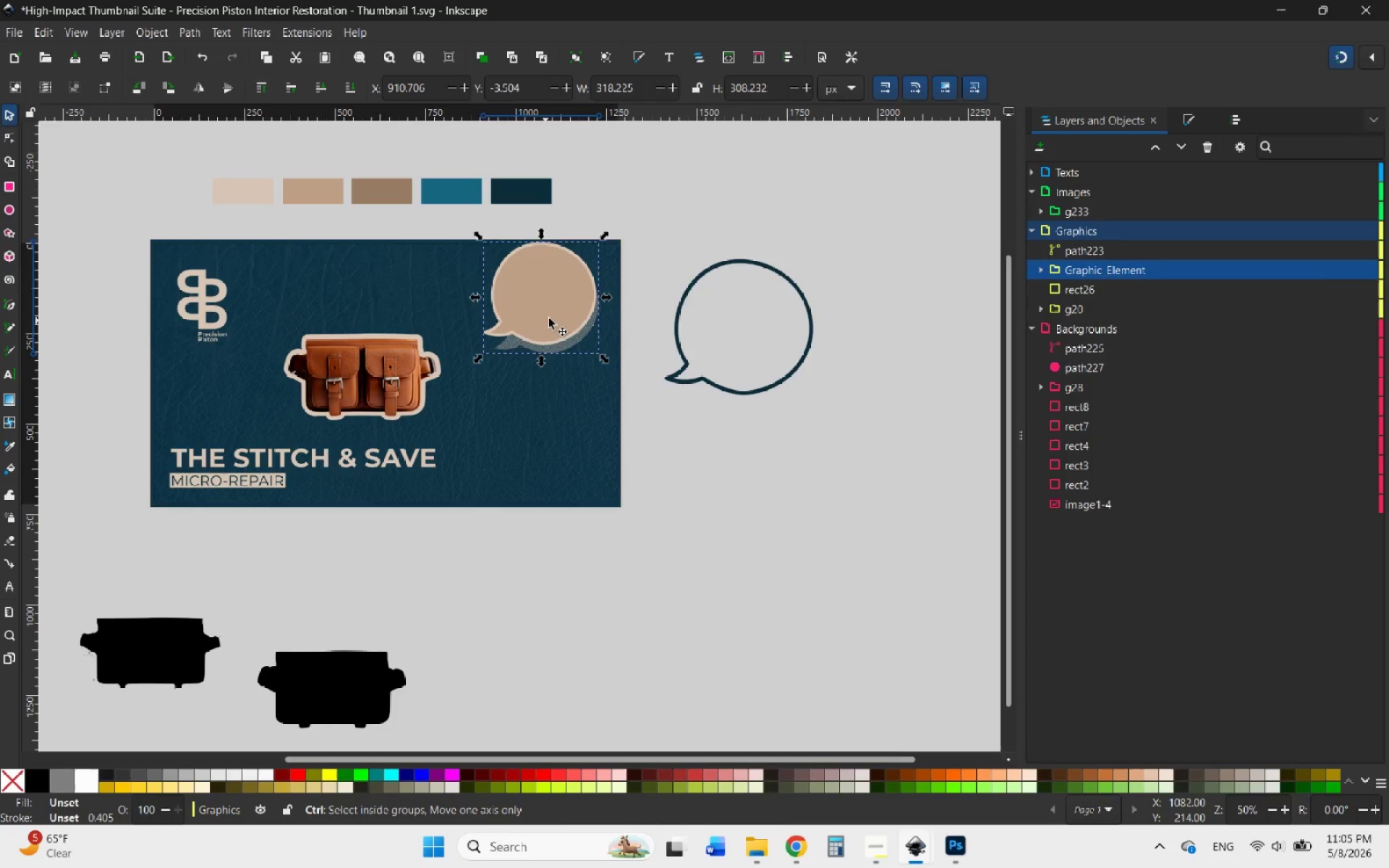 
hold_key(key=ControlLeft, duration=0.7)
scroll: coordinate [549, 318], scroll_direction: up, amount: 3.0
 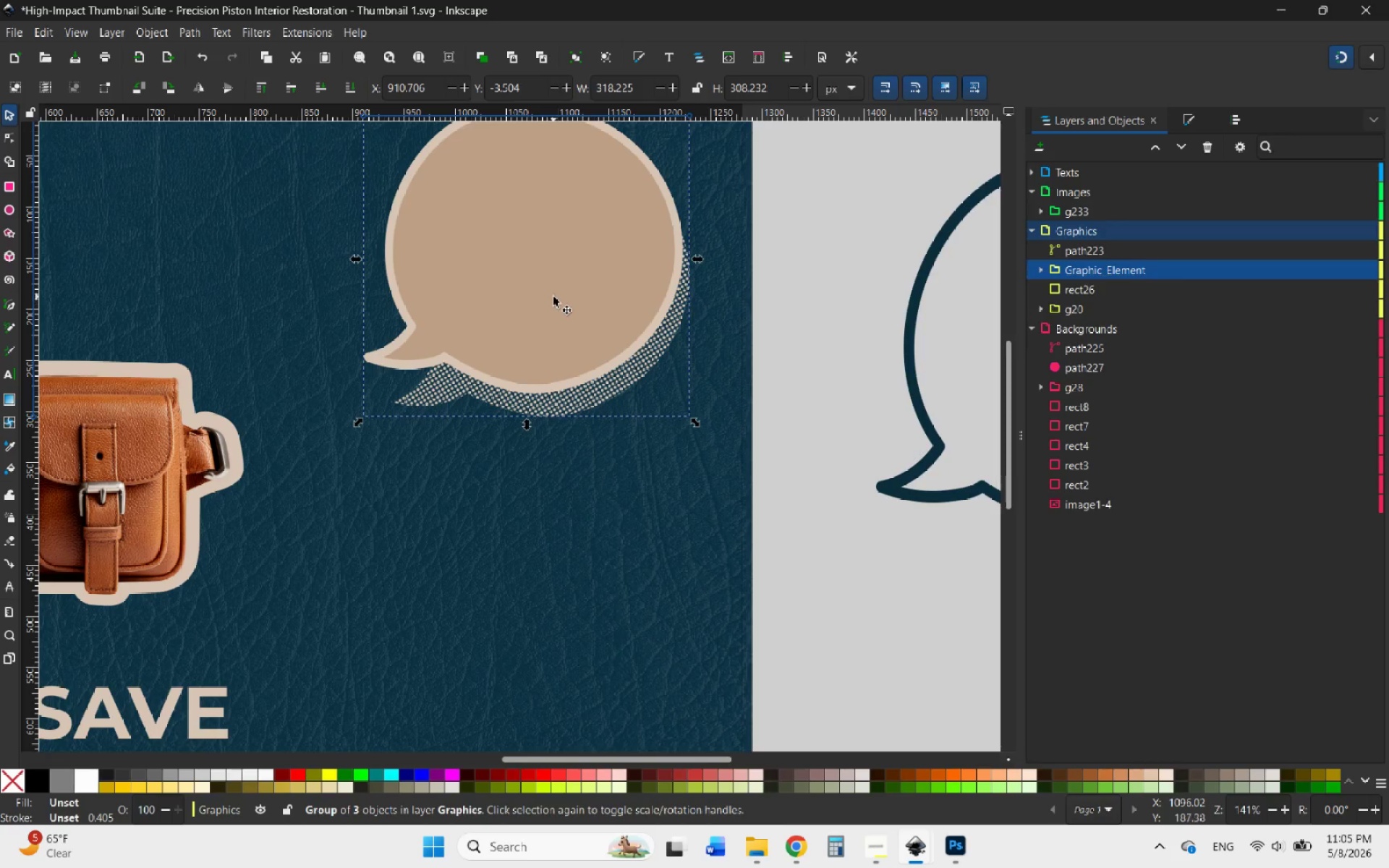 
left_click_drag(start_coordinate=[553, 295], to_coordinate=[574, 309])
 